 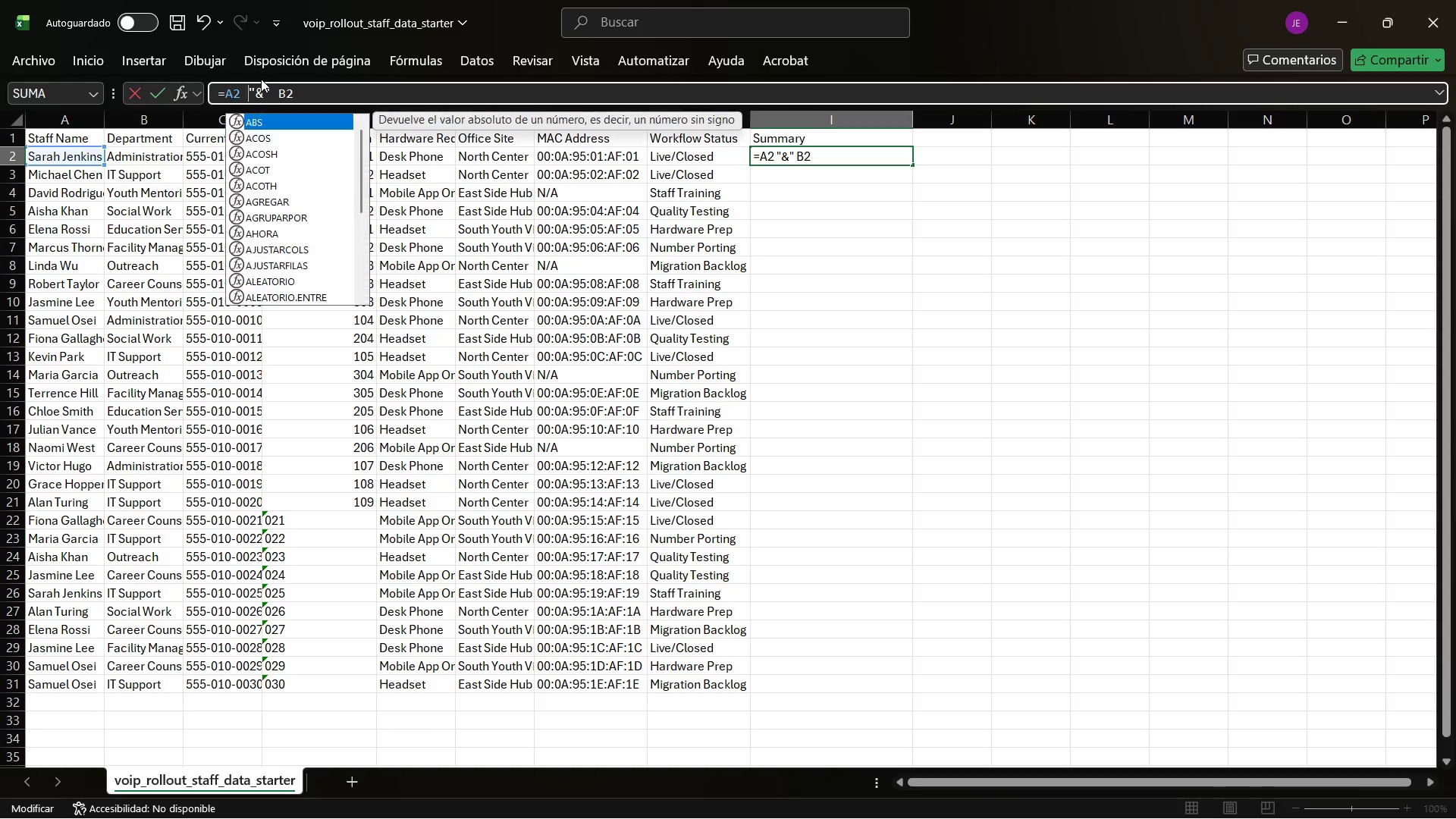 
key(ArrowRight)
 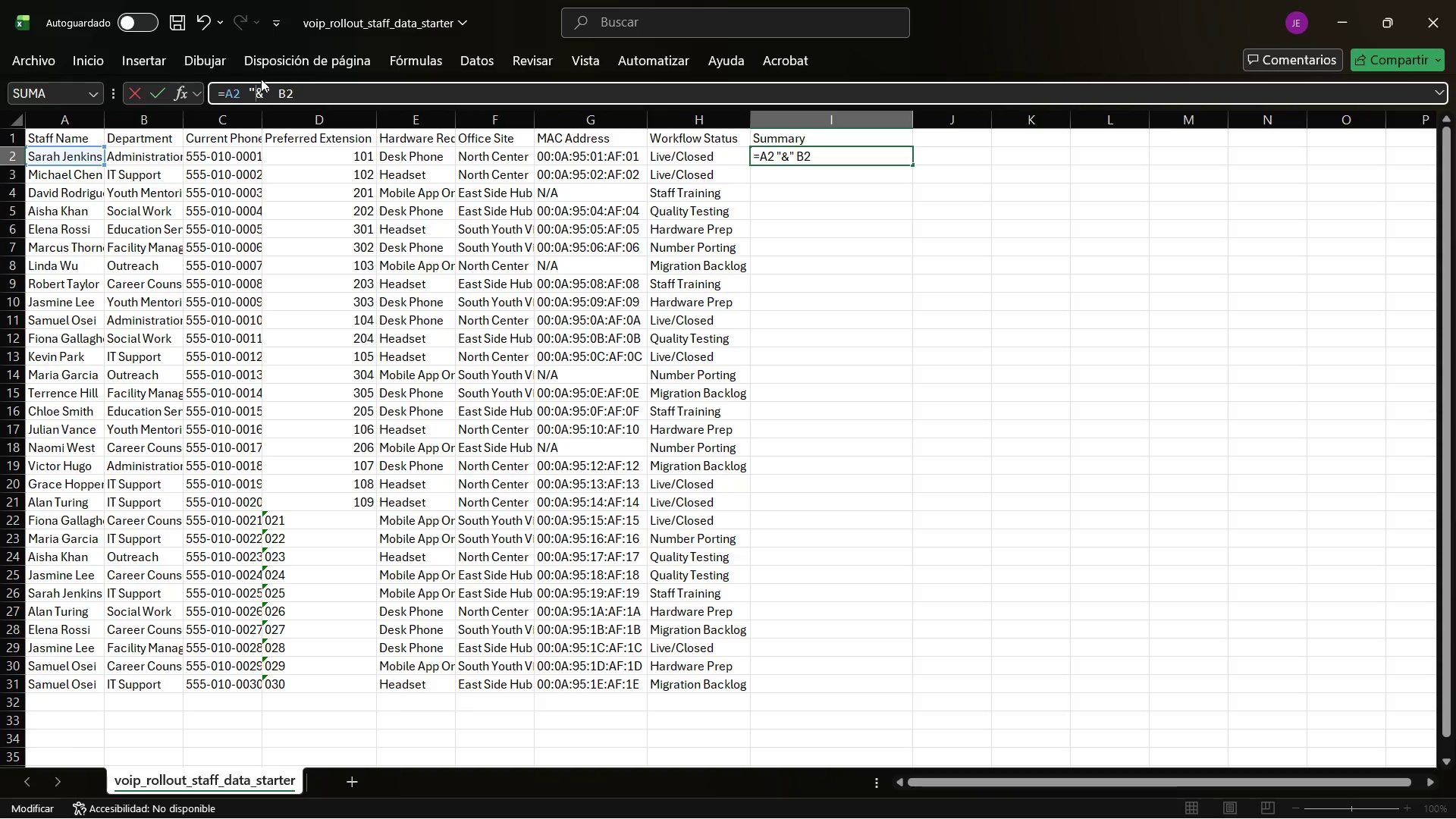 
key(ArrowRight)
 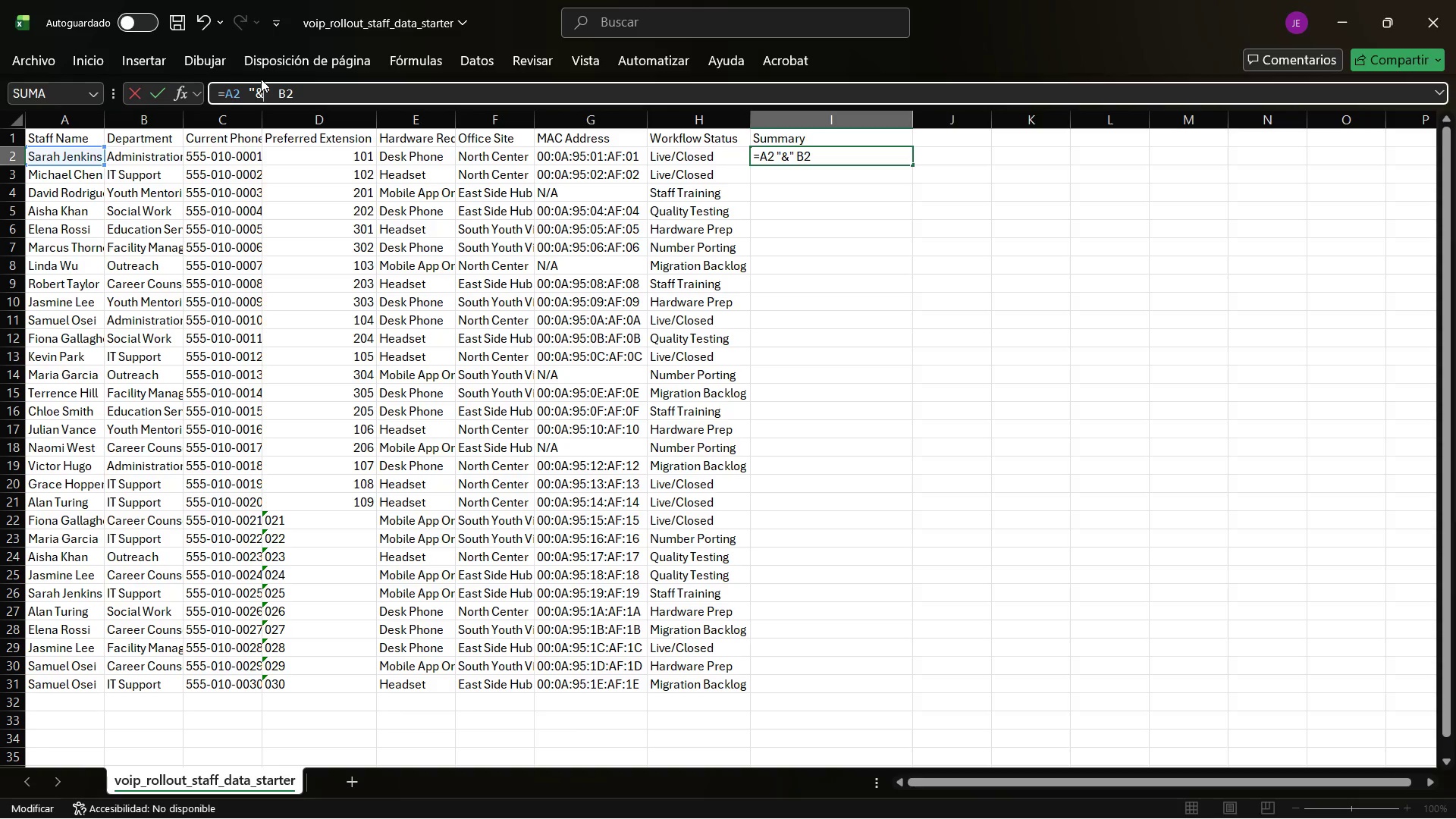 
key(ArrowLeft)
 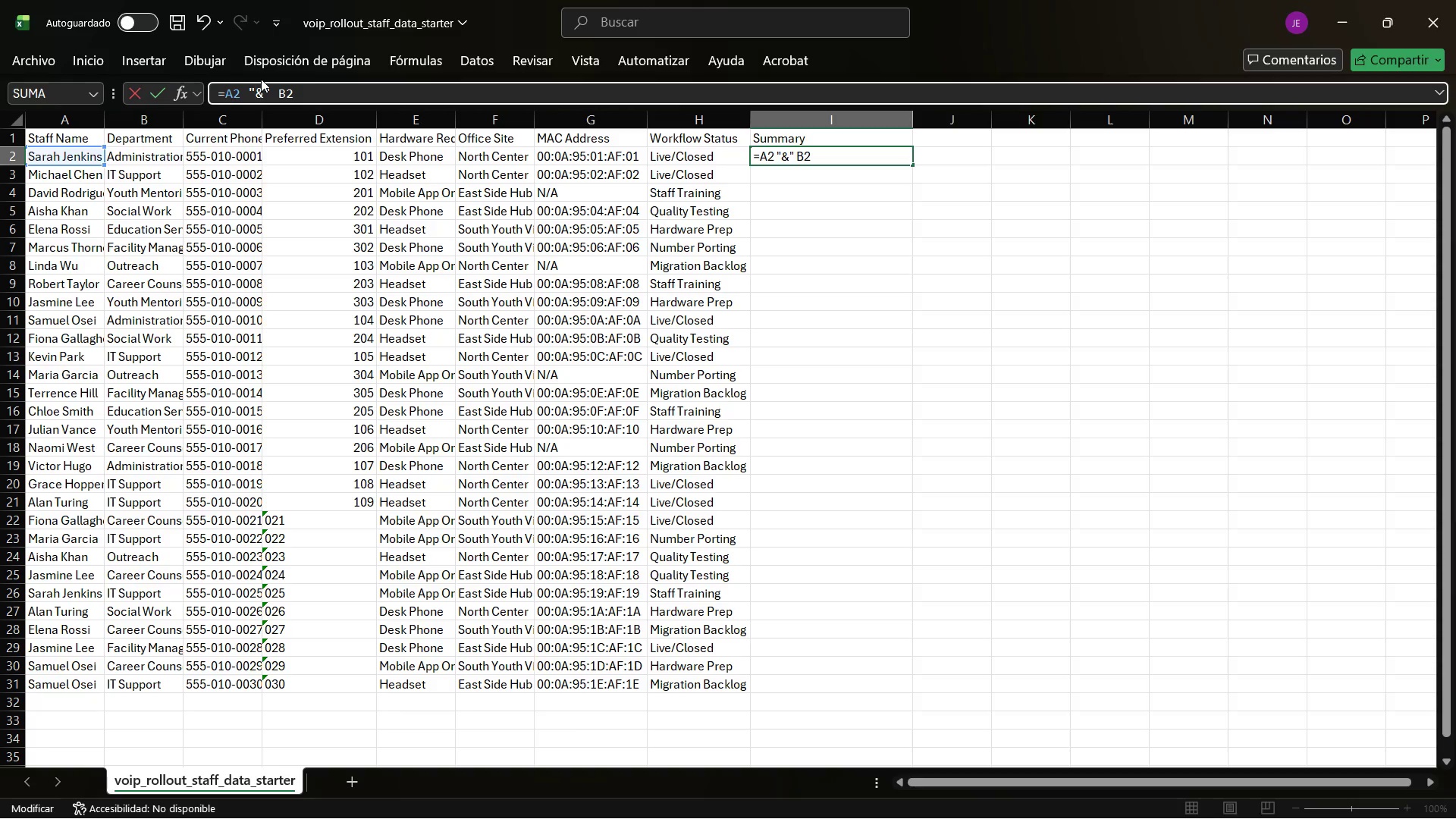 
key(ArrowLeft)
 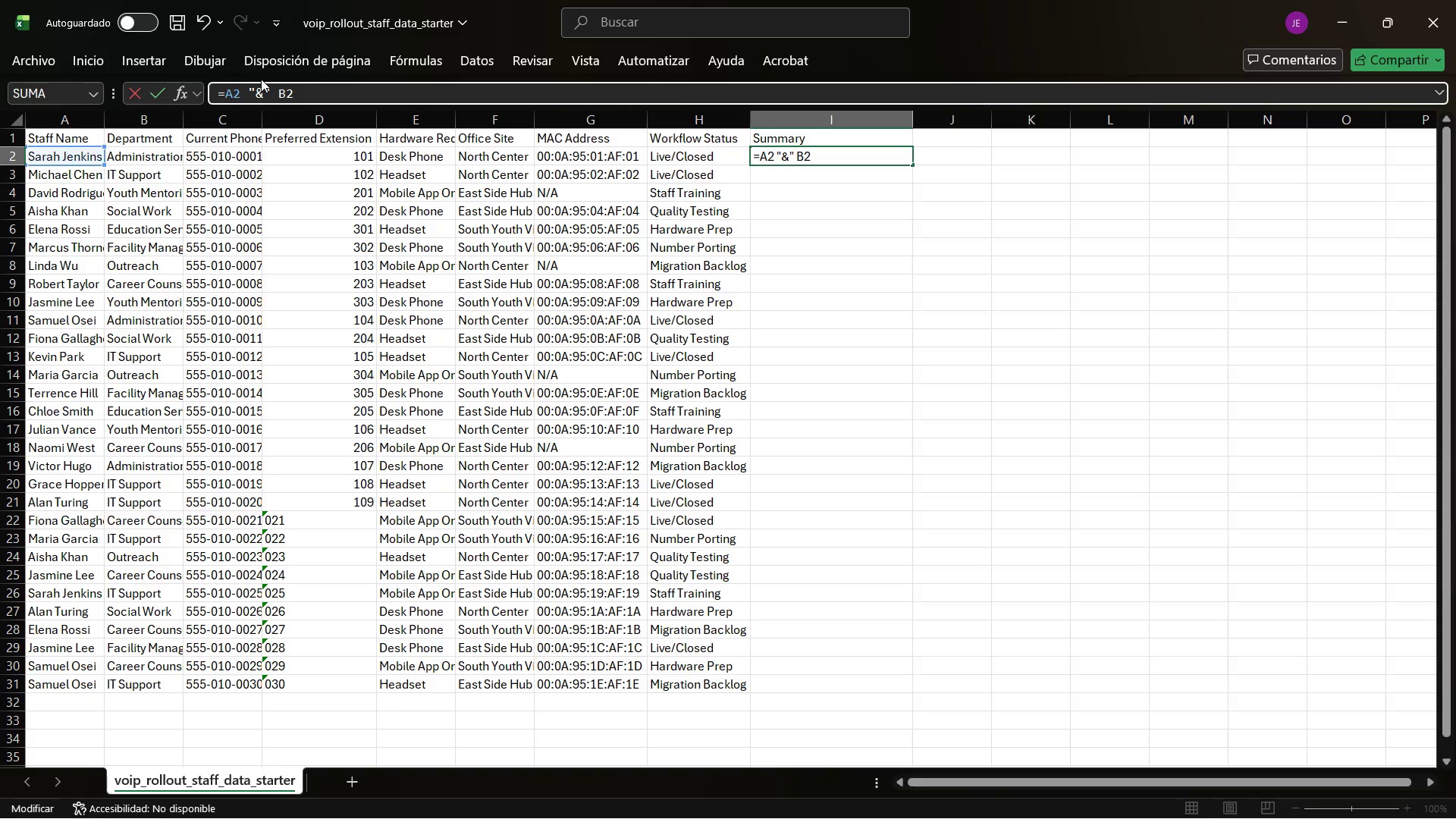 
key(ArrowLeft)
 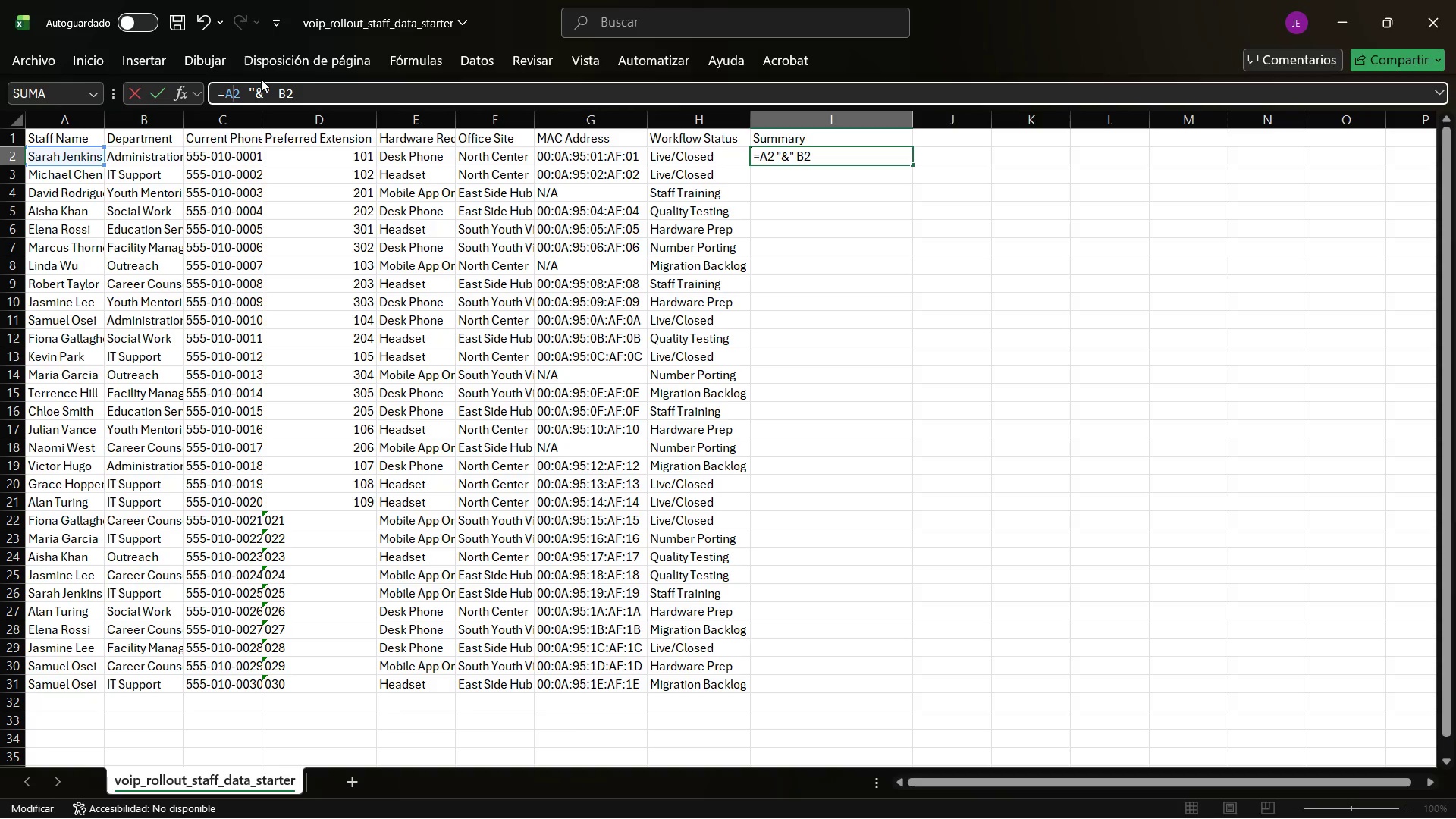 
key(ArrowLeft)
 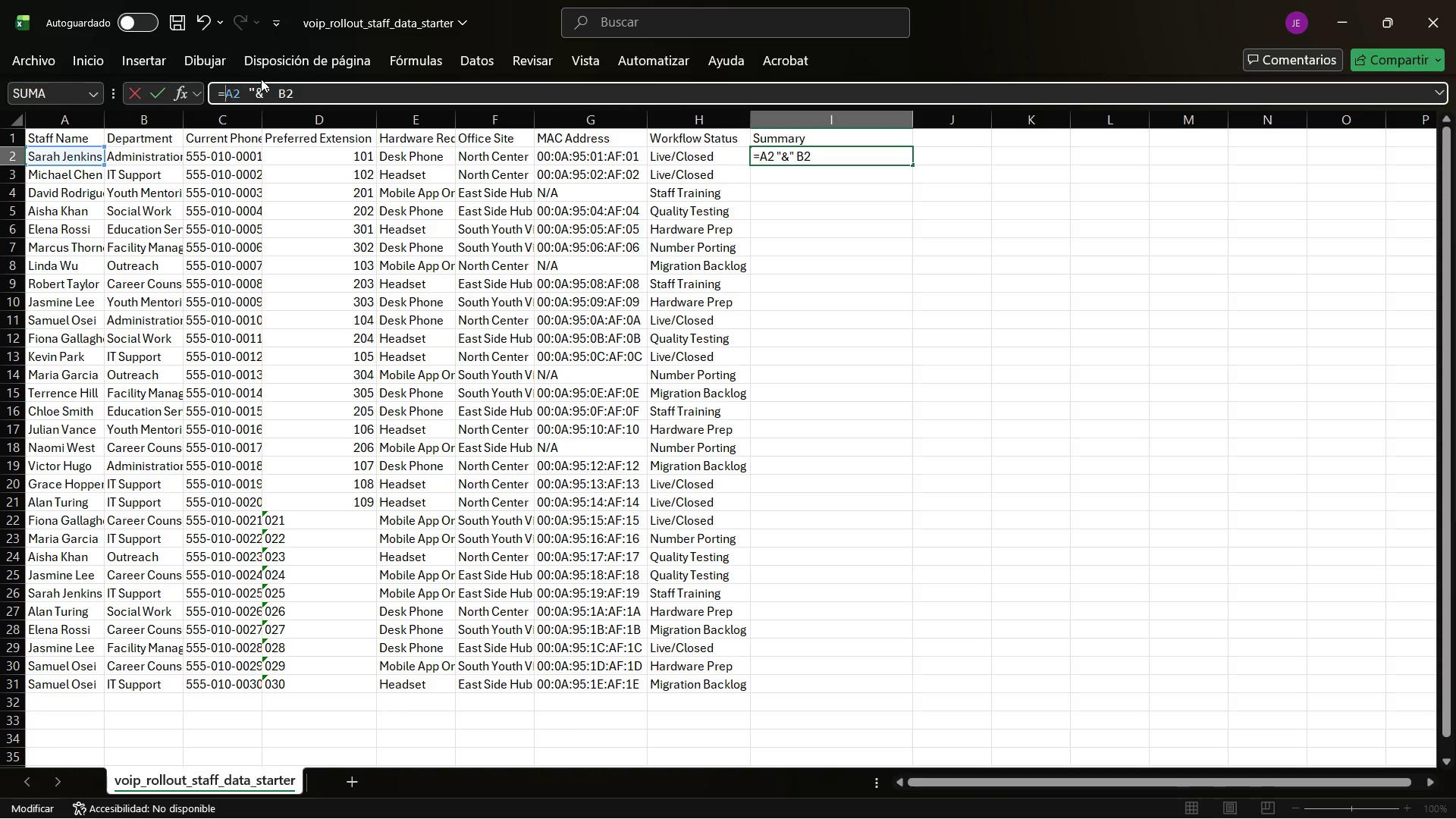 
key(ArrowLeft)
 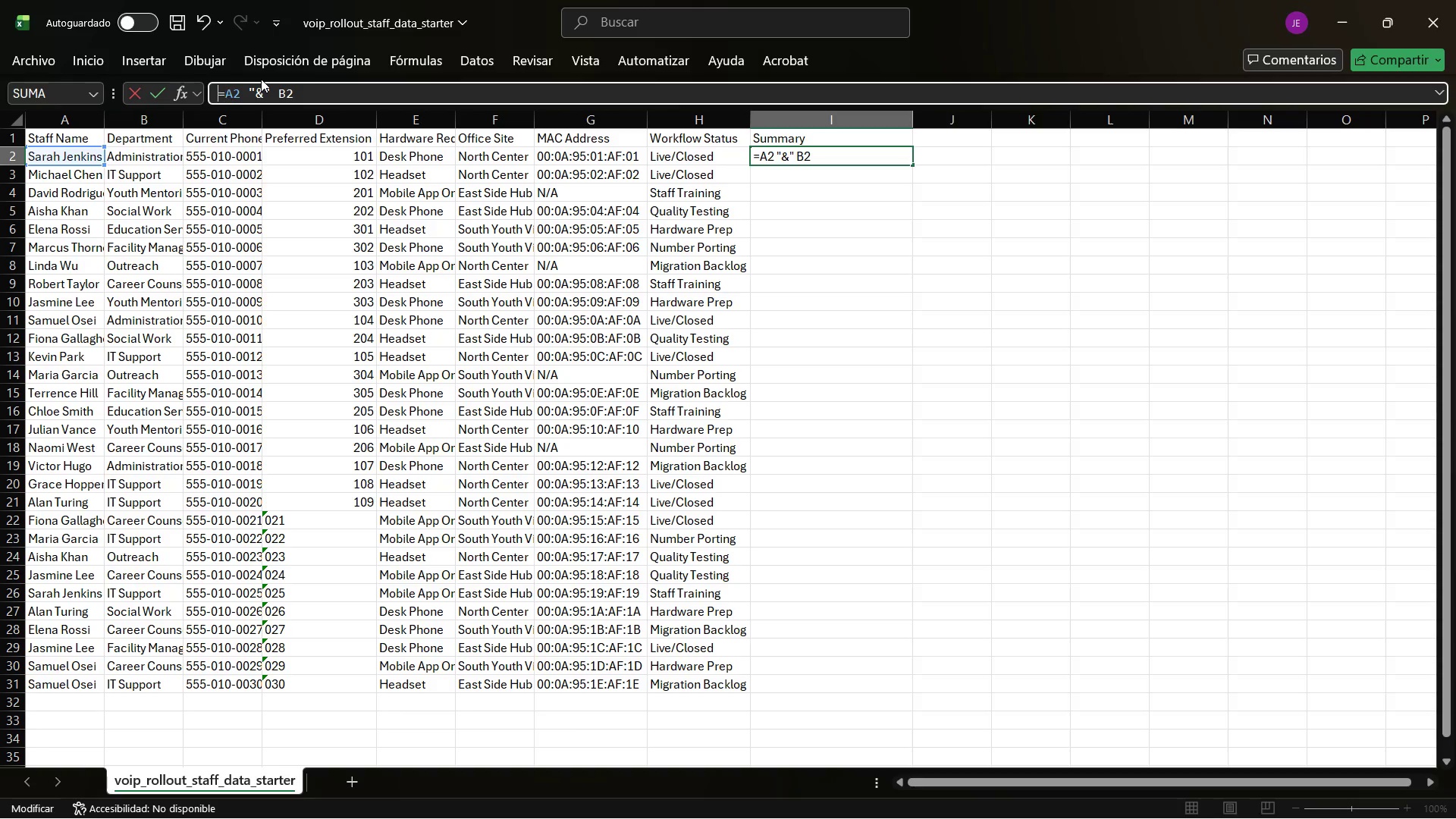 
key(ArrowLeft)
 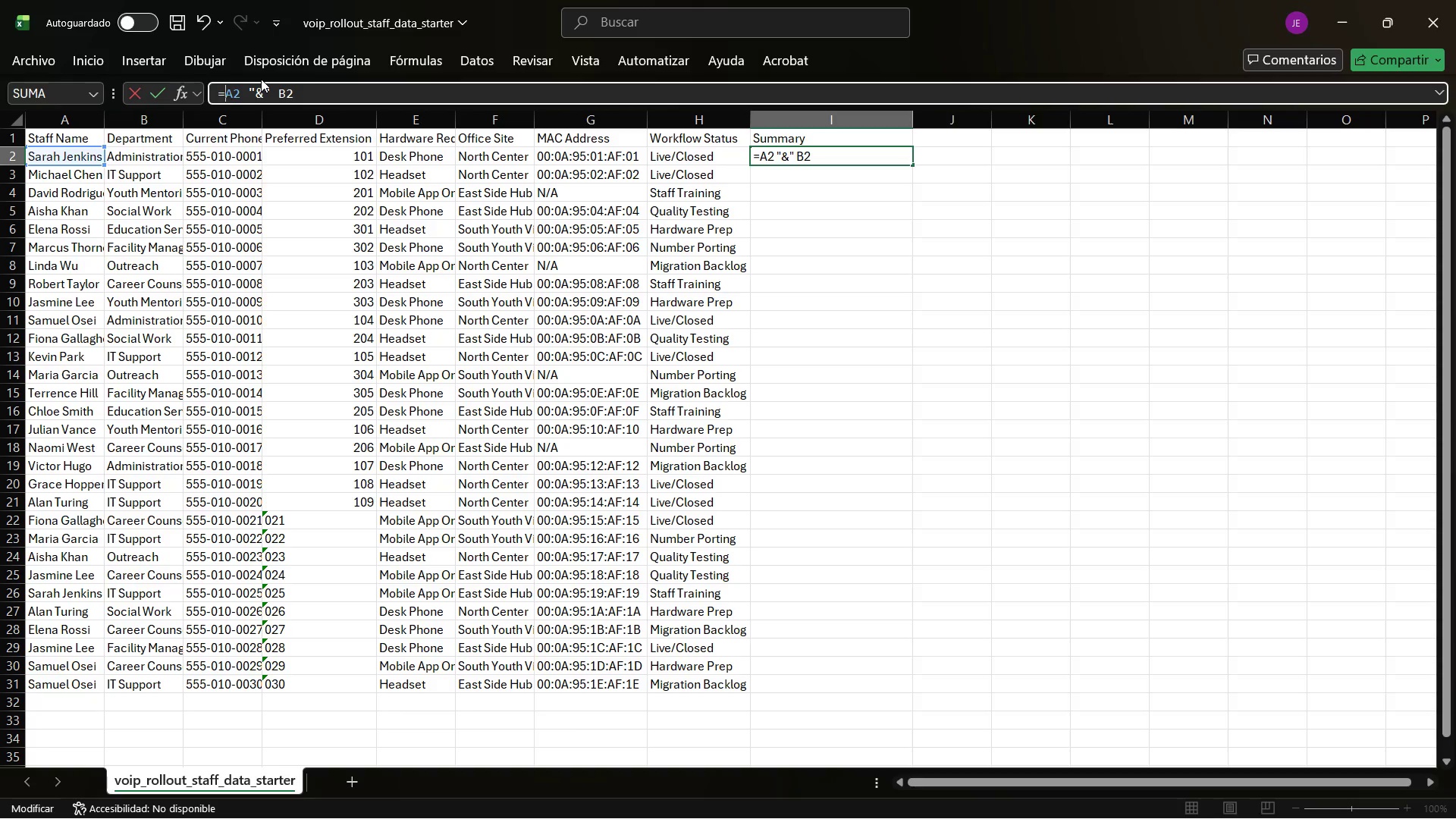 
key(ArrowRight)
 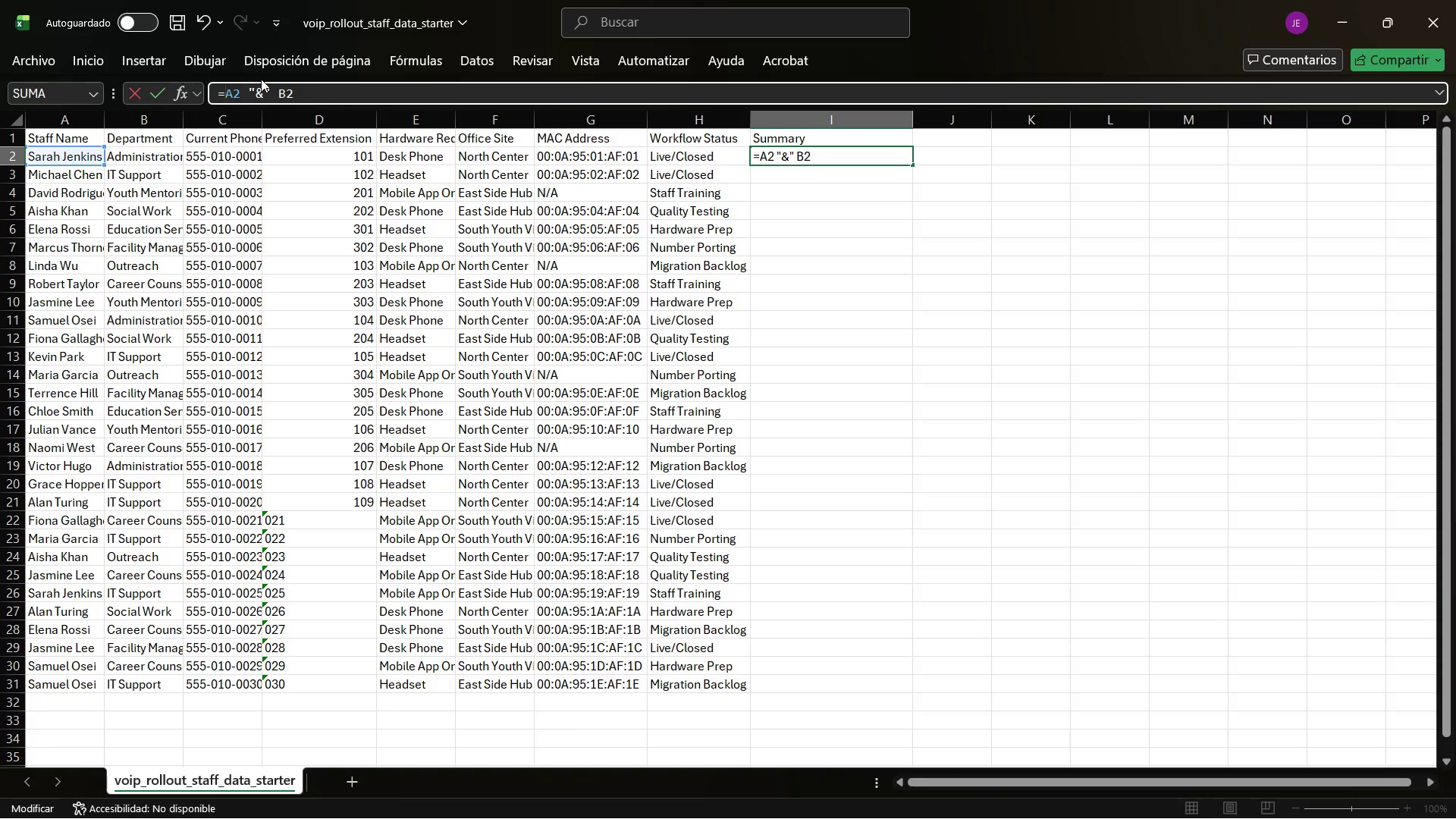 
key(Shift+ShiftLeft)
 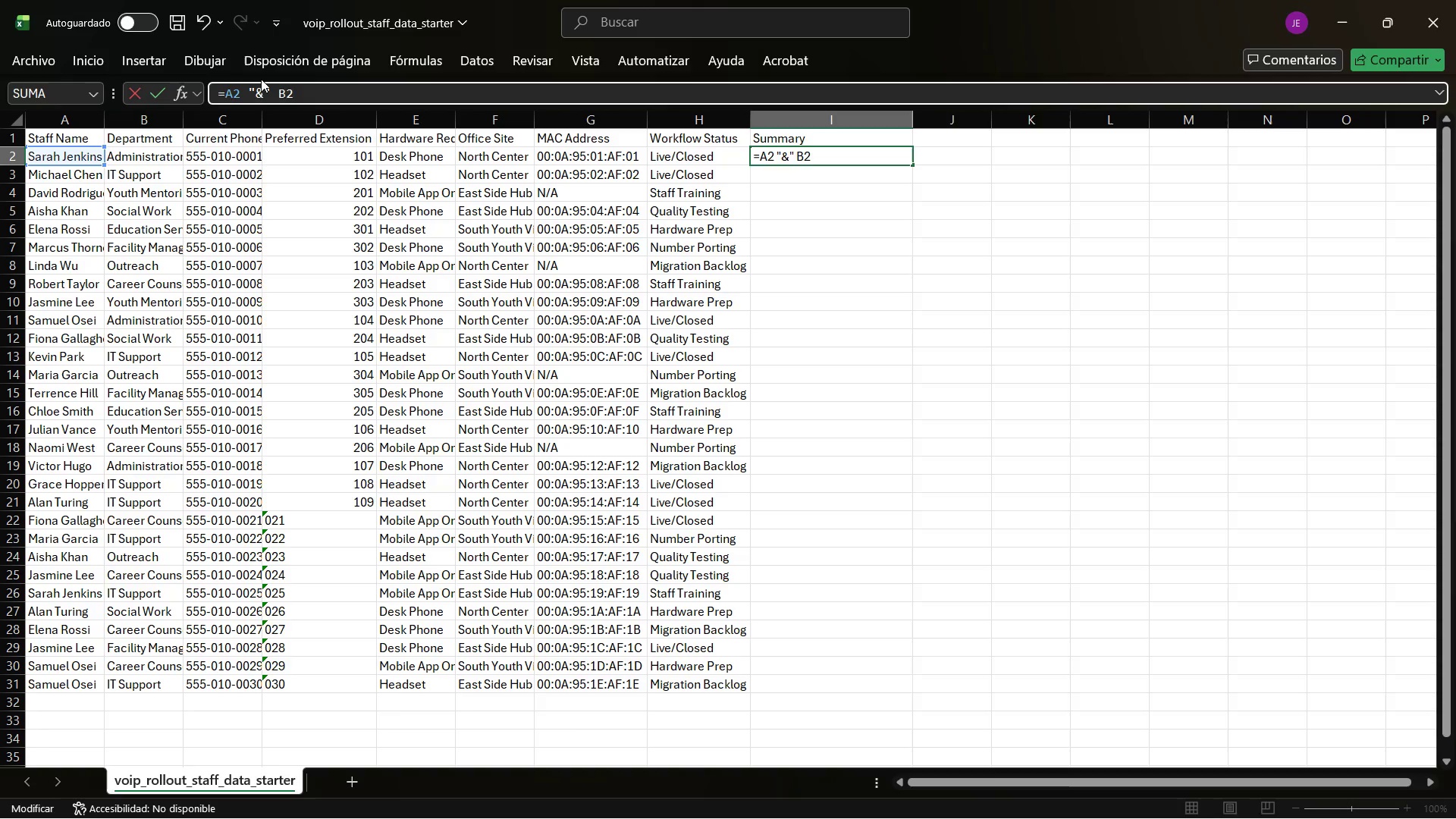 
key(Shift+2)
 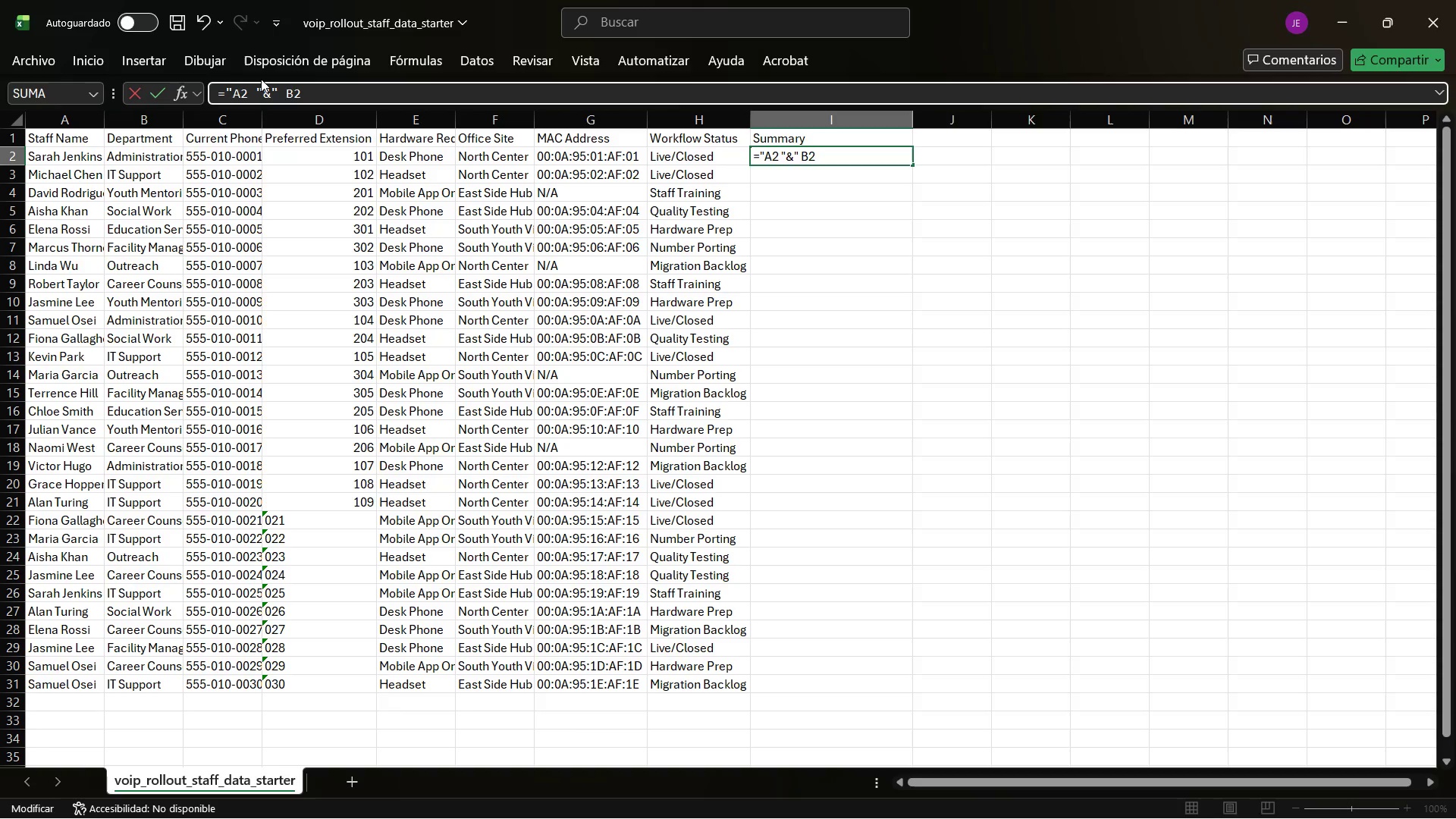 
key(ArrowRight)
 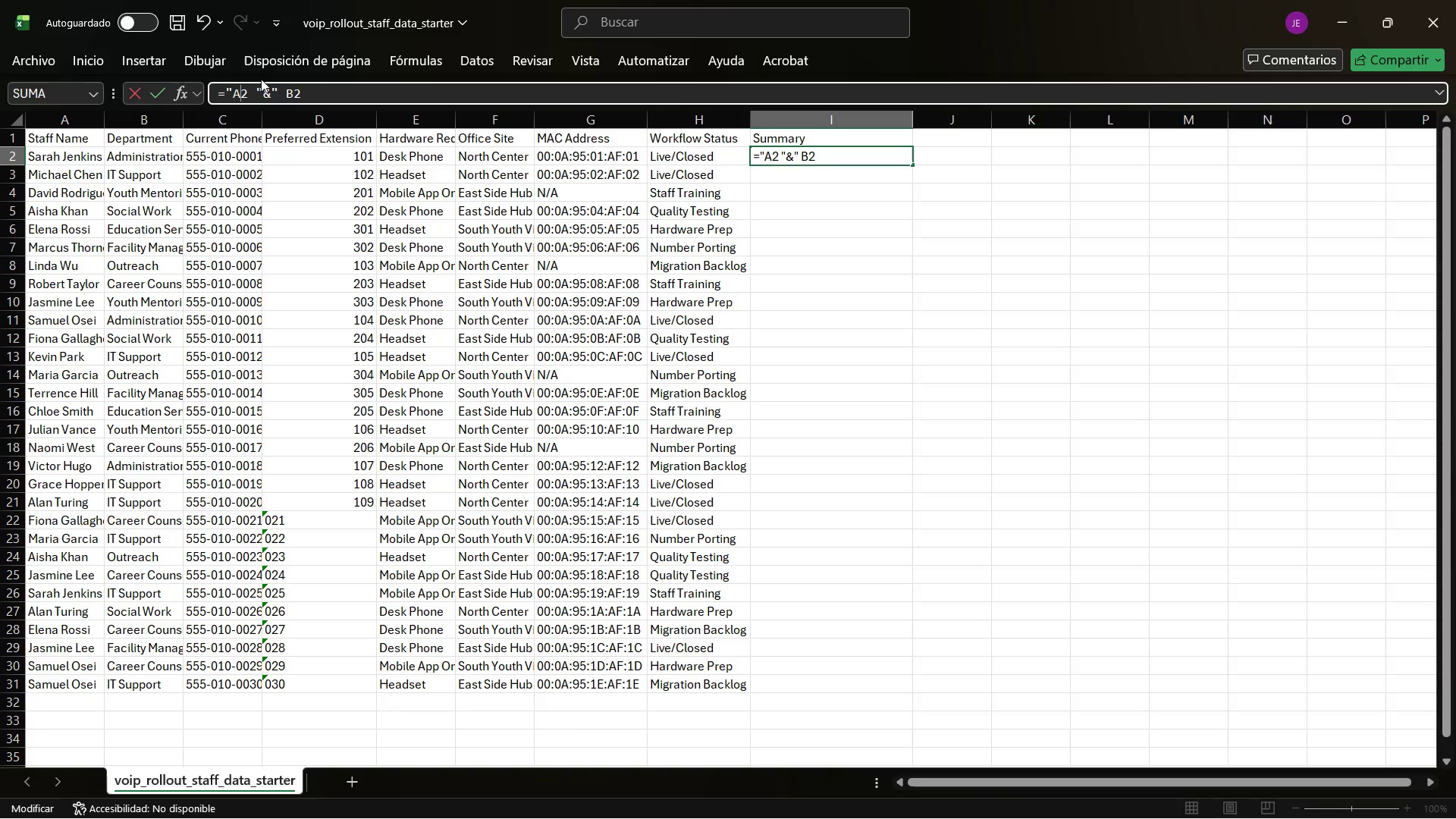 
key(ArrowRight)
 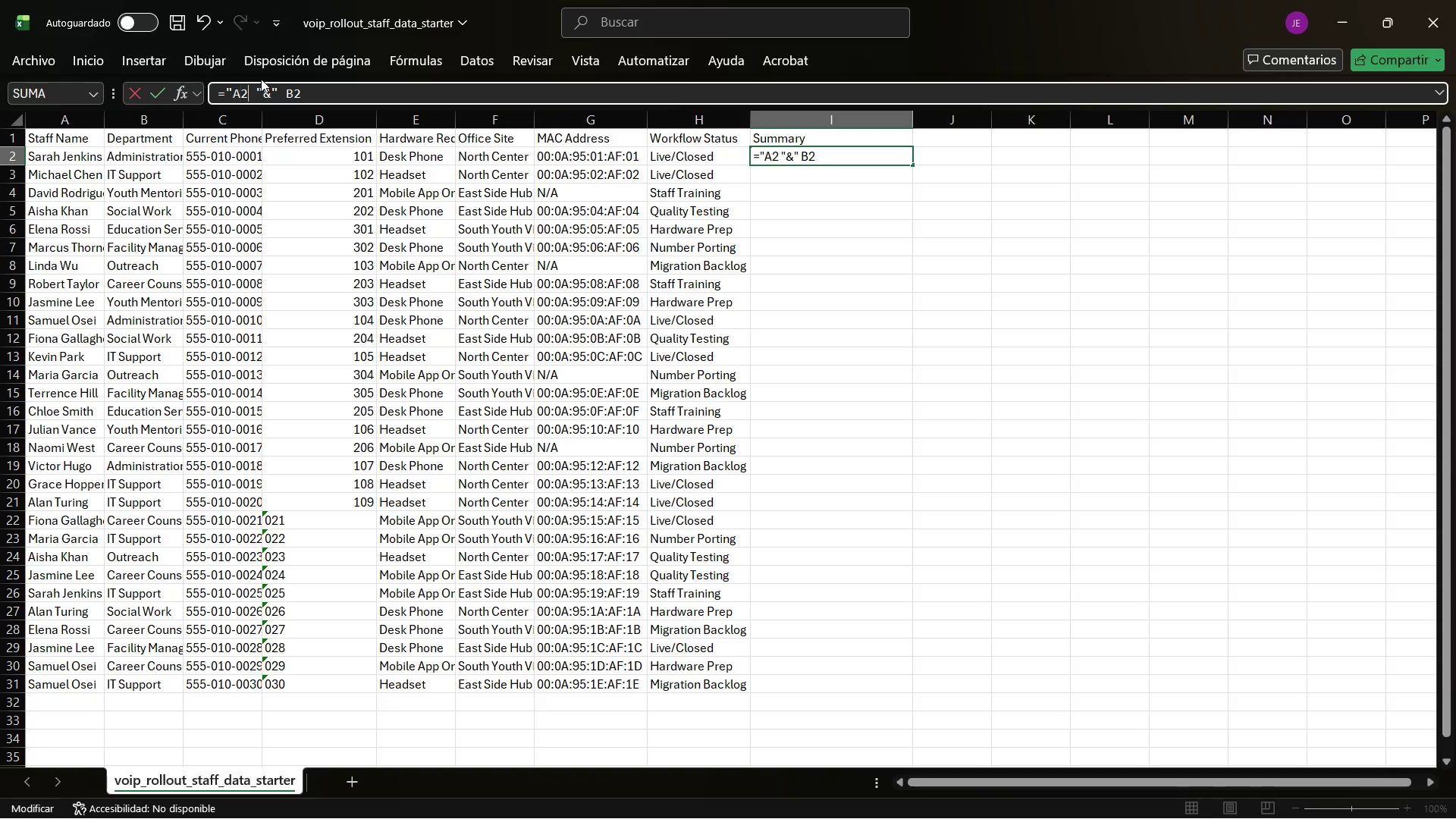 
key(ArrowRight)
 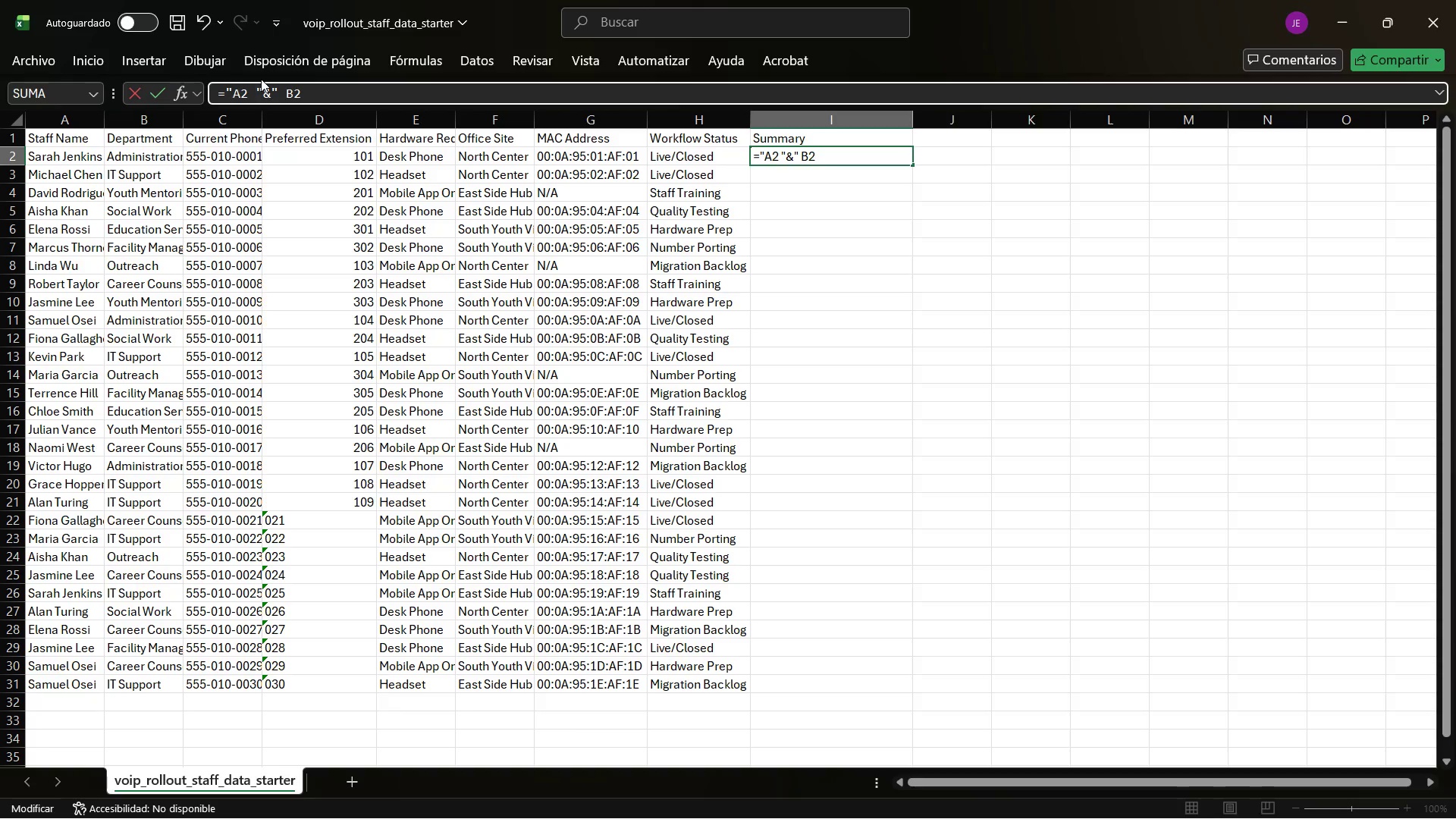 
hold_key(key=ArrowRight, duration=0.8)
 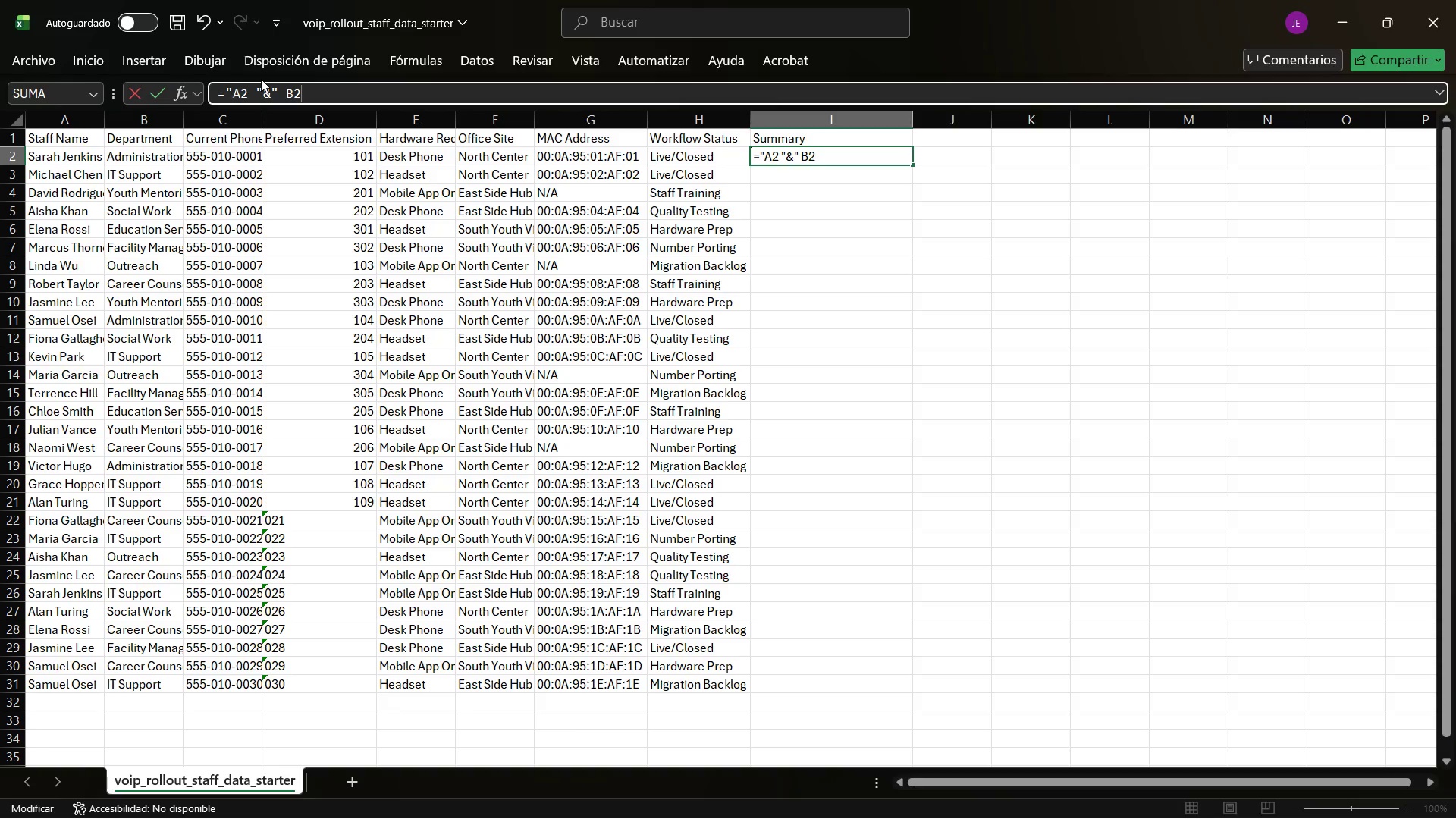 
key(Shift+2)
 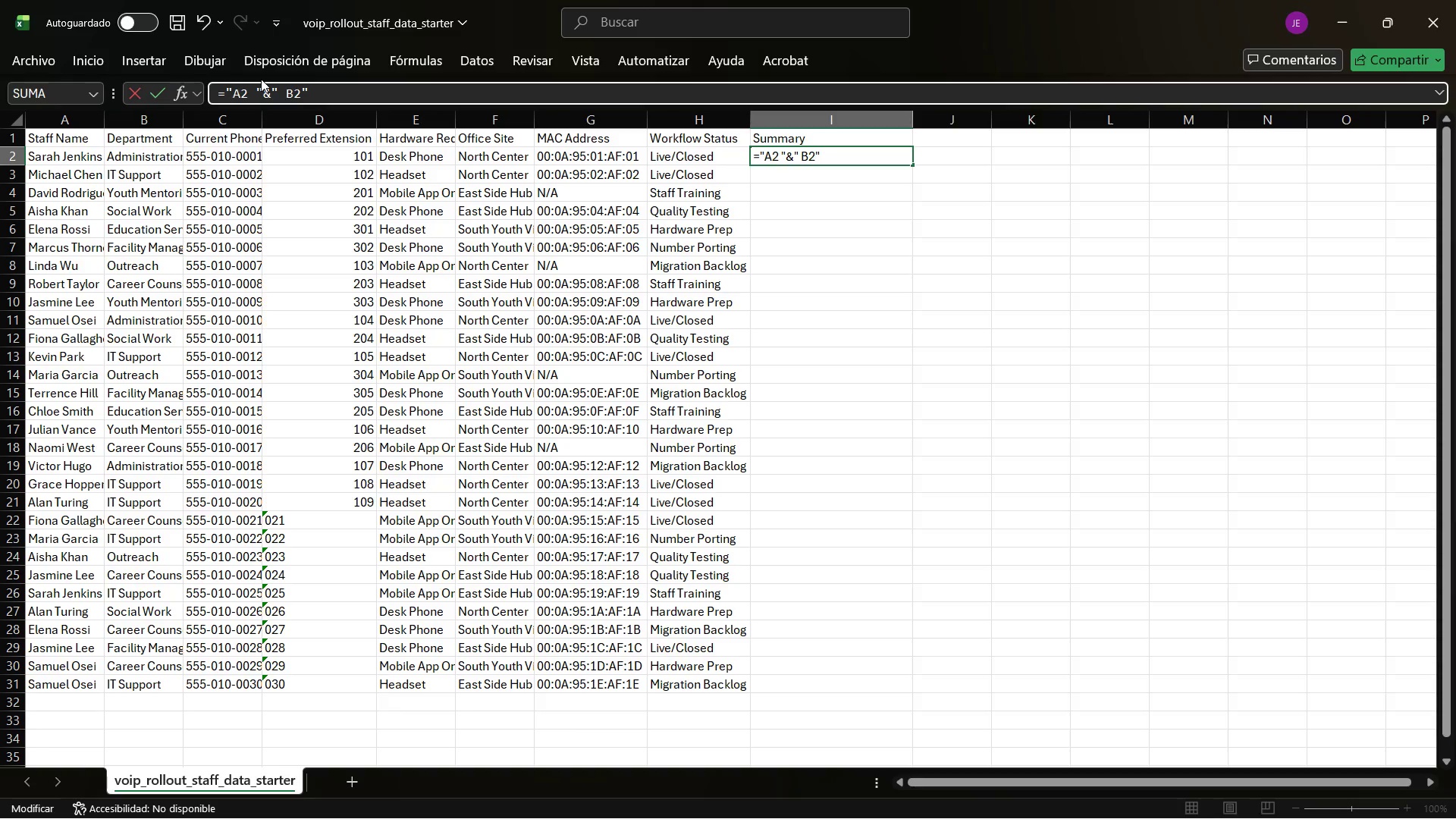 
key(ArrowLeft)
 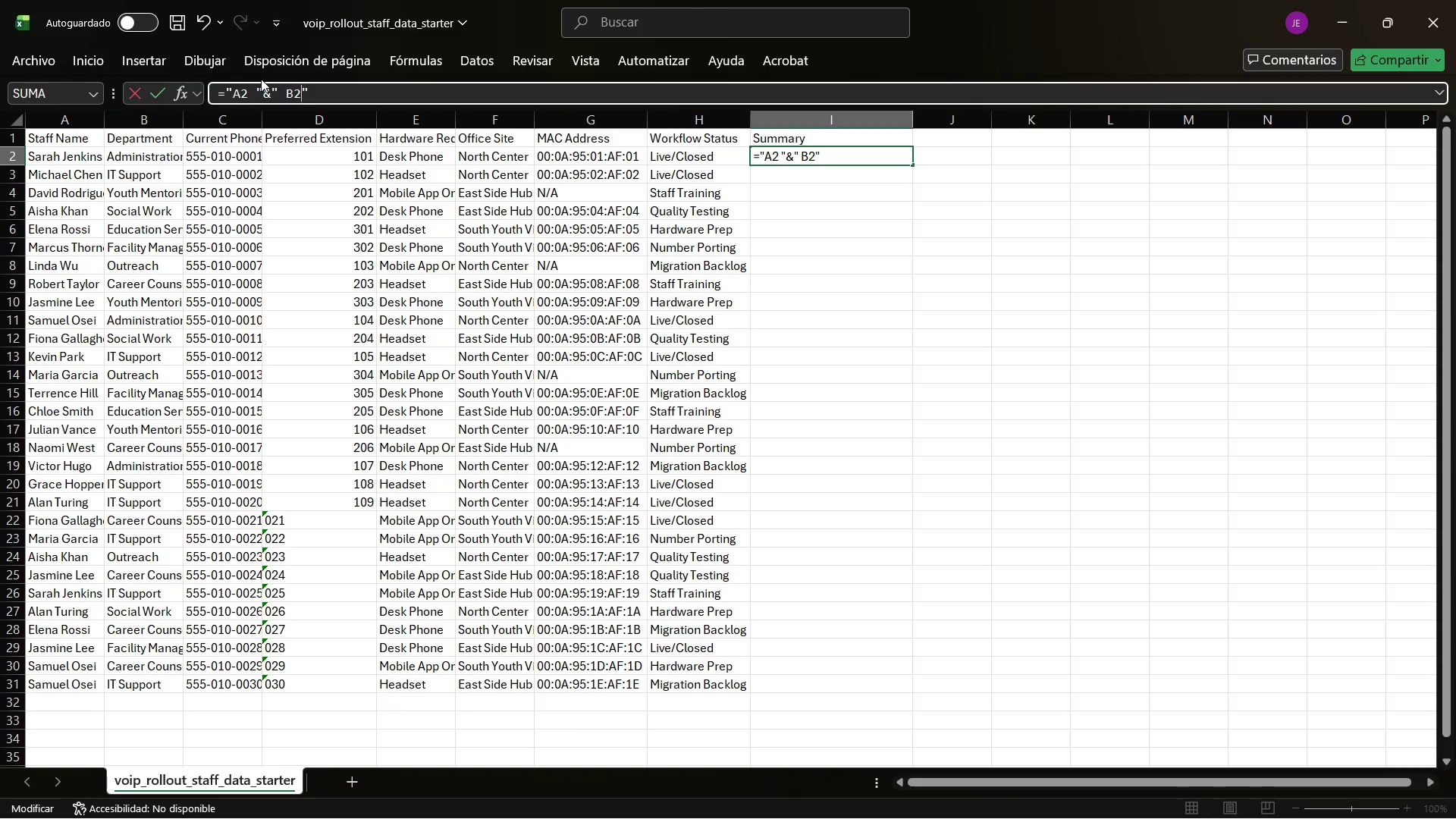 
key(ArrowLeft)
 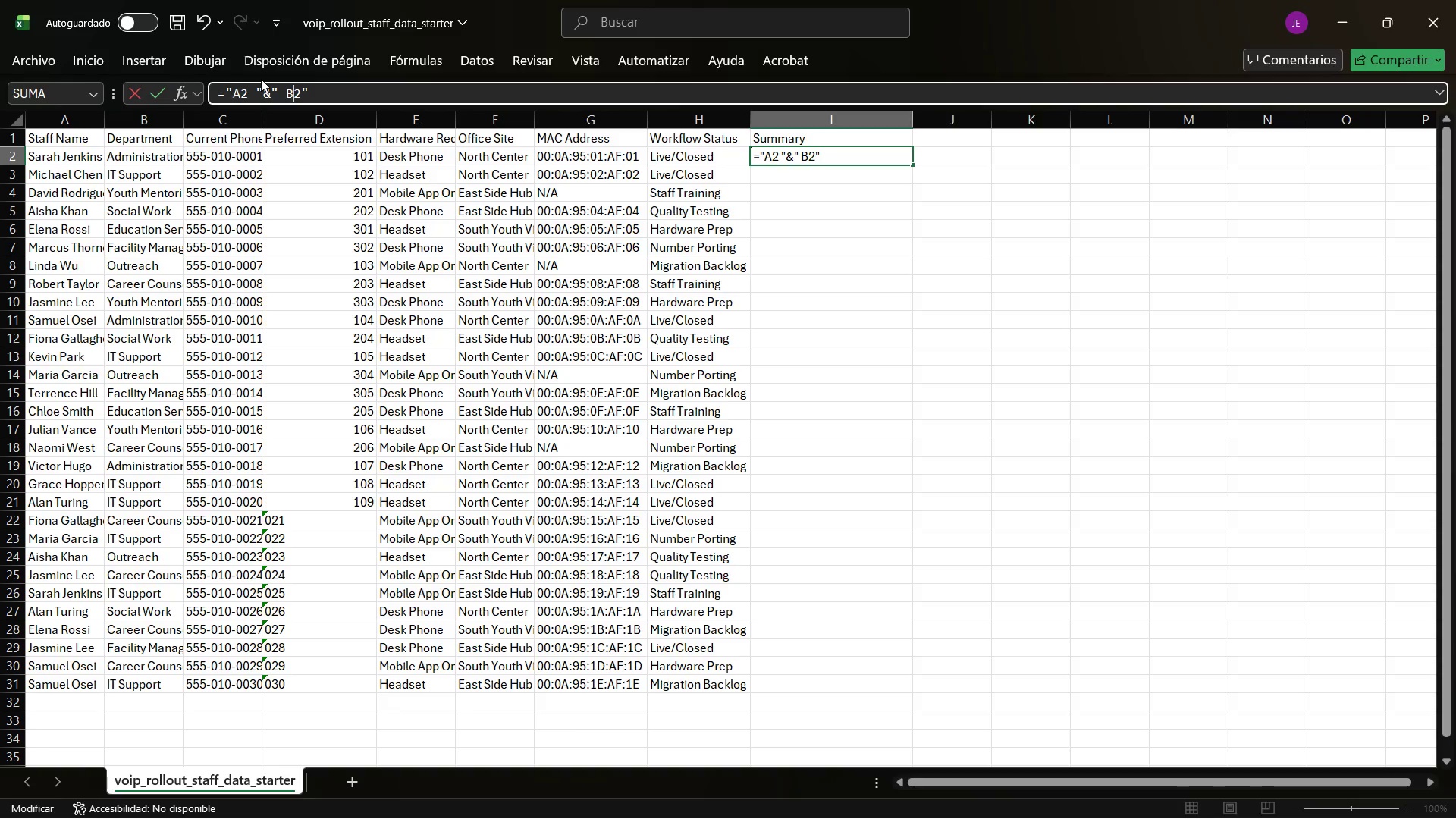 
key(ArrowLeft)
 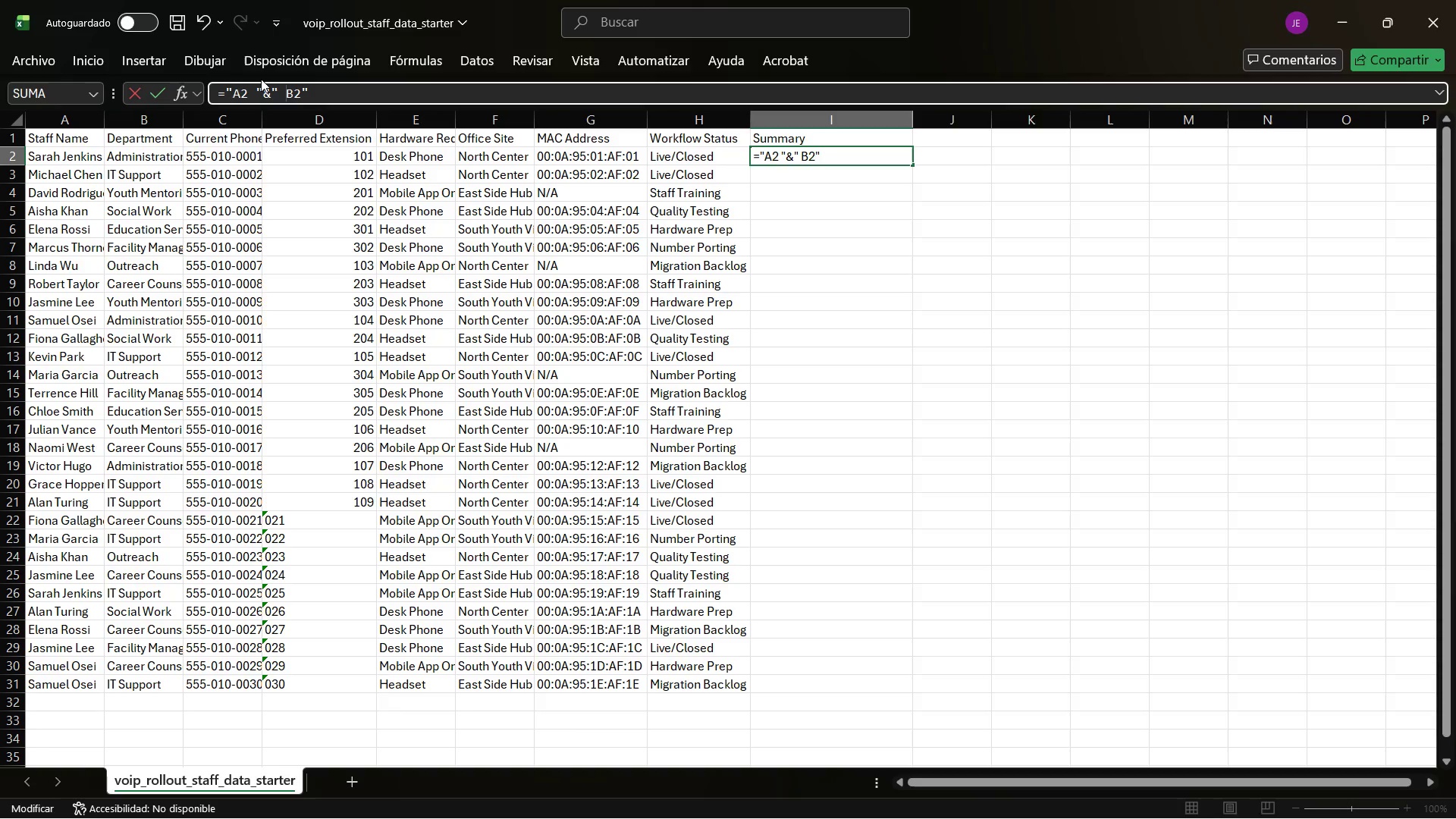 
key(Shift+ShiftLeft)
 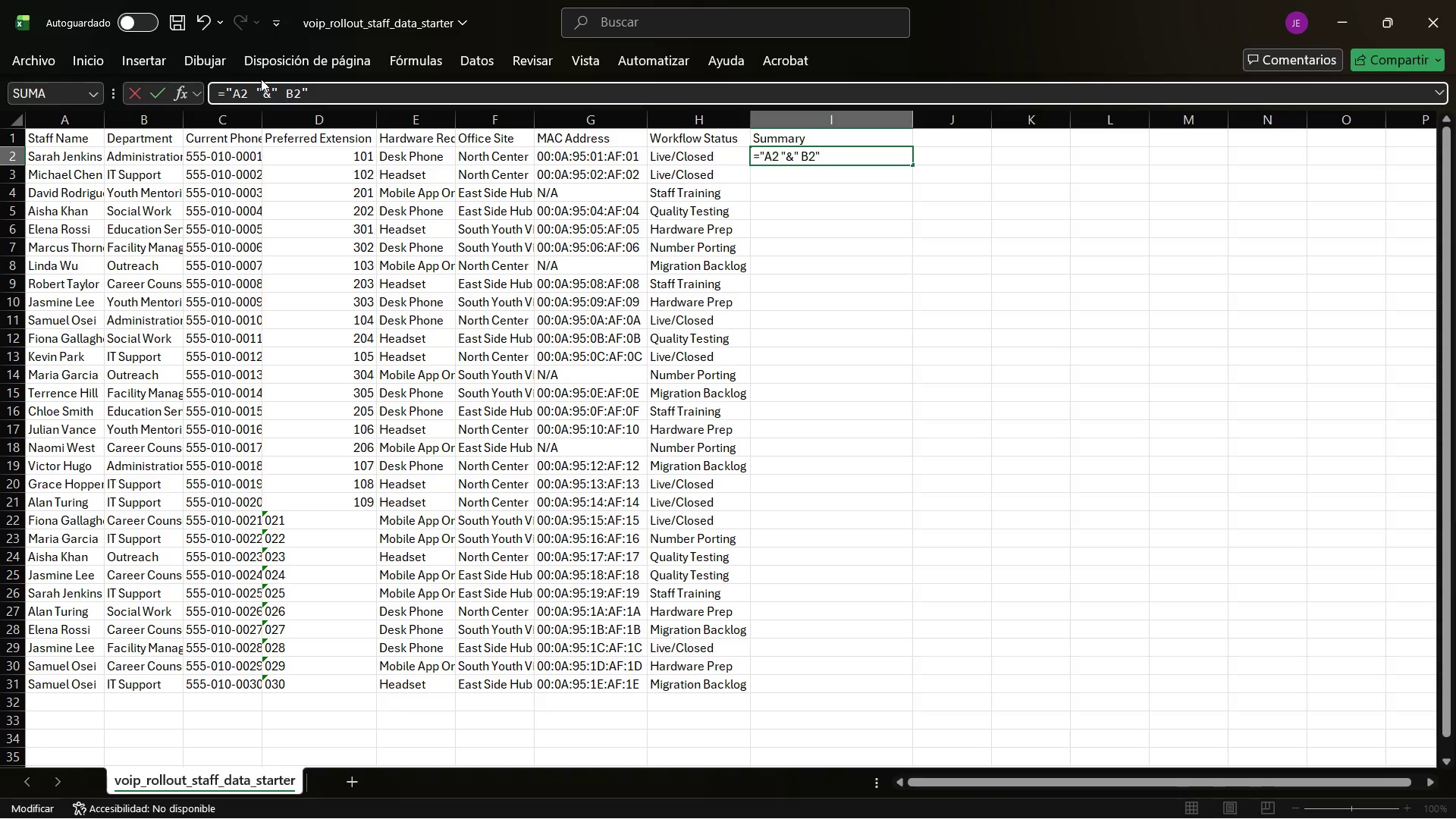 
key(Shift+2)
 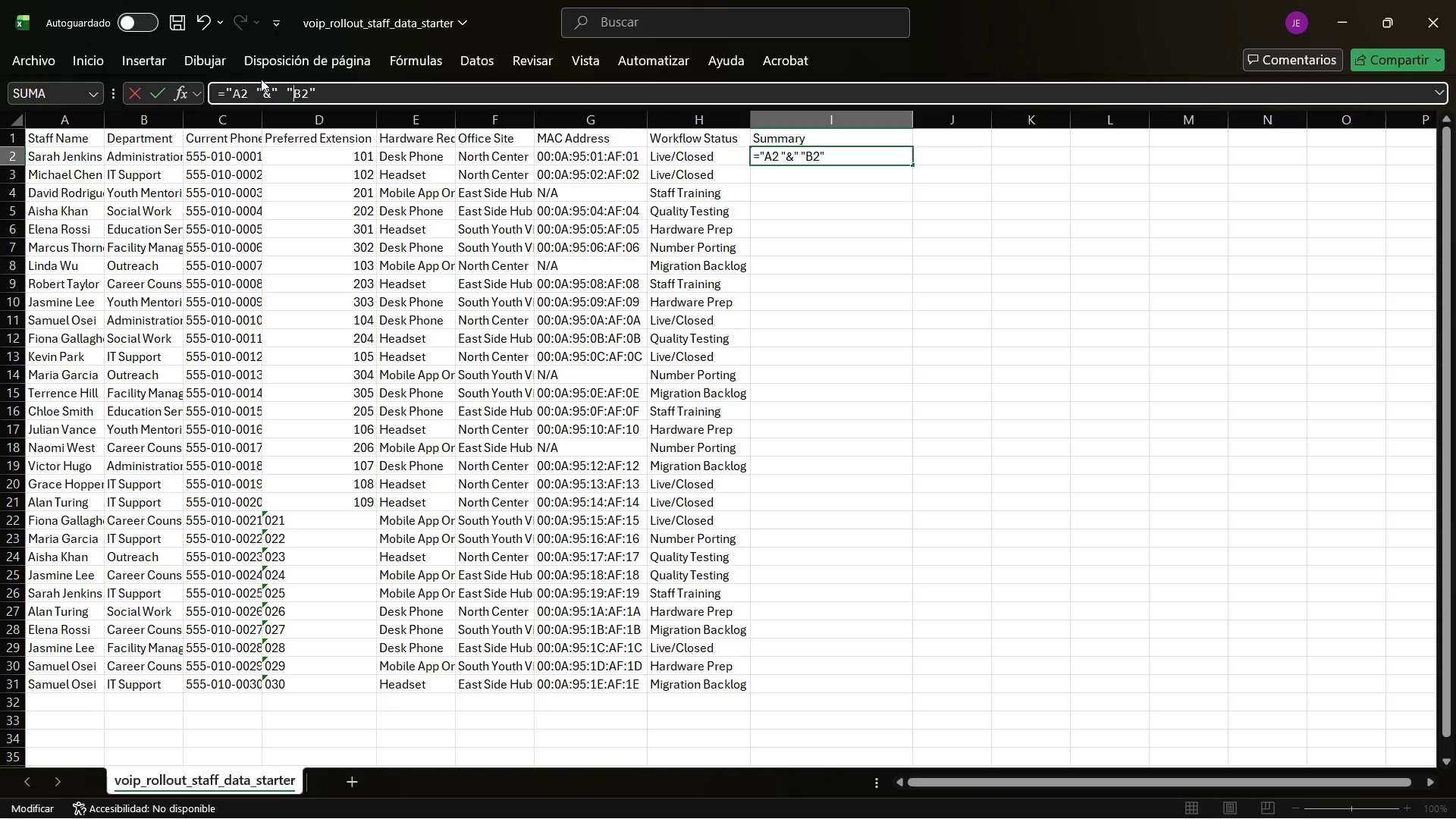 
key(ArrowLeft)
 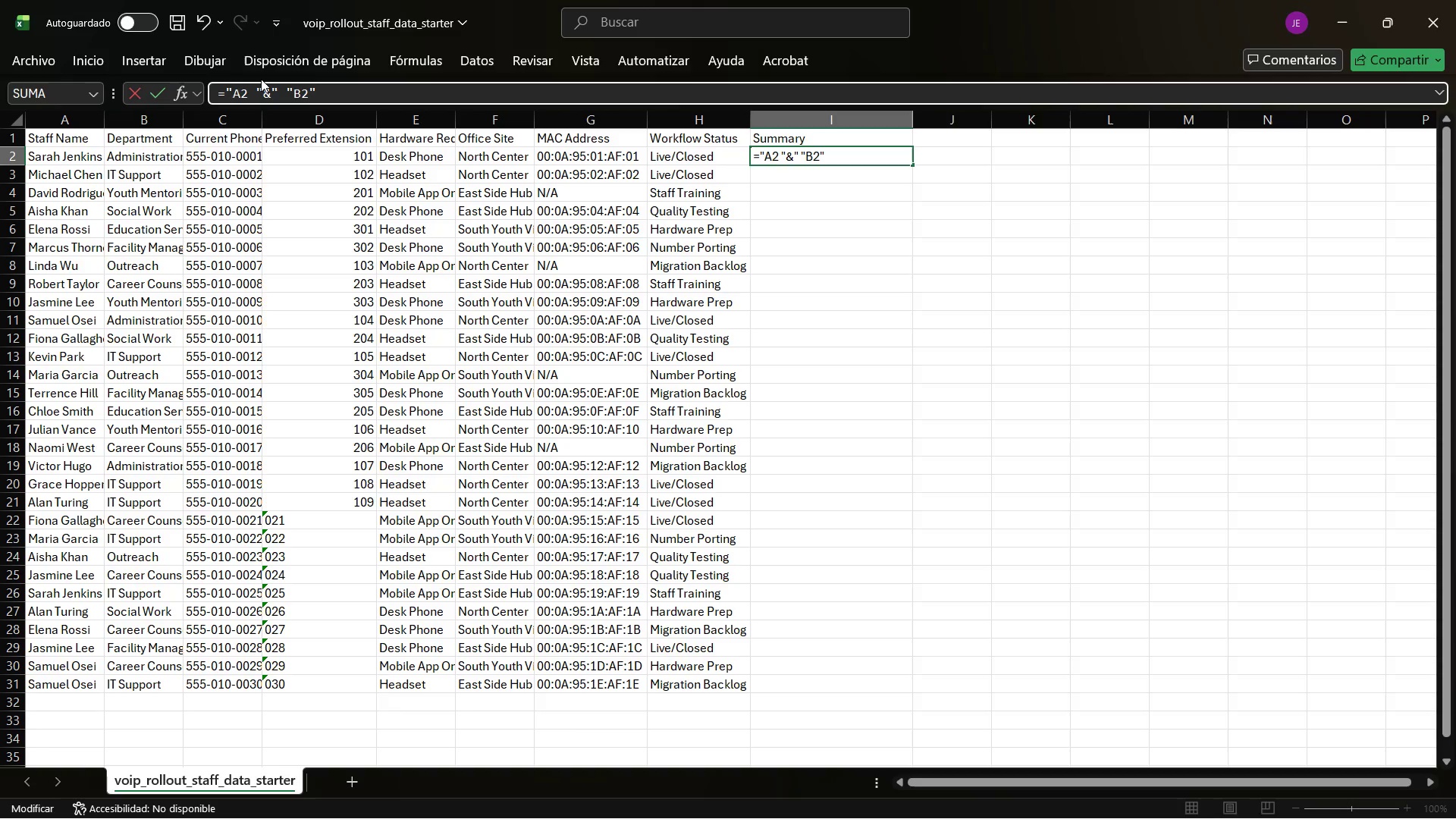 
key(ArrowLeft)
 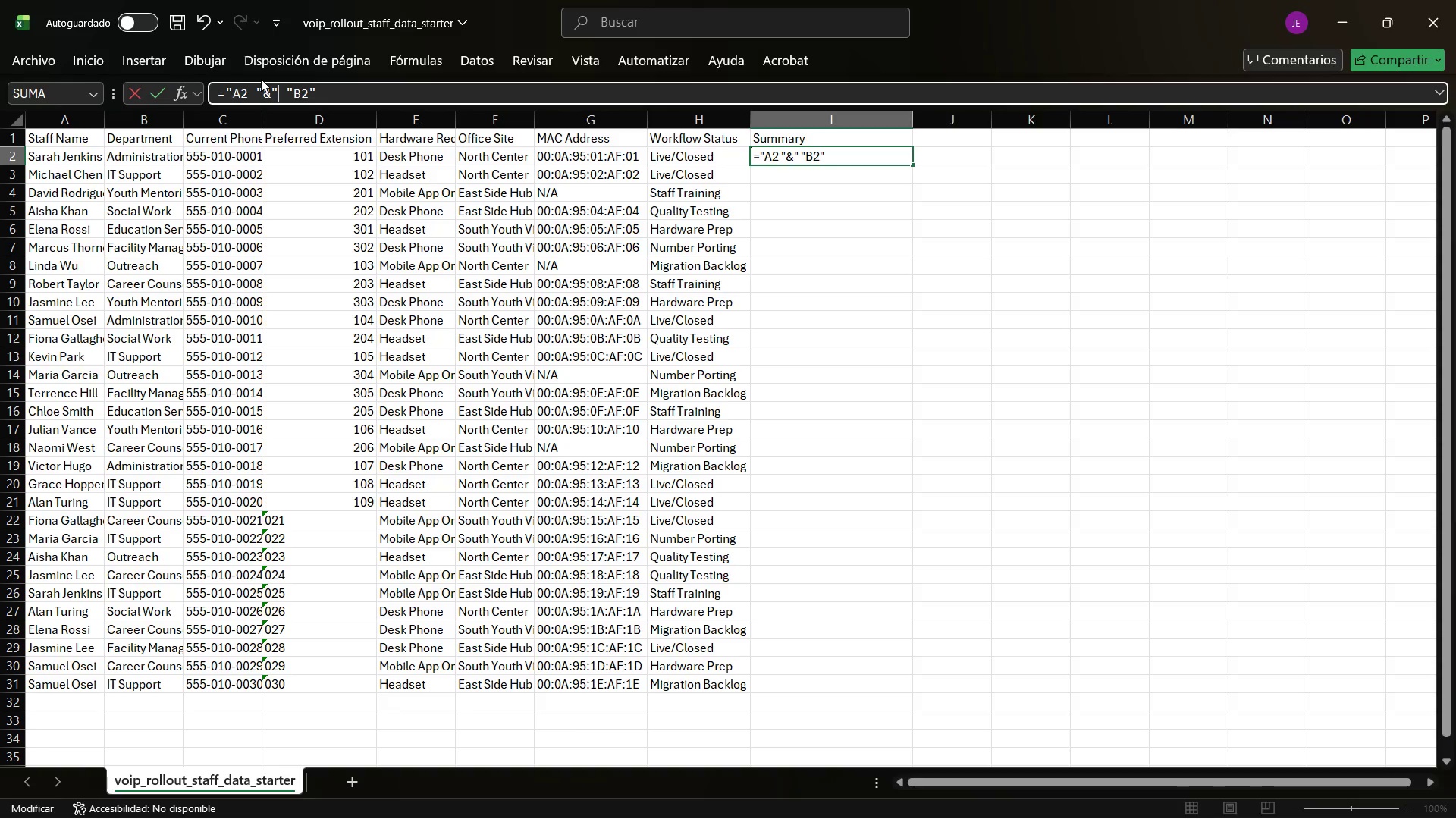 
key(Backspace)
 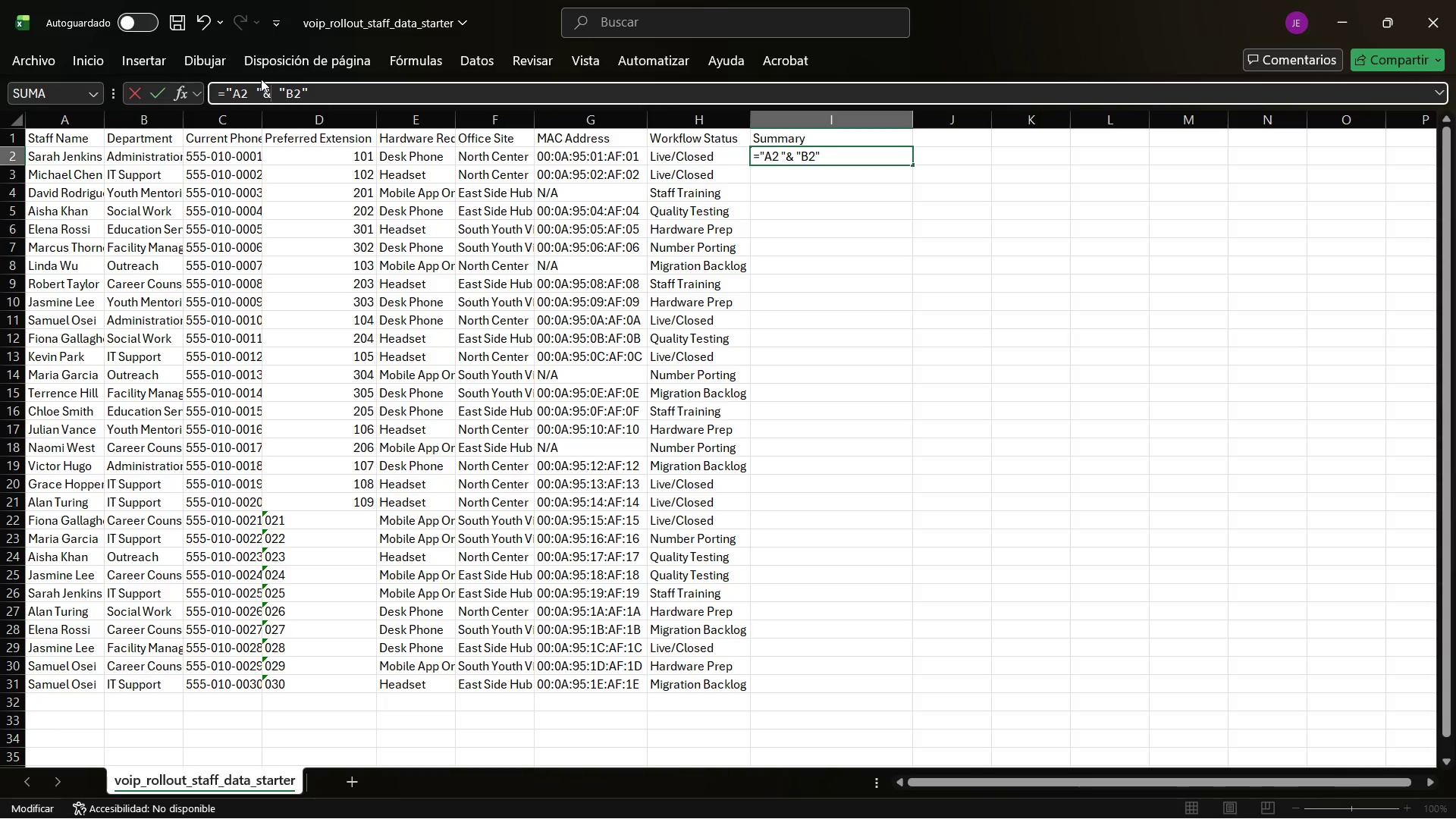 
key(ArrowLeft)
 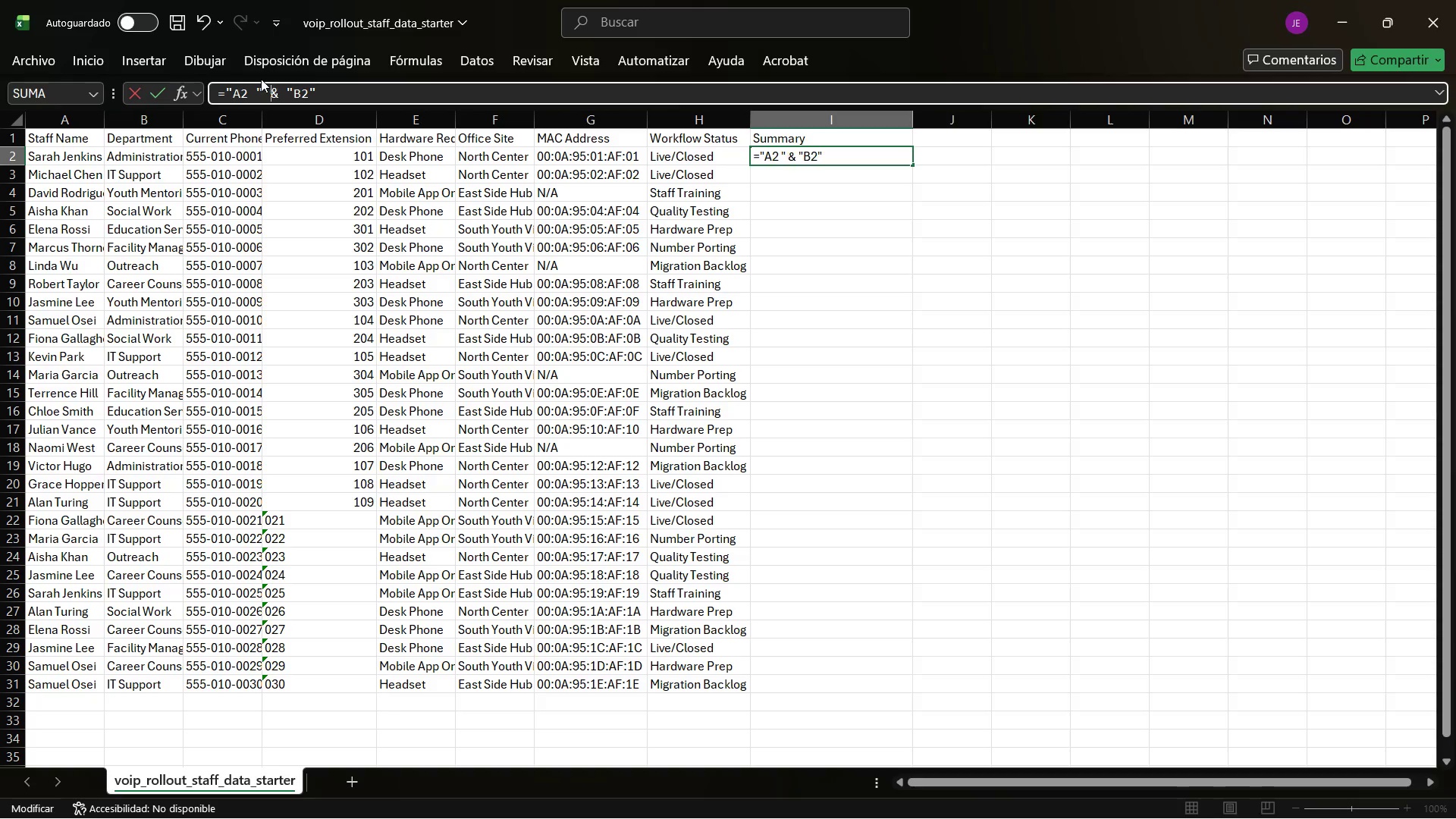 
key(Space)
 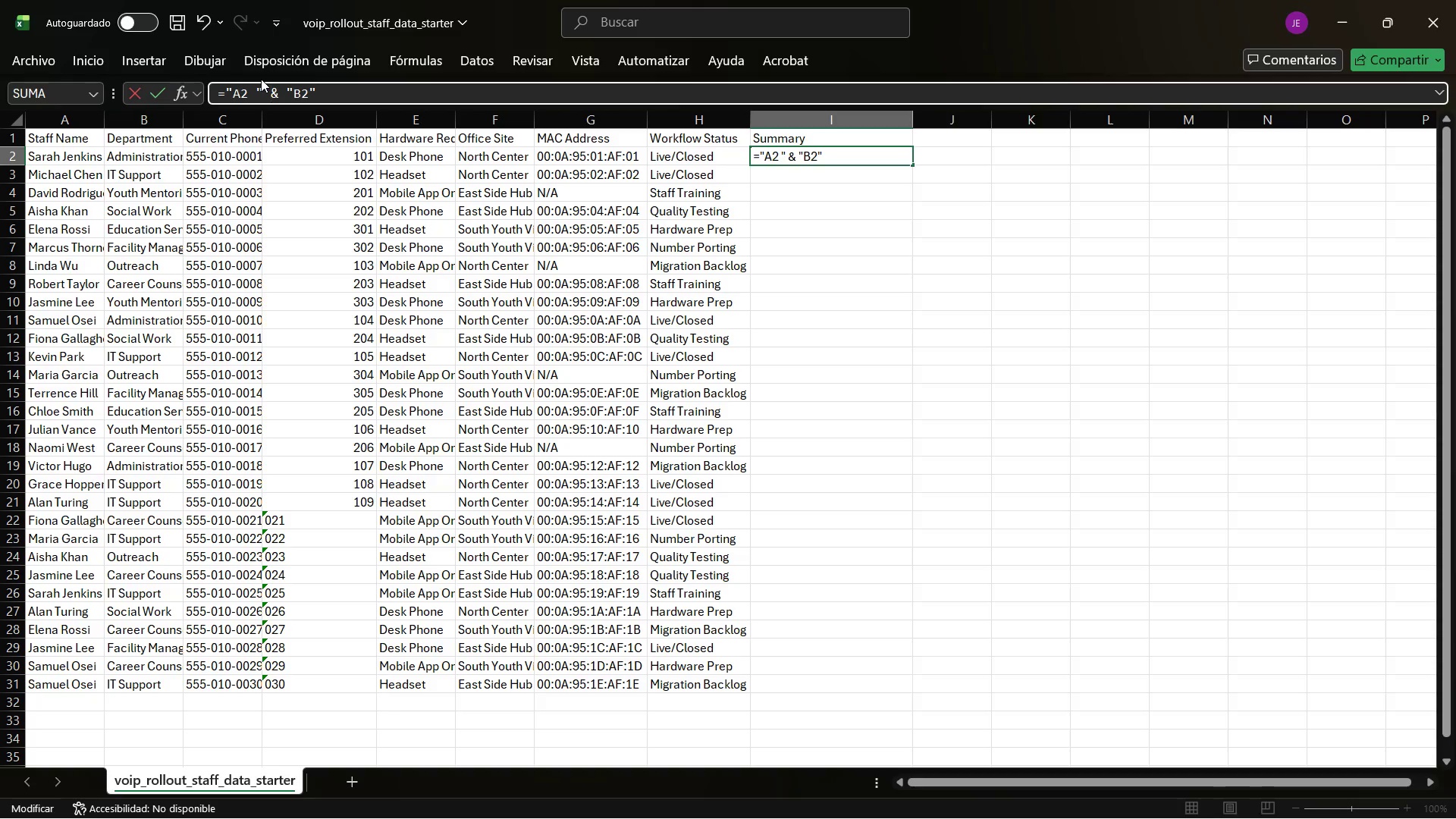 
key(Enter)
 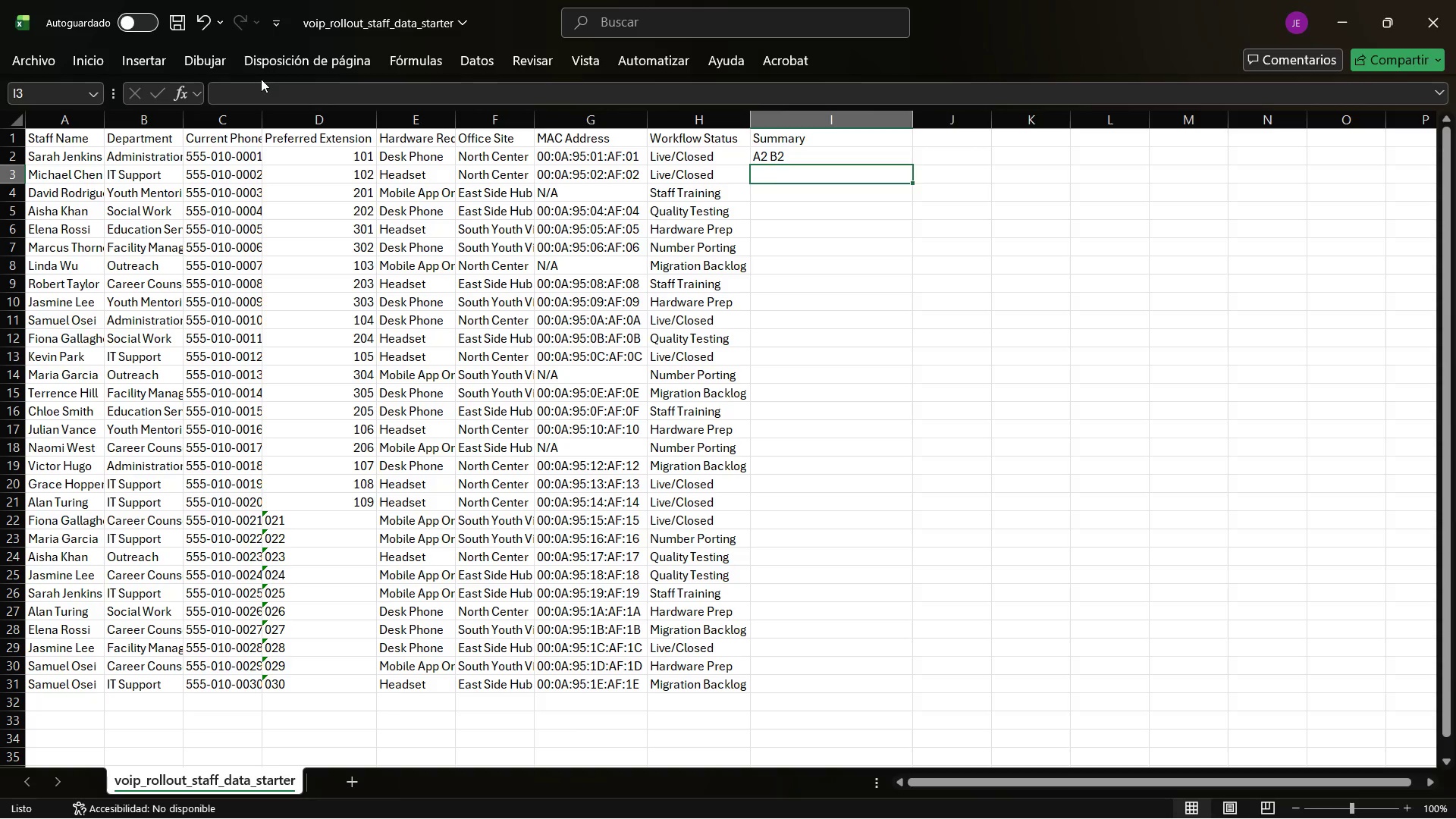 
key(ArrowUp)
 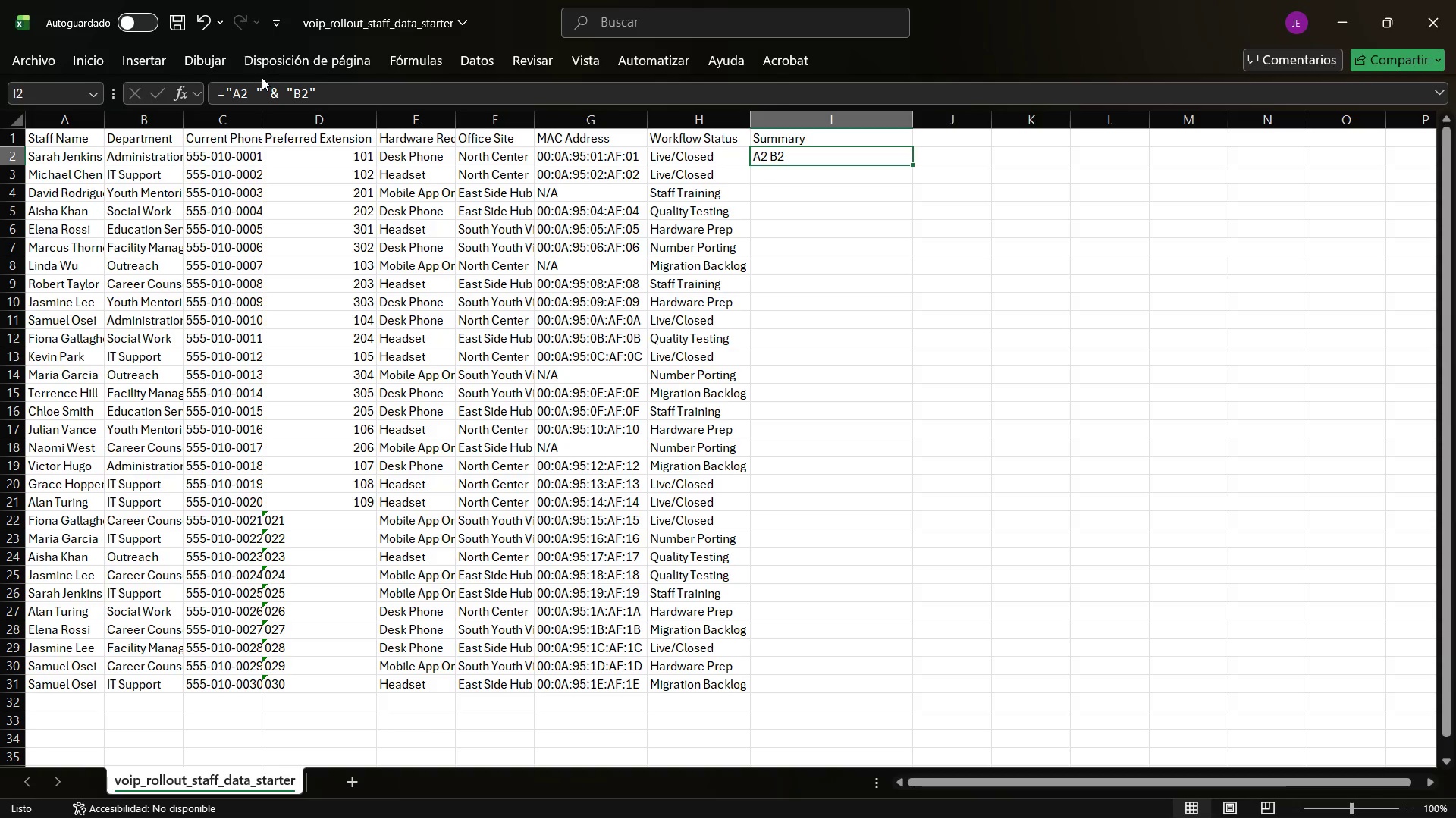 
key(Control+Z)
 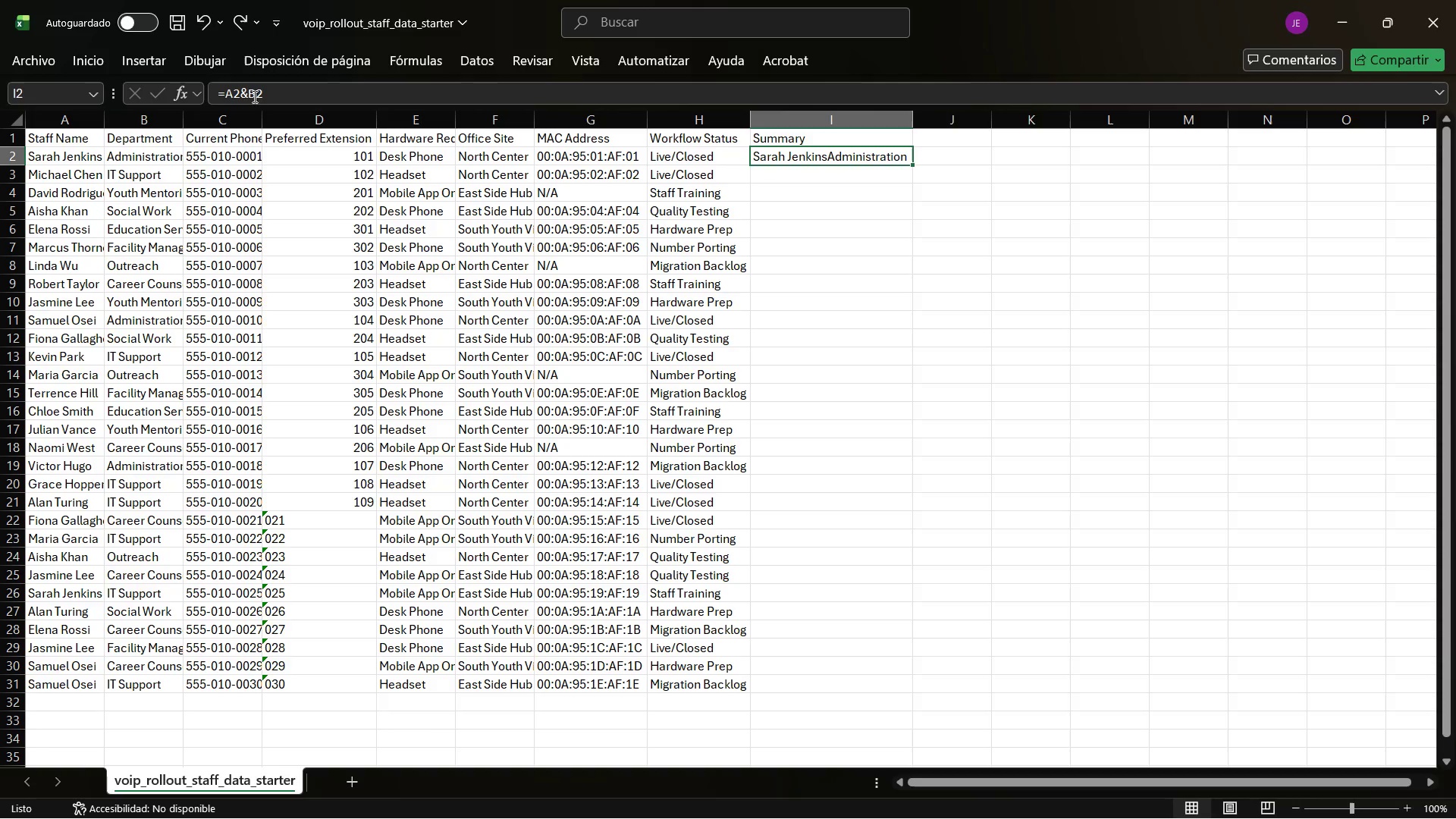 
left_click([233, 97])
 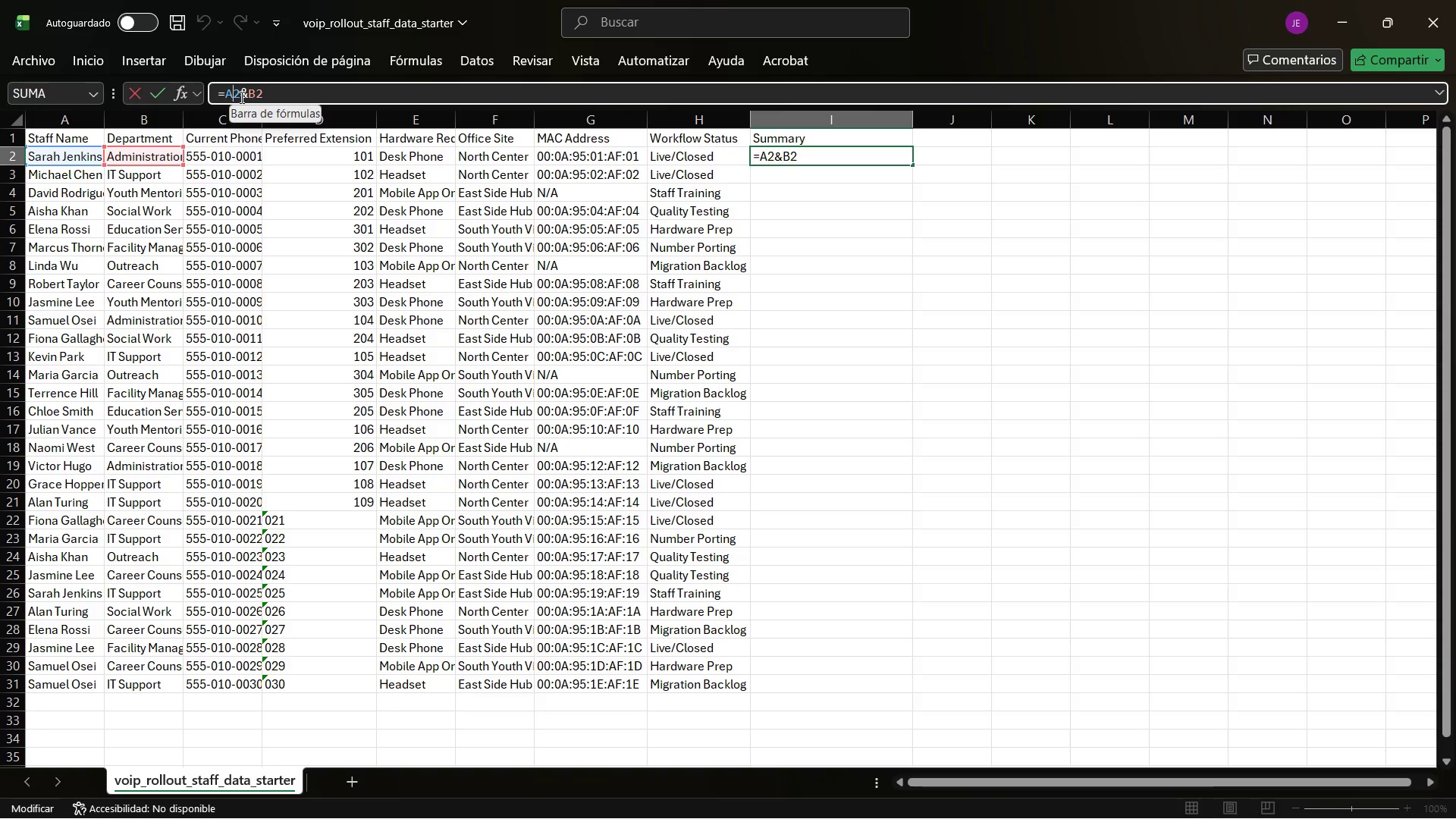 
left_click([240, 97])
 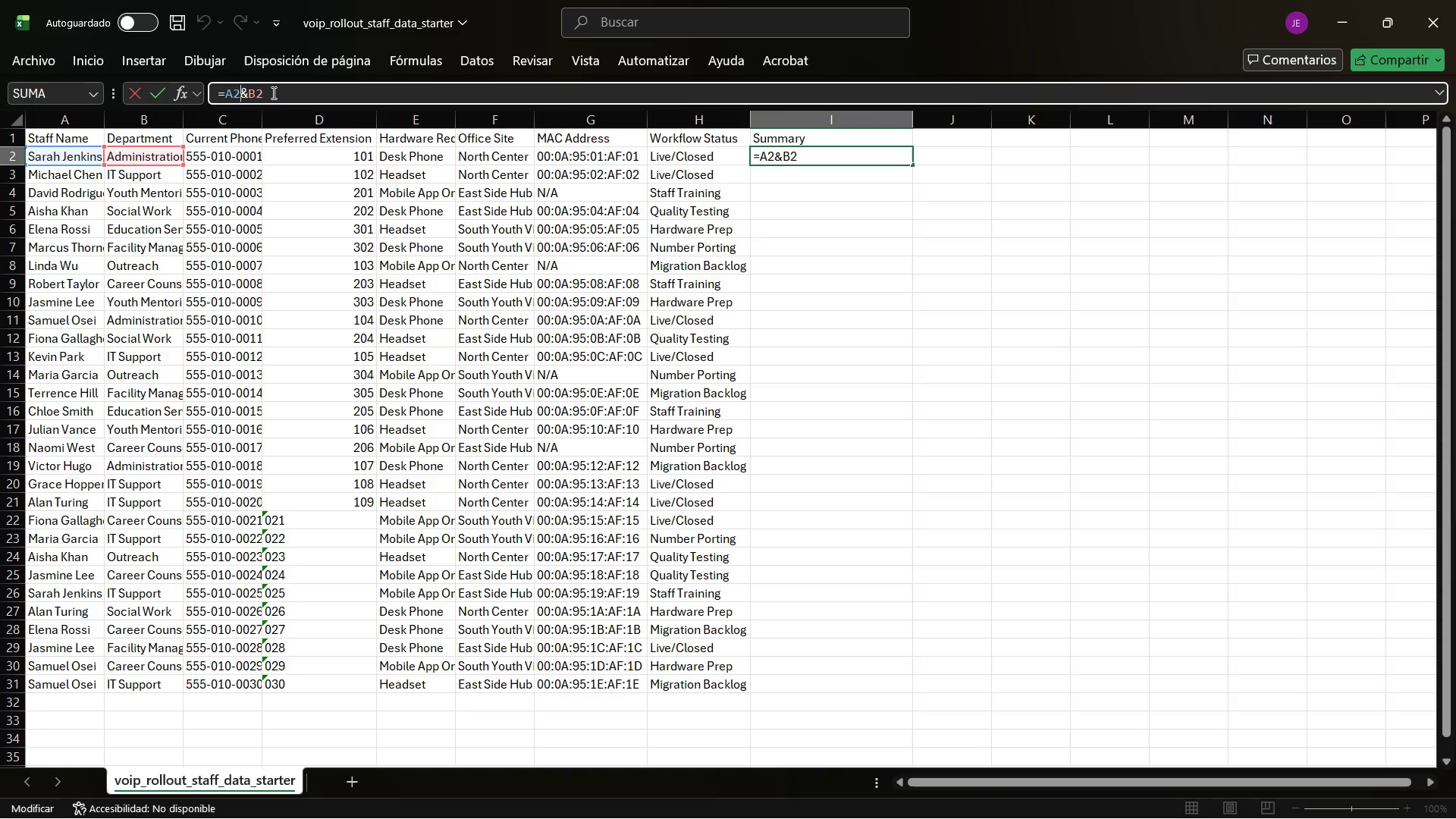 
key(Space)
 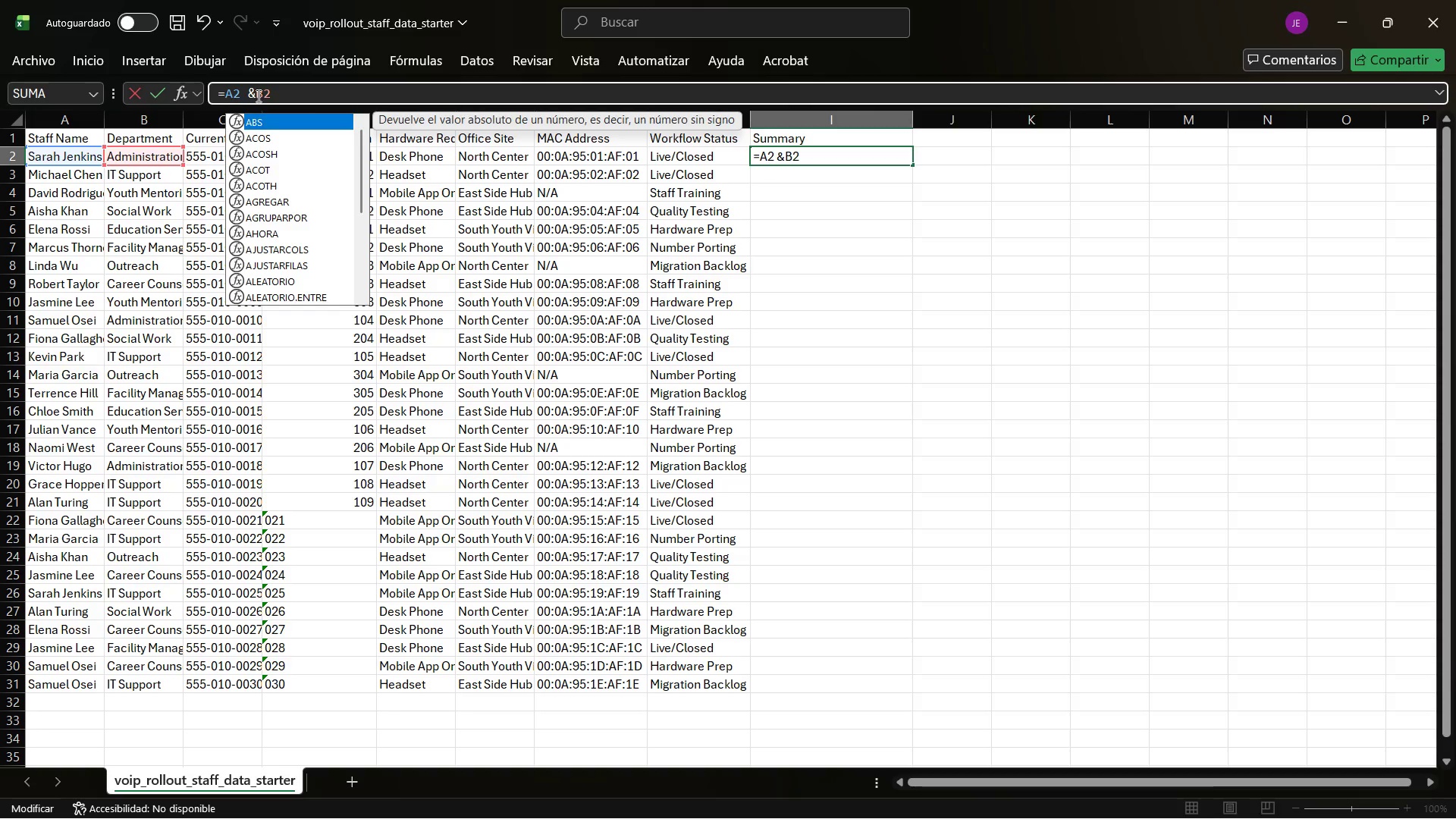 
left_click([257, 96])
 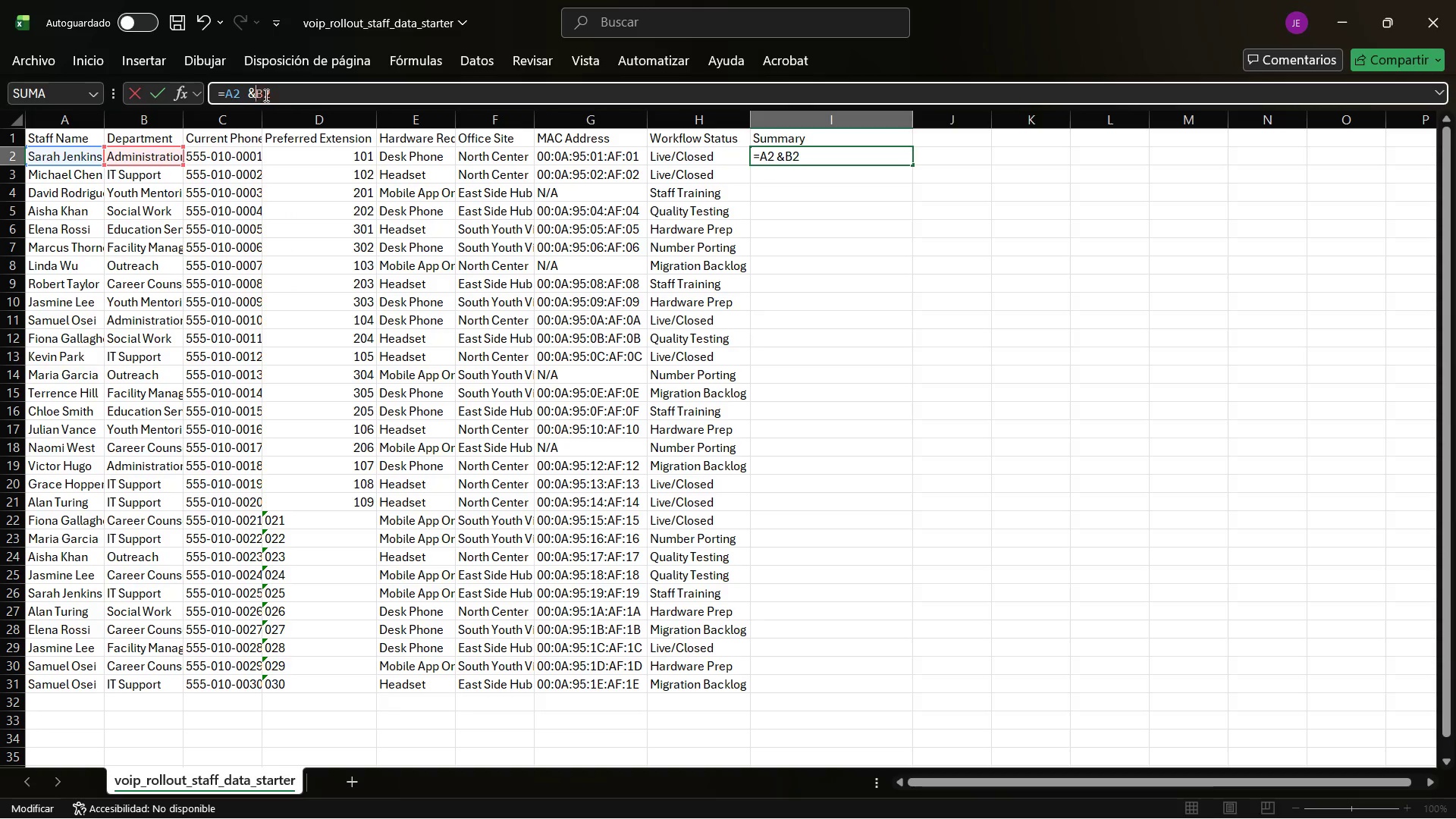 
key(Space)
 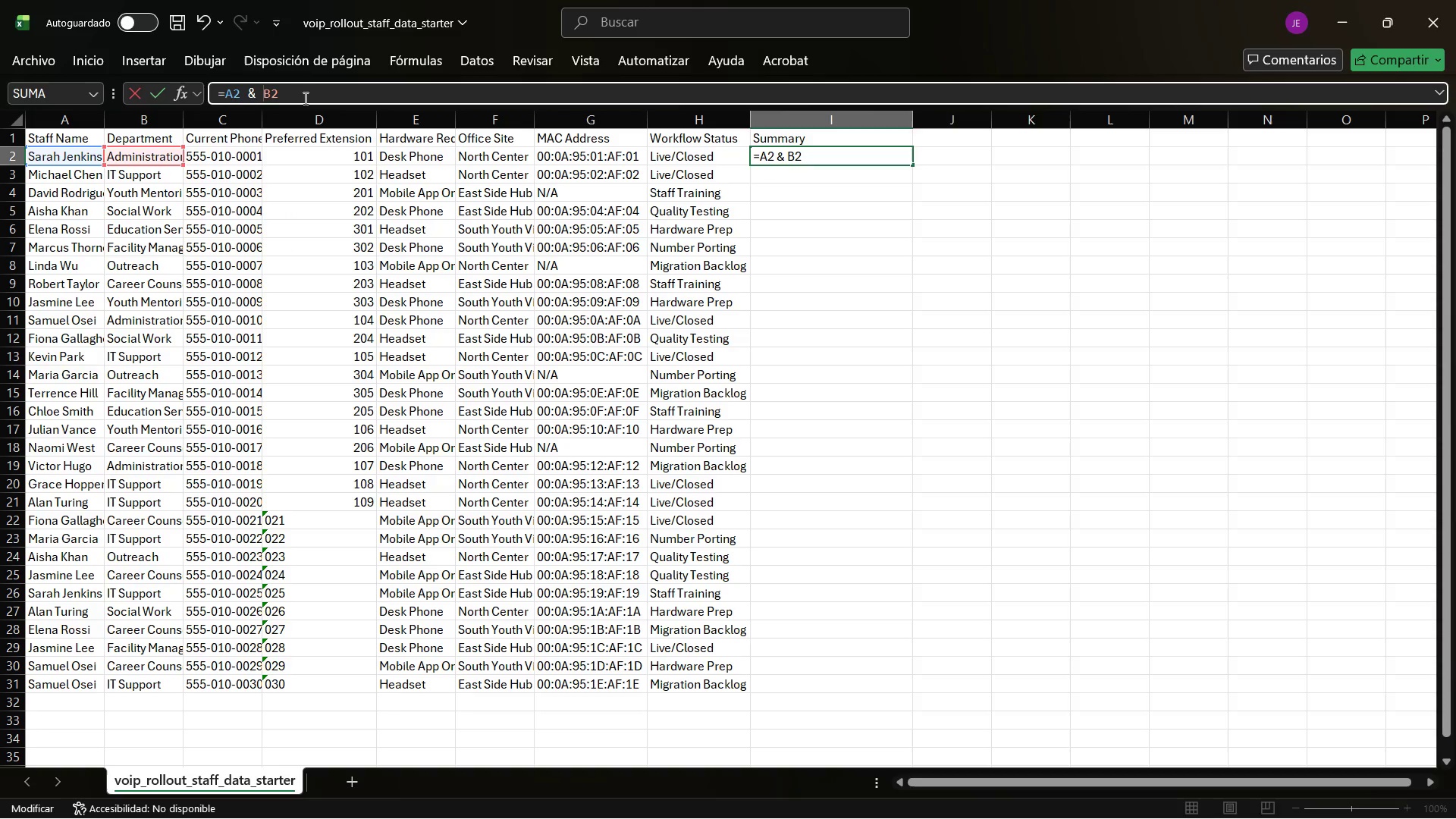 
key(Enter)
 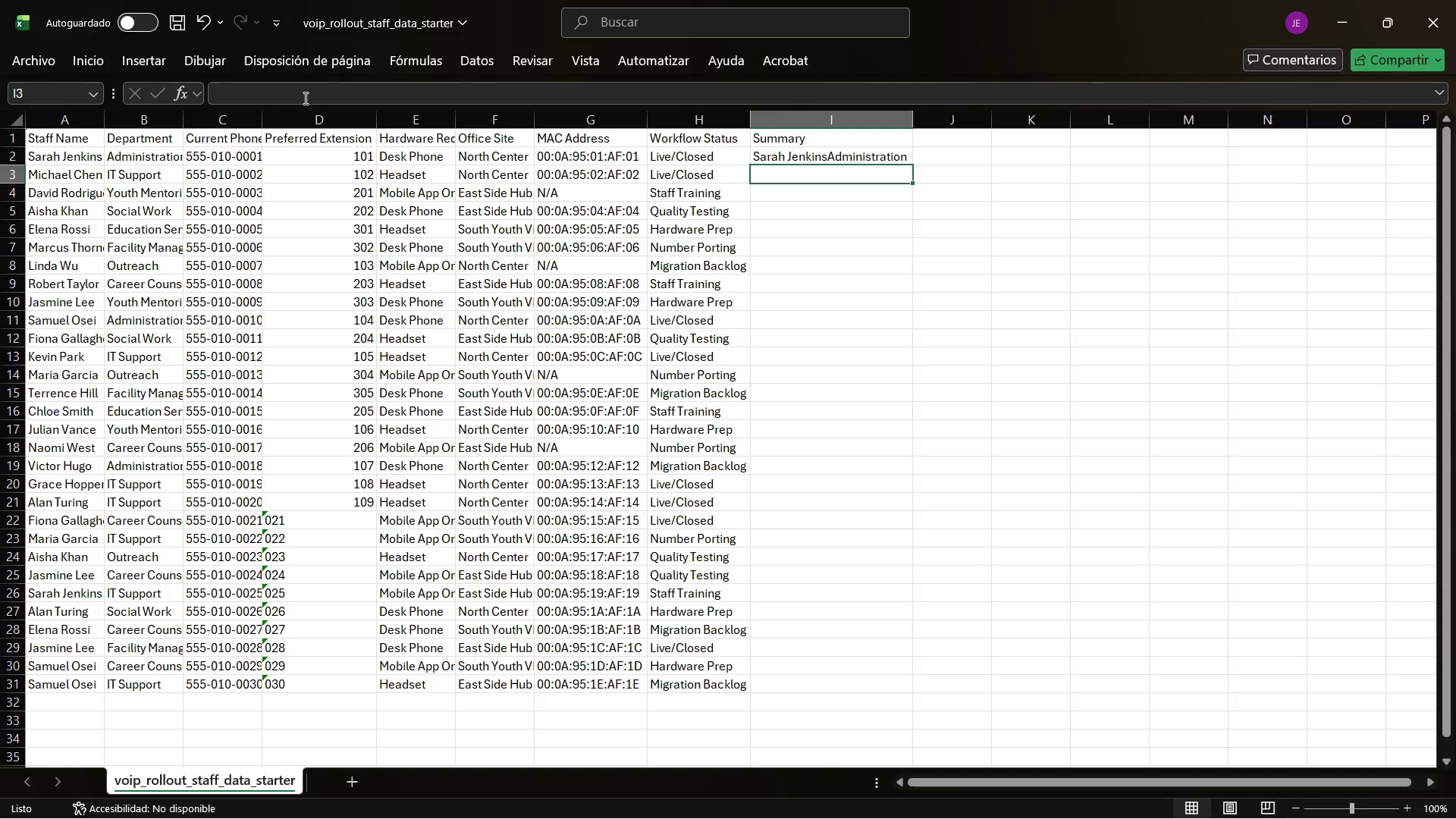 
key(ArrowUp)
 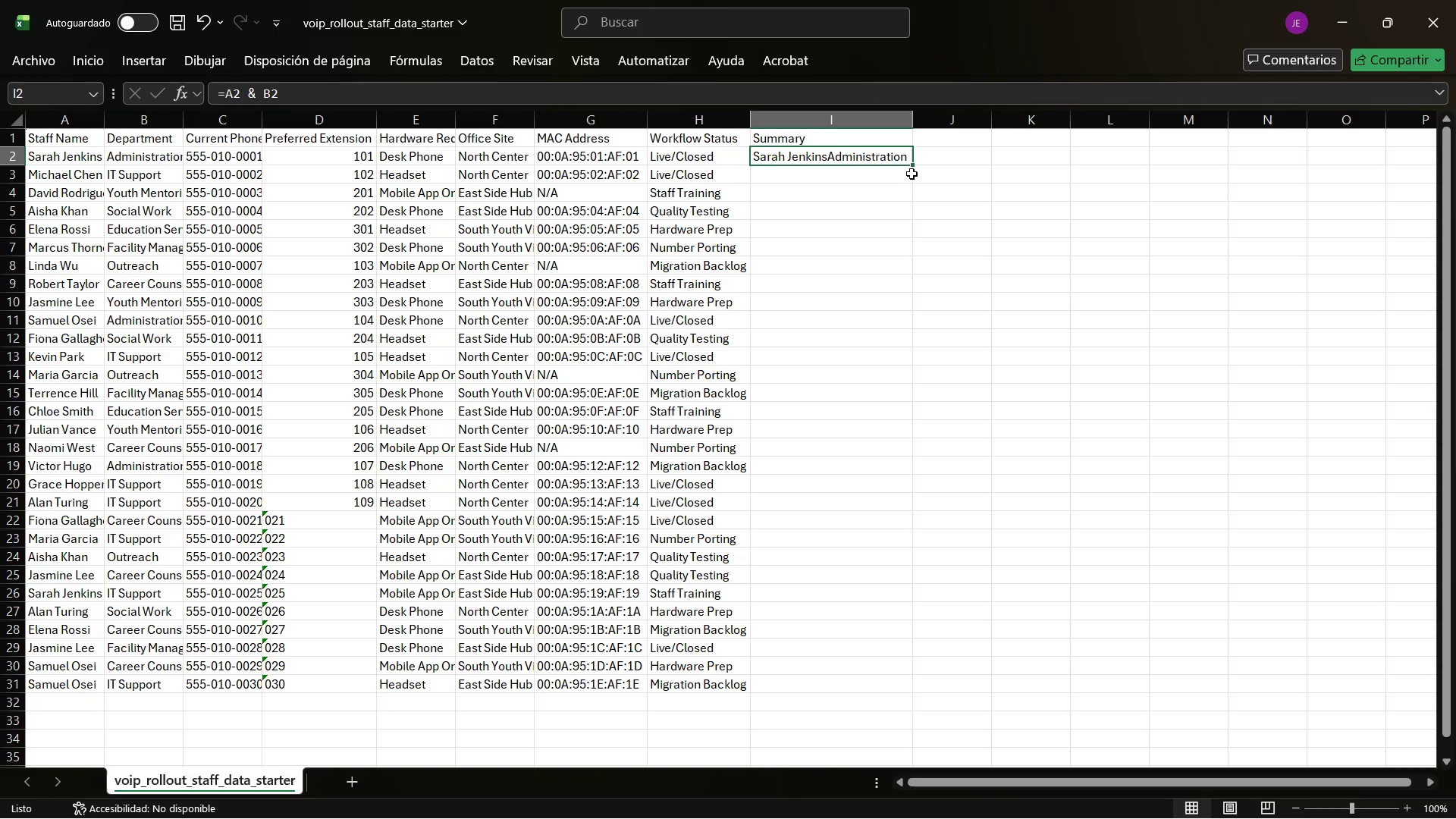 
left_click_drag(start_coordinate=[912, 164], to_coordinate=[886, 701])
 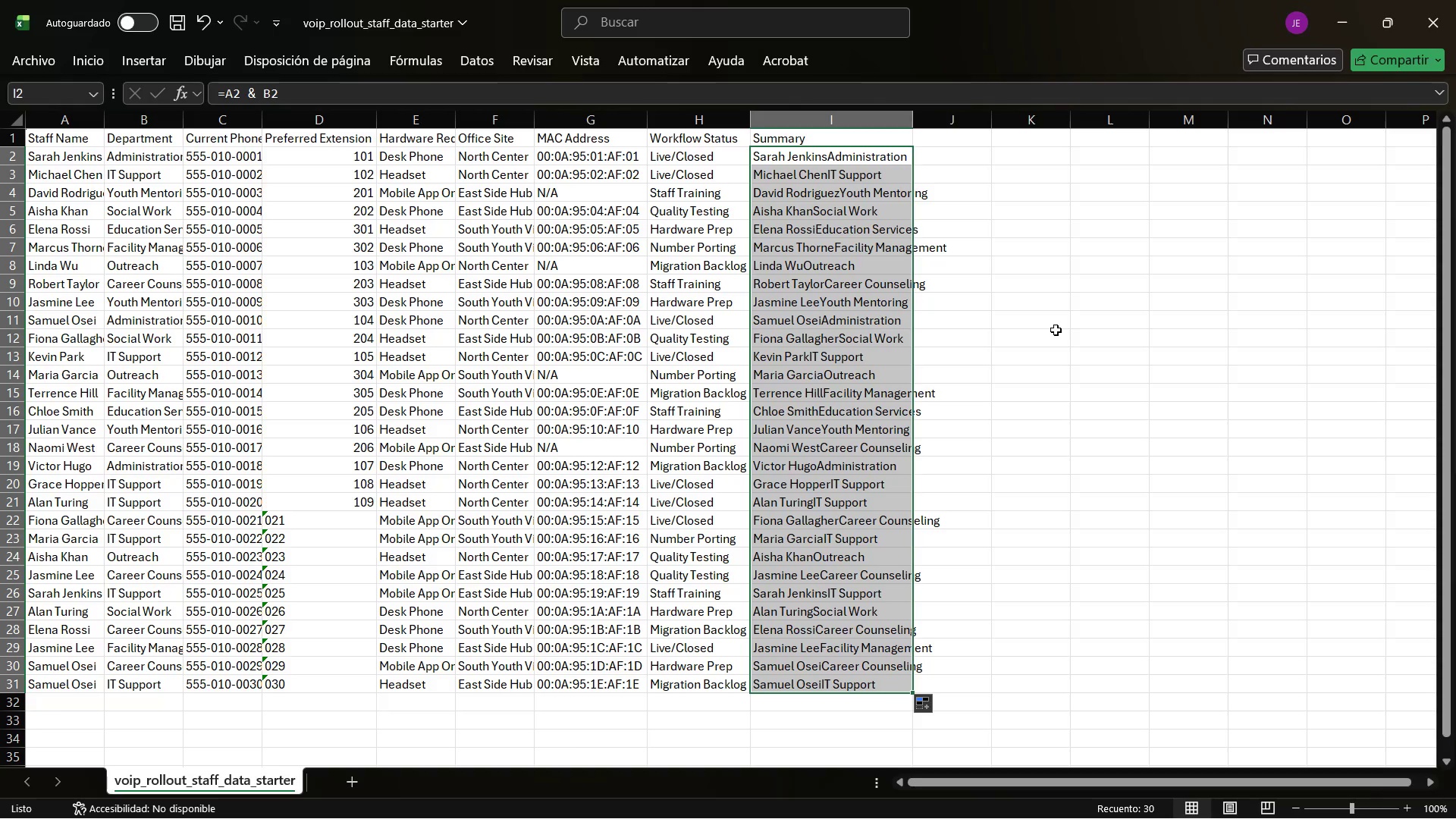 
left_click([1056, 330])
 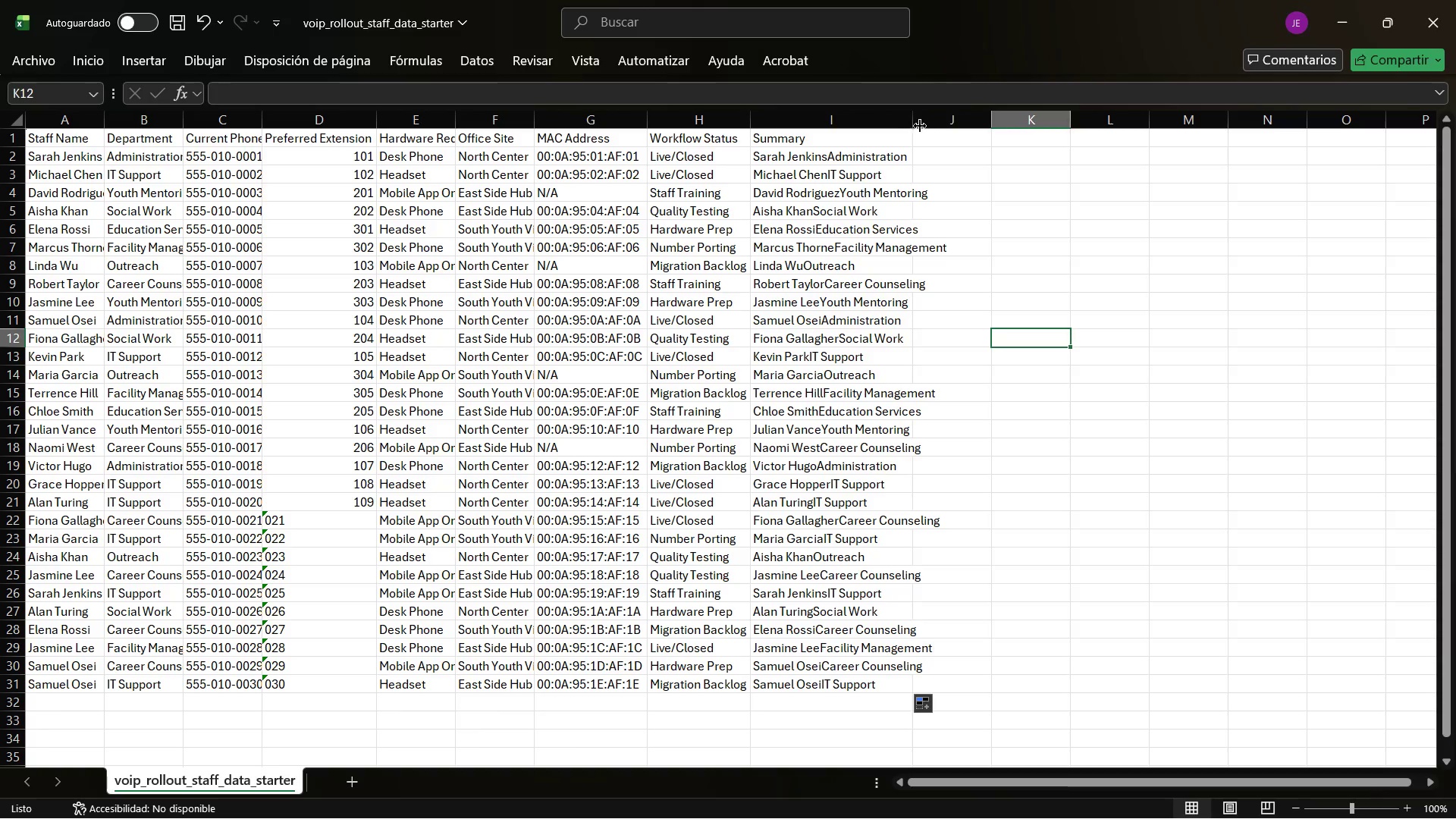 
left_click([918, 118])
 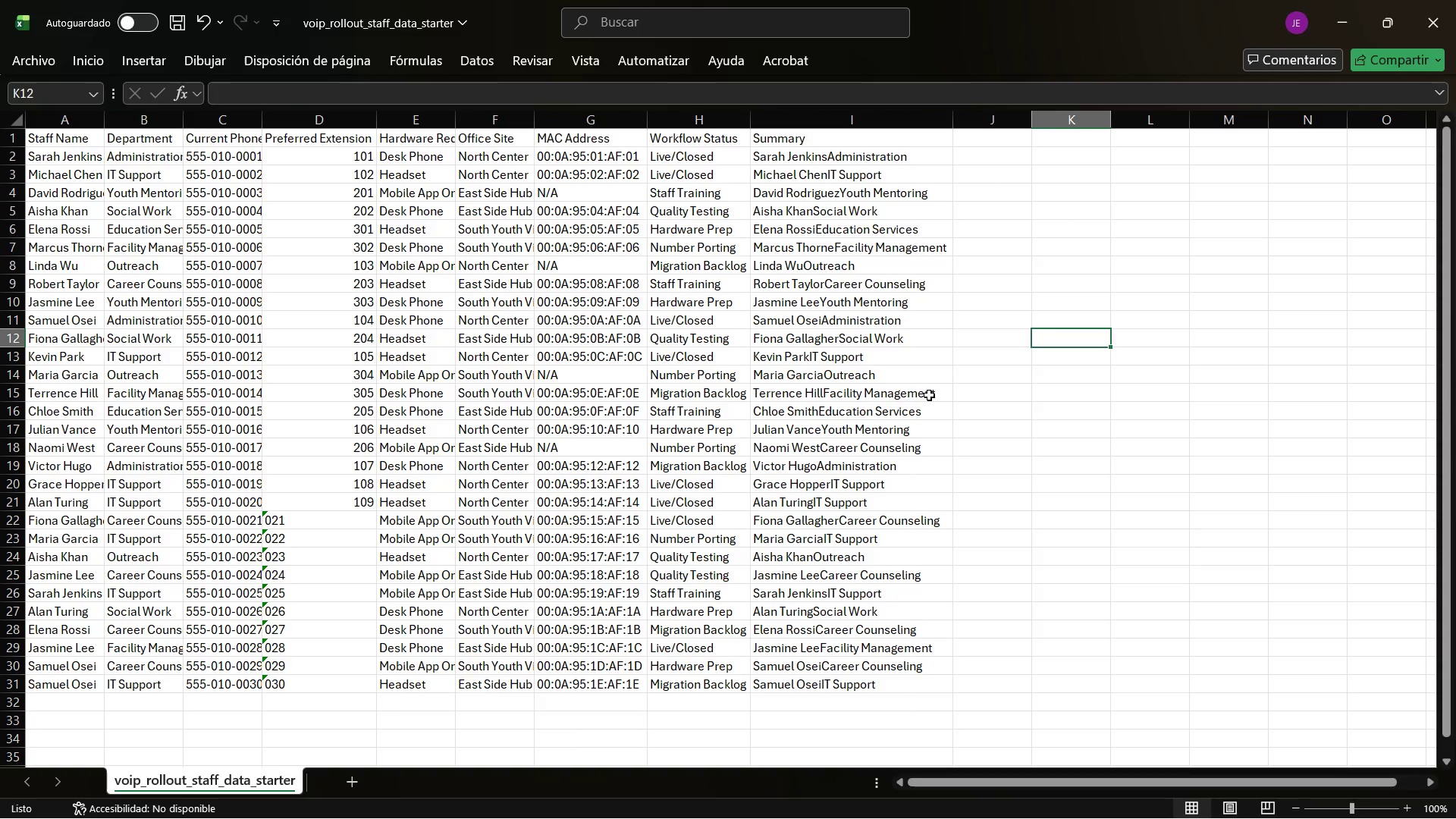 
left_click([852, 491])
 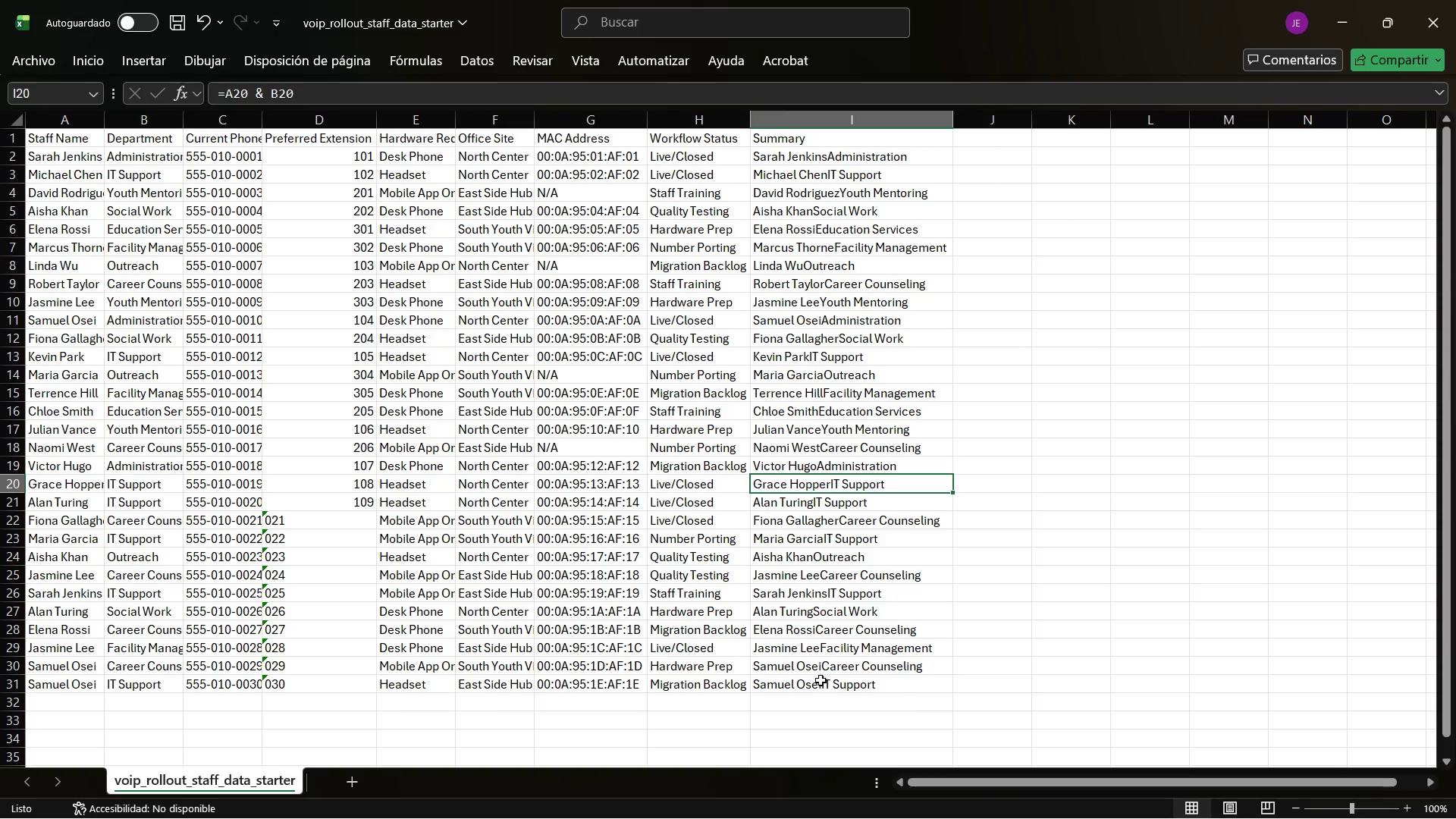 
left_click([824, 687])
 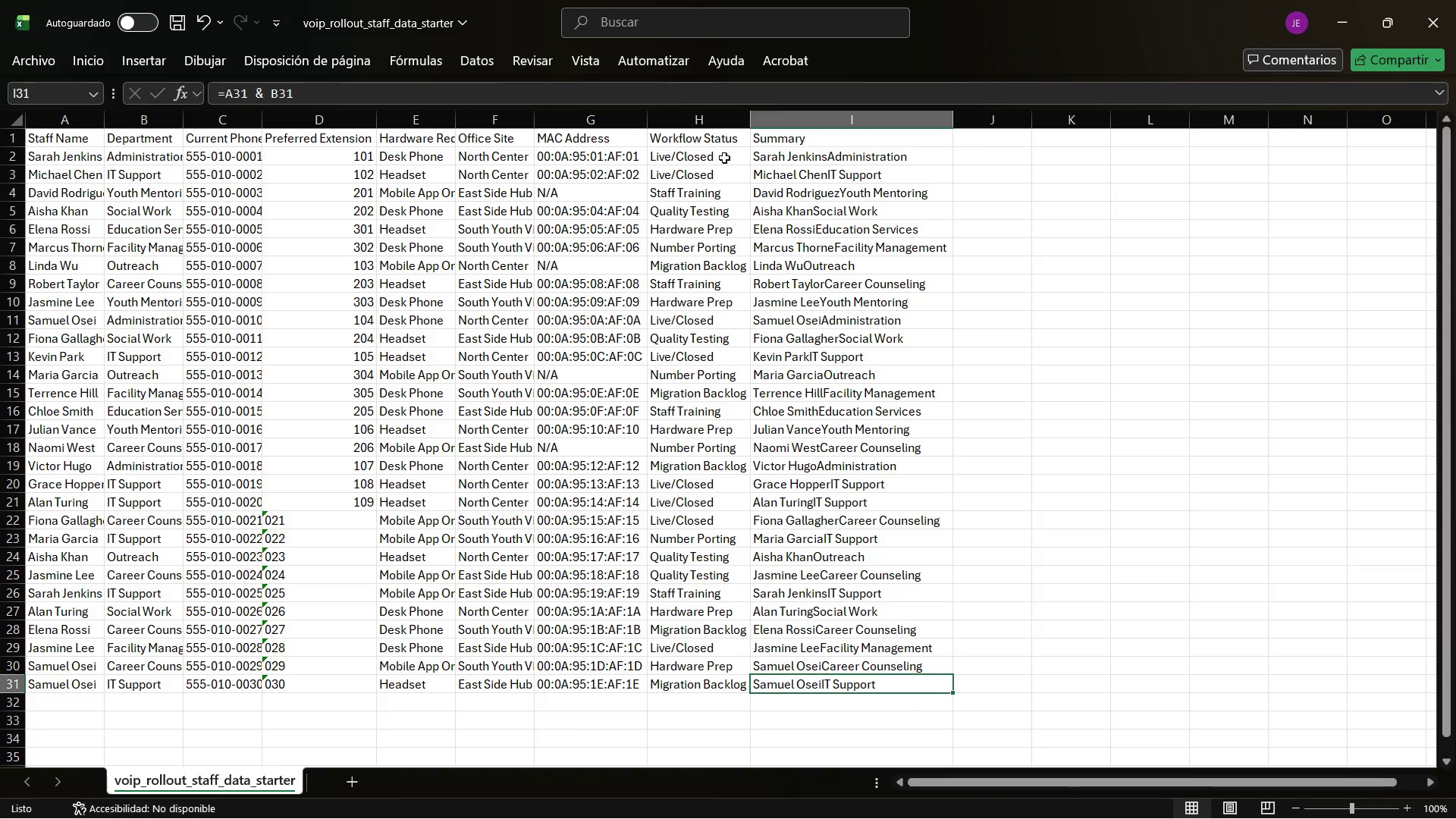 
left_click([779, 155])
 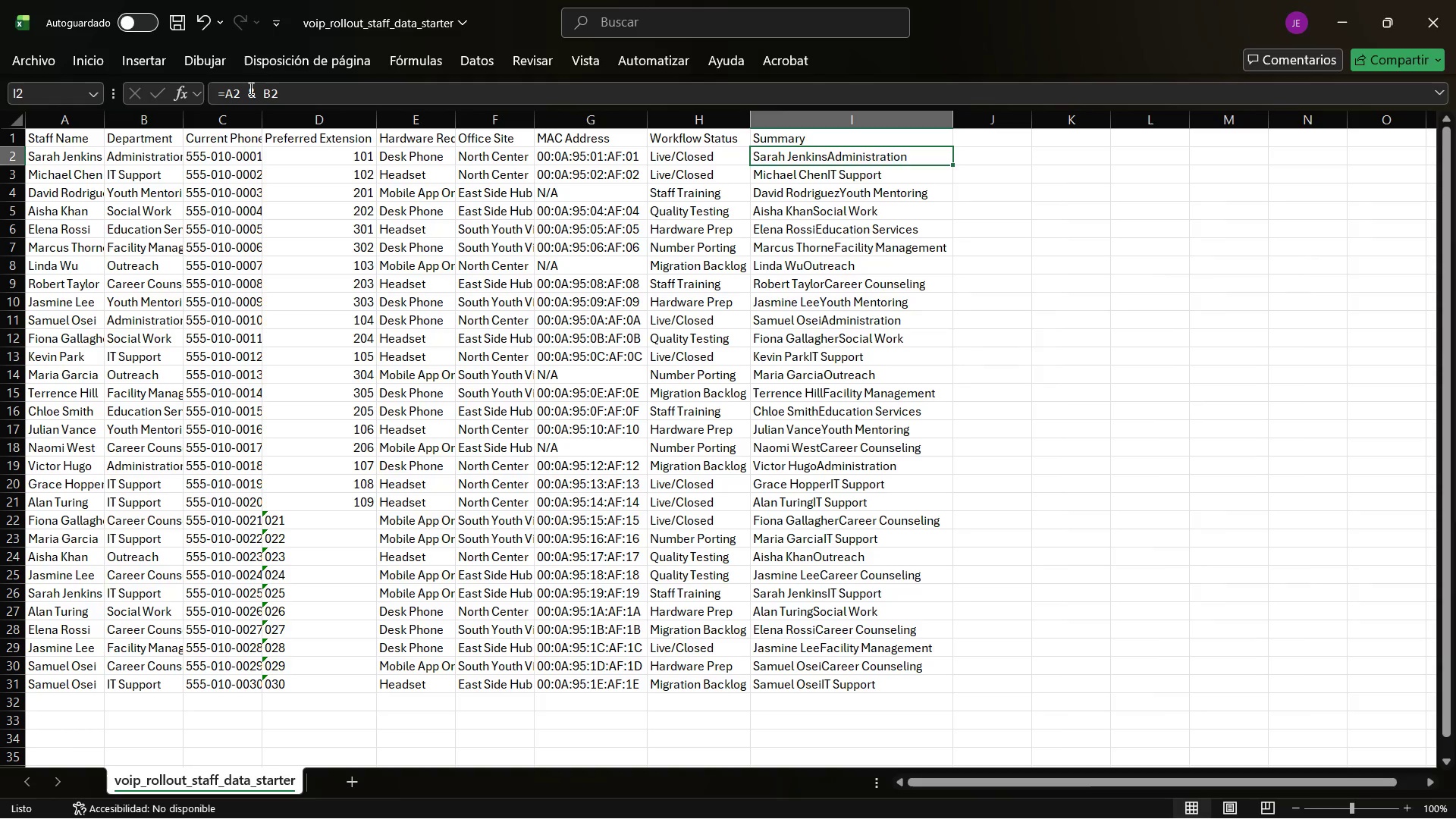 
left_click([244, 89])
 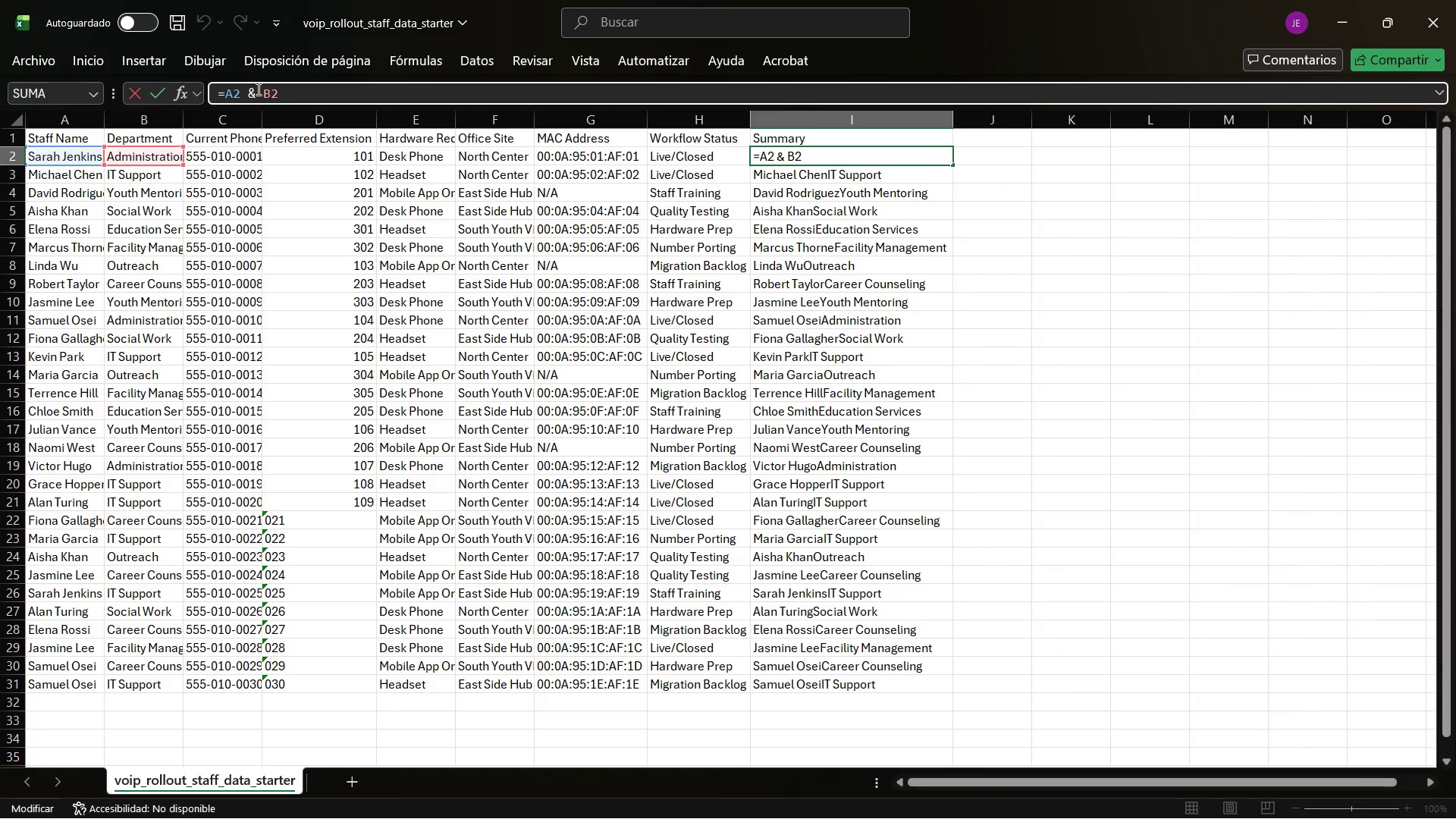 
key(ArrowRight)
 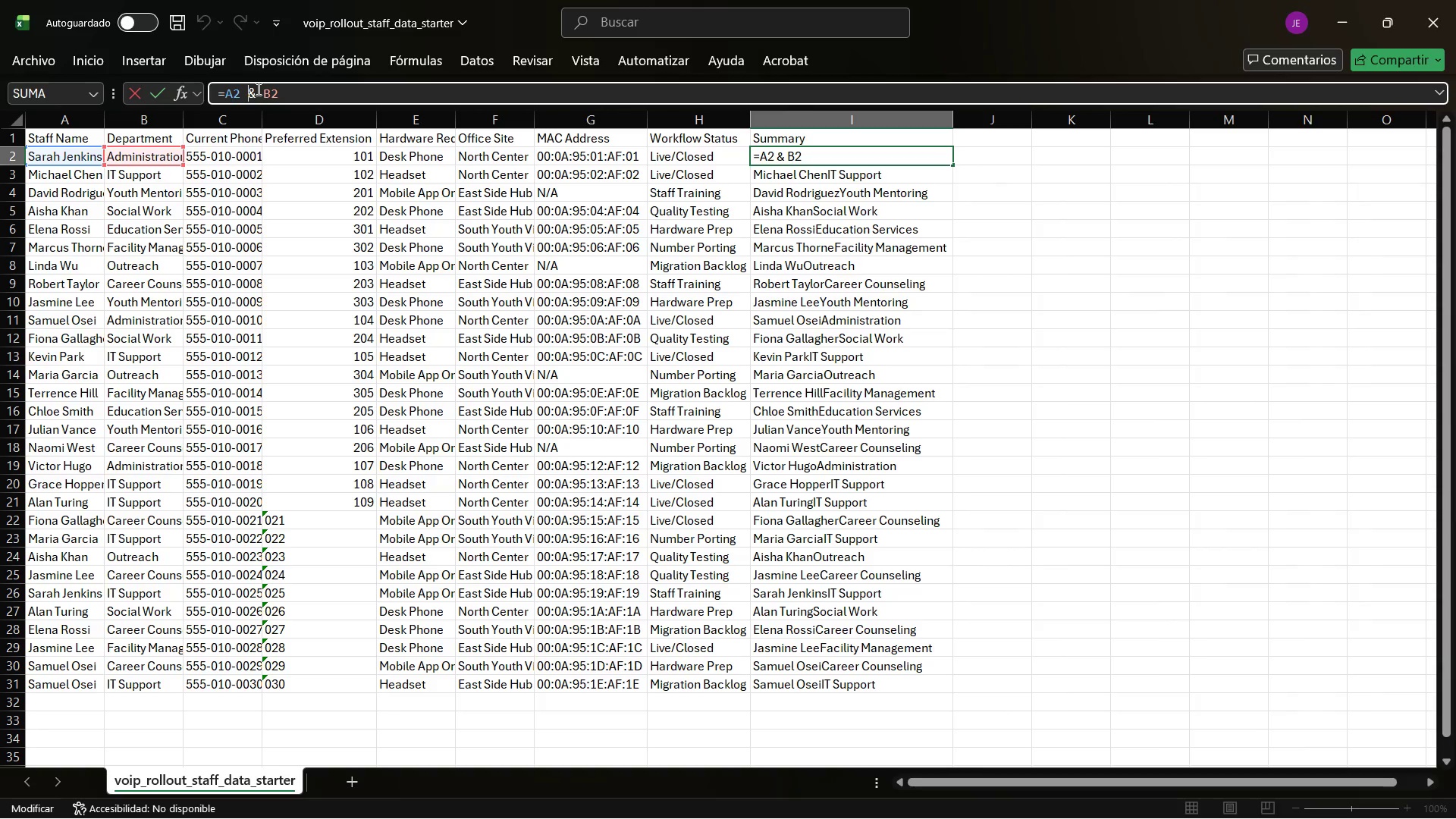 
key(ArrowLeft)
 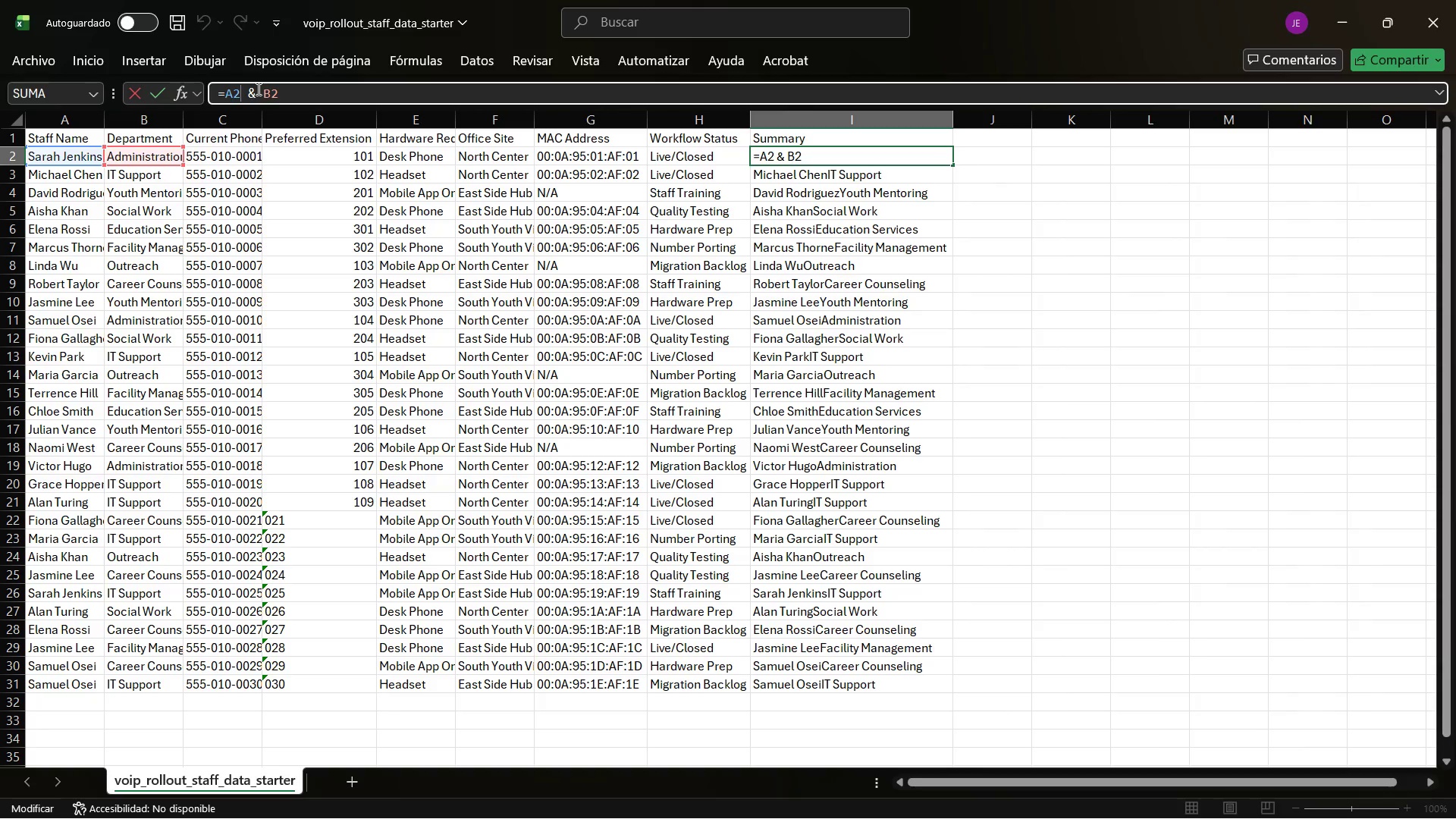 
key(ArrowRight)
 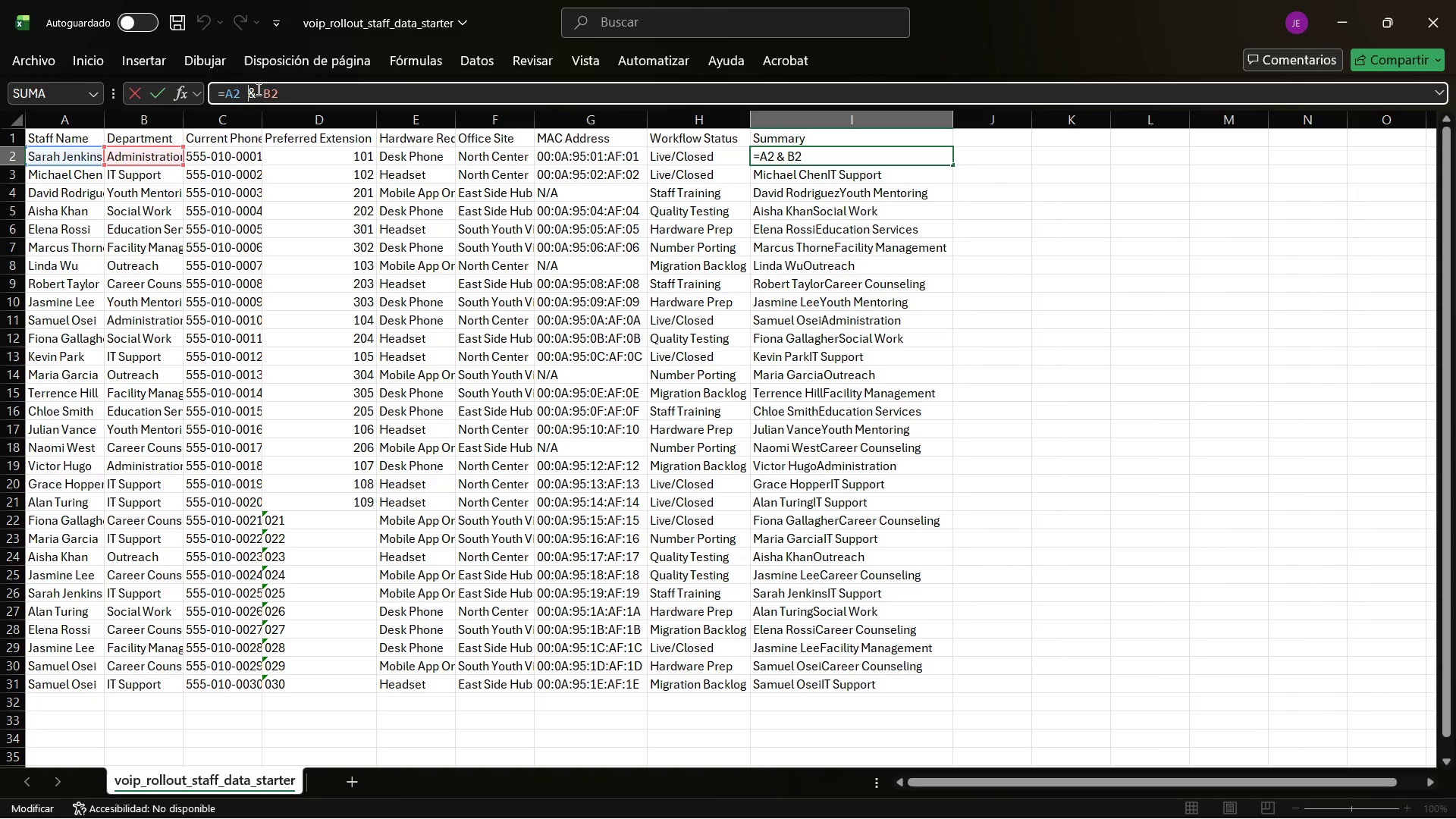 
key(ArrowRight)
 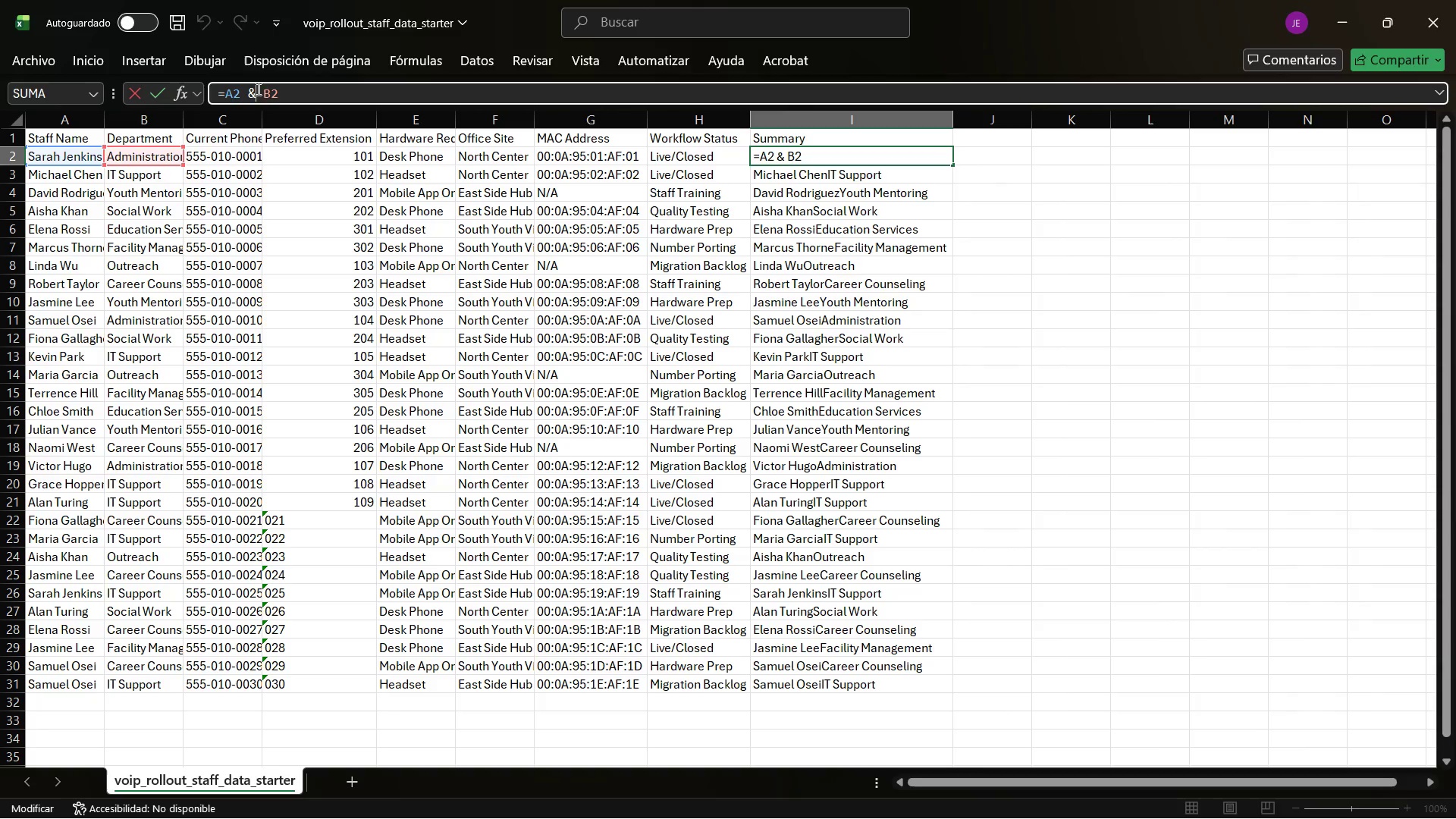 
key(ArrowRight)
 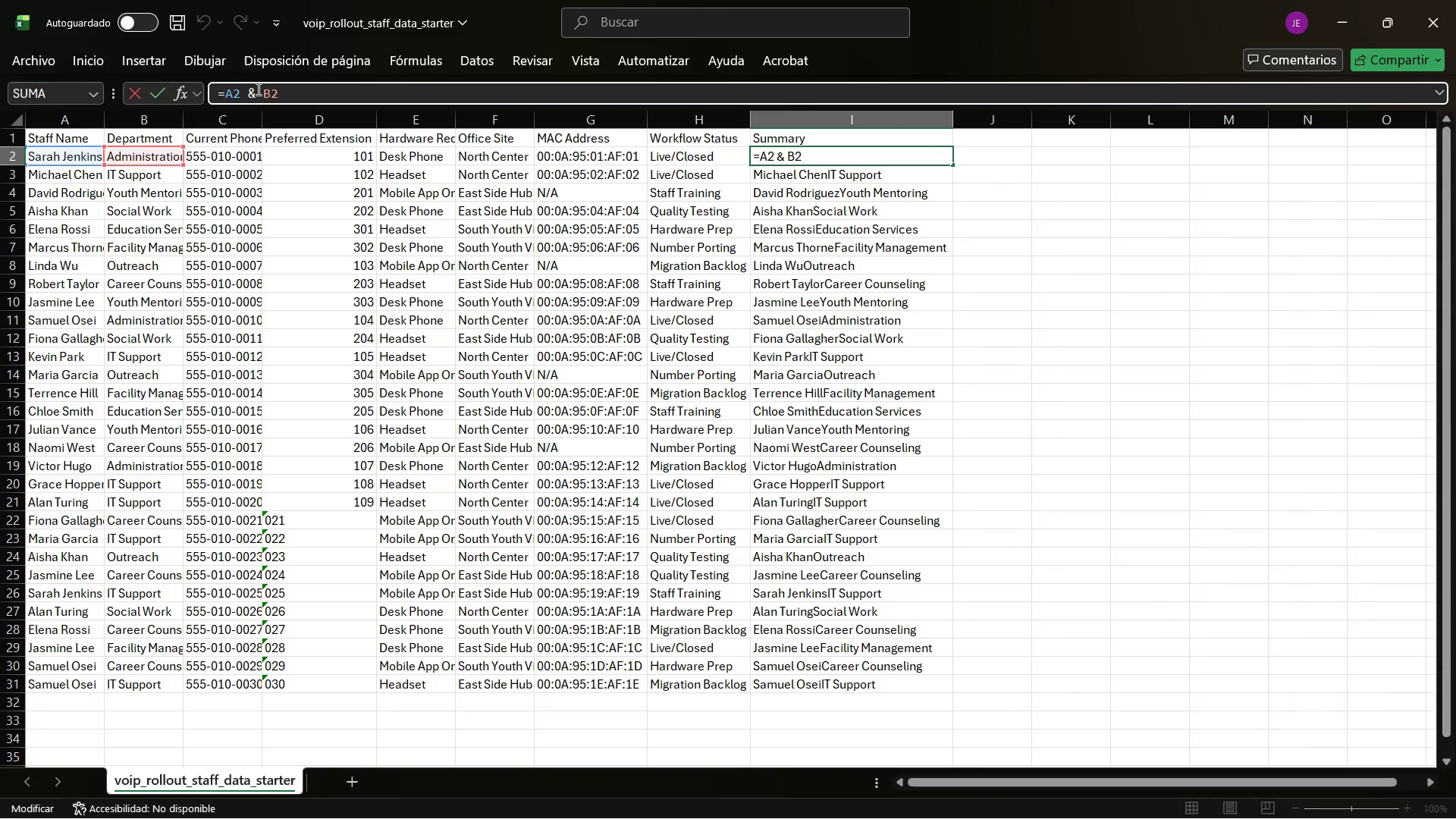 
key(ArrowRight)
 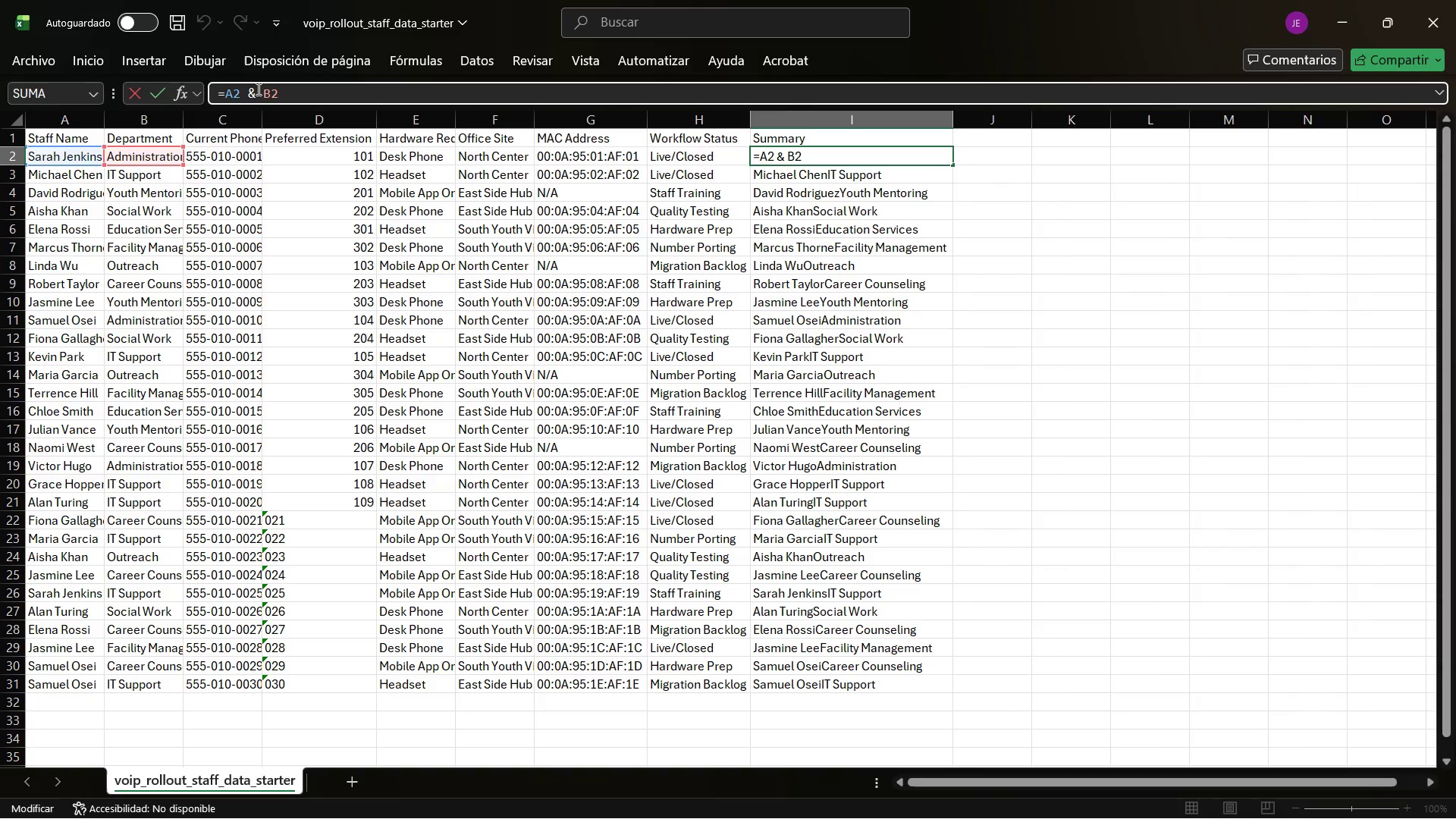 
key(ArrowRight)
 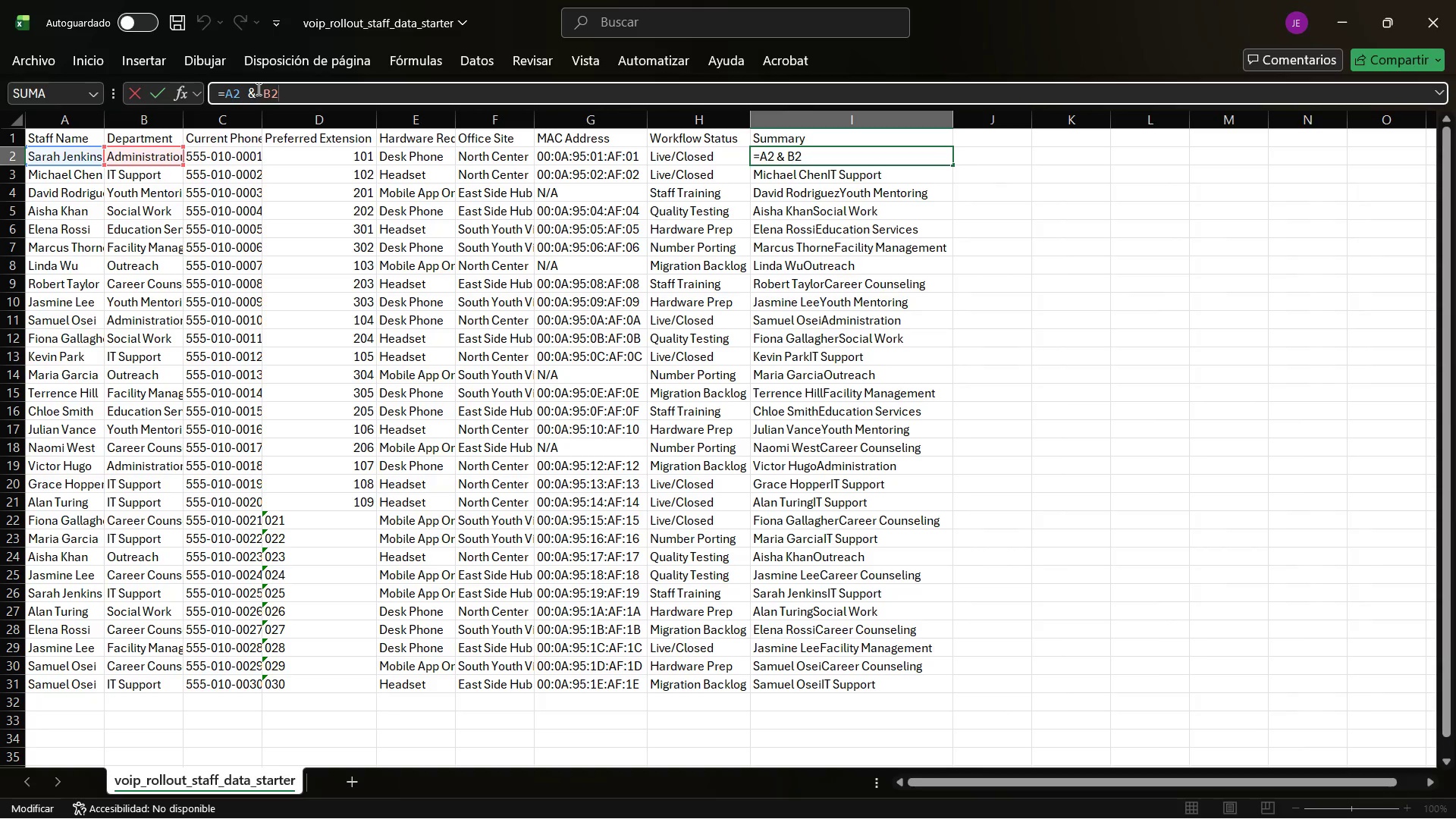 
key(ArrowRight)
 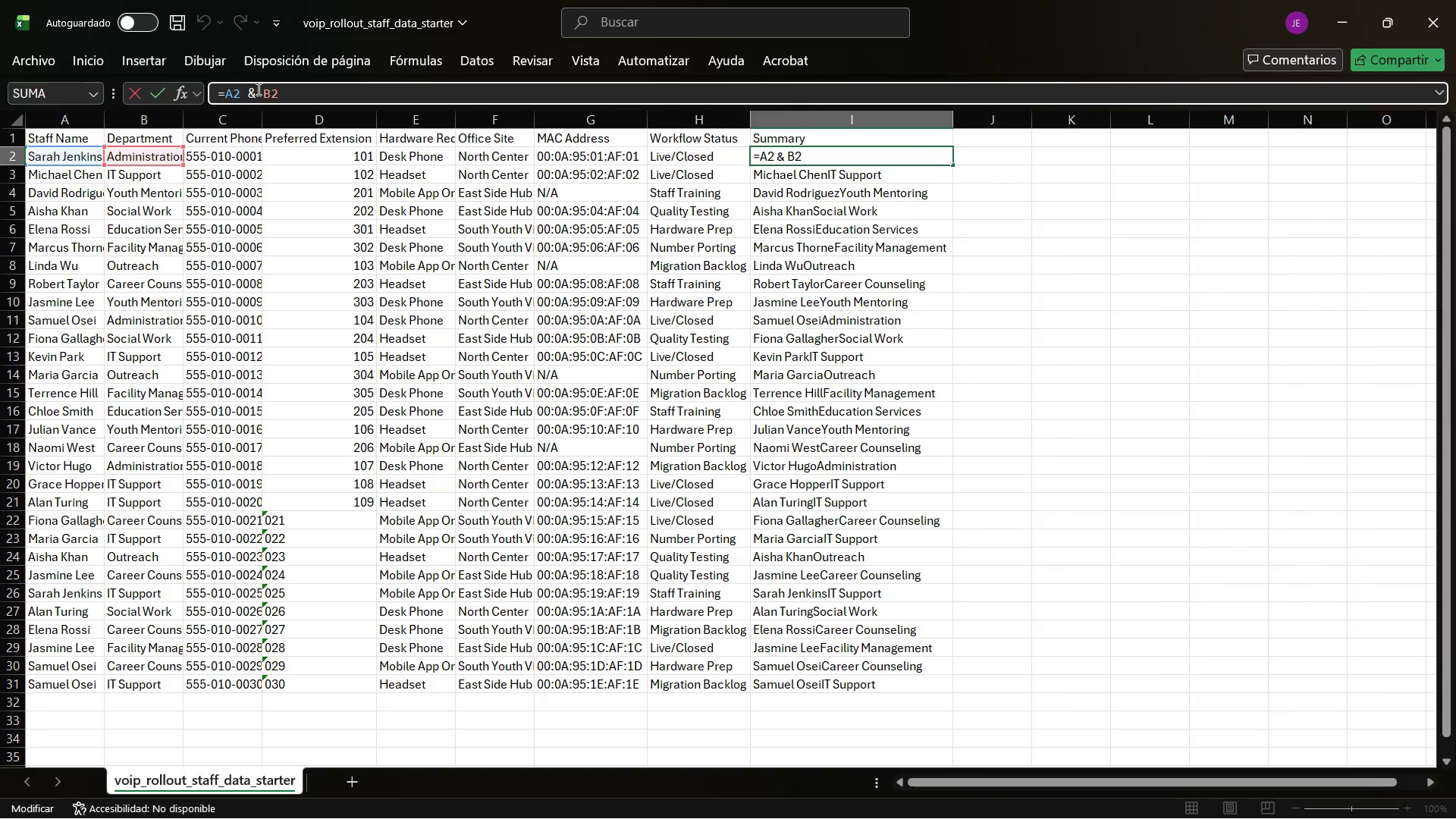 
key(ArrowLeft)
 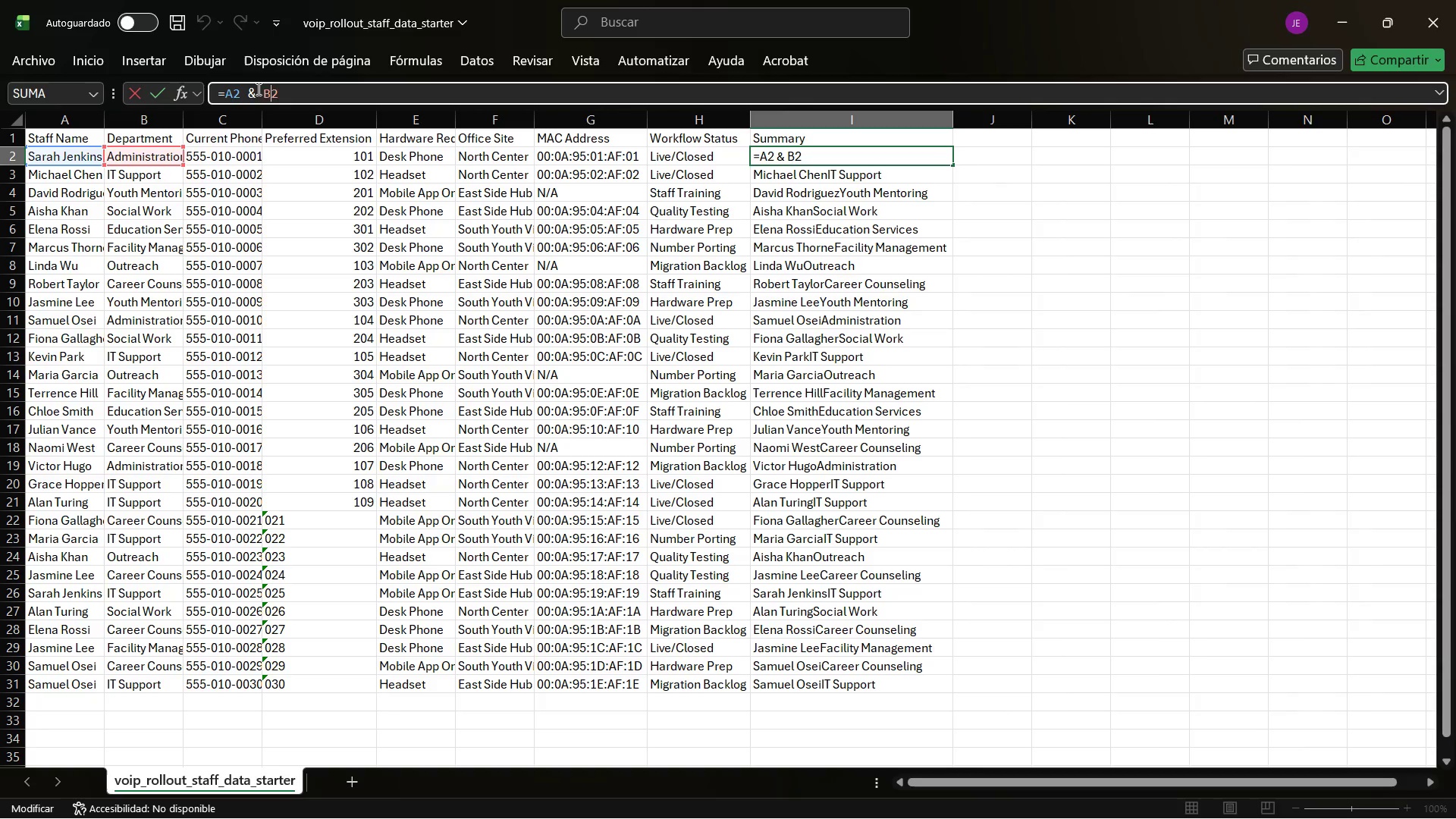 
key(ArrowLeft)
 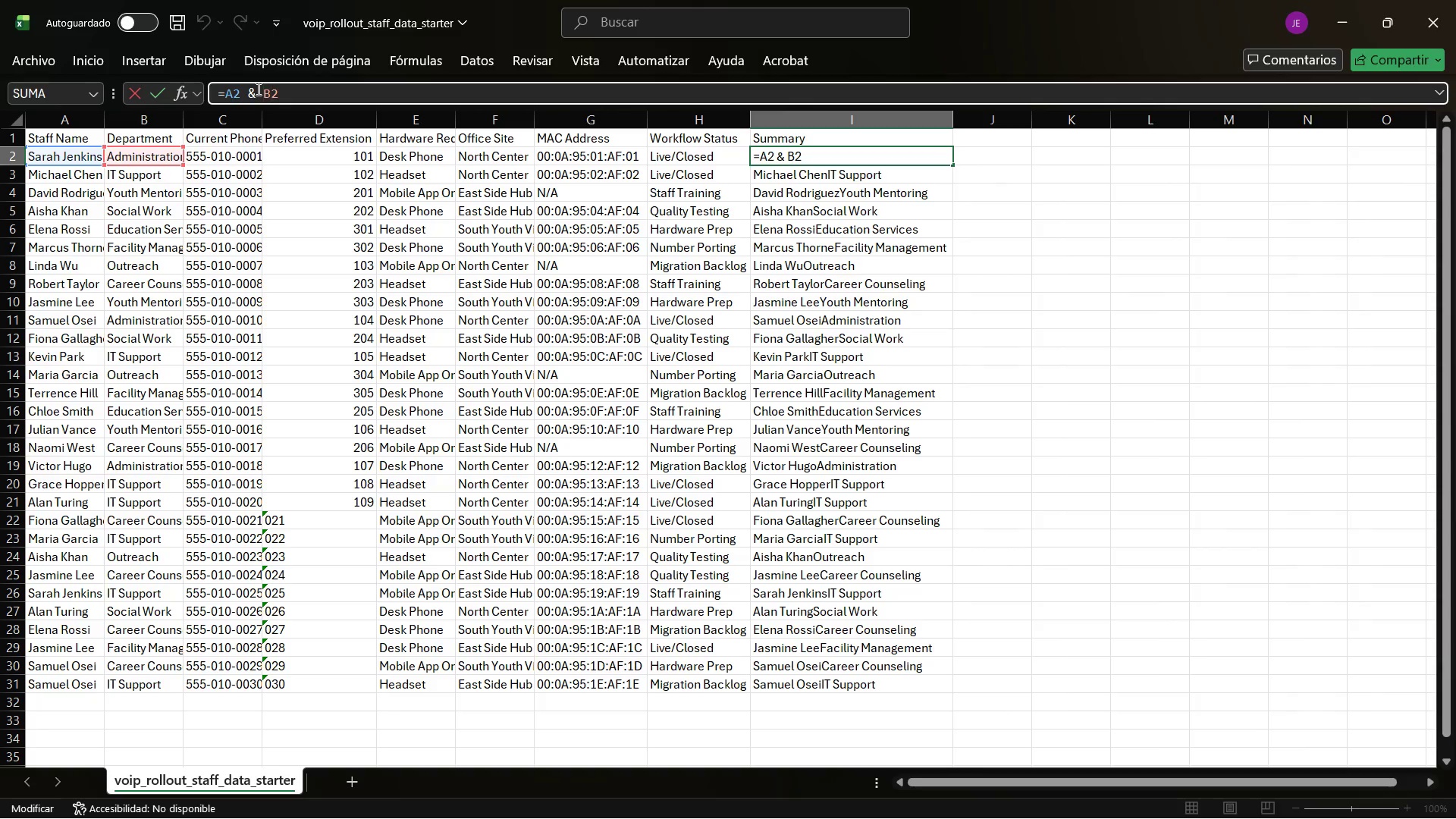 
key(ArrowLeft)
 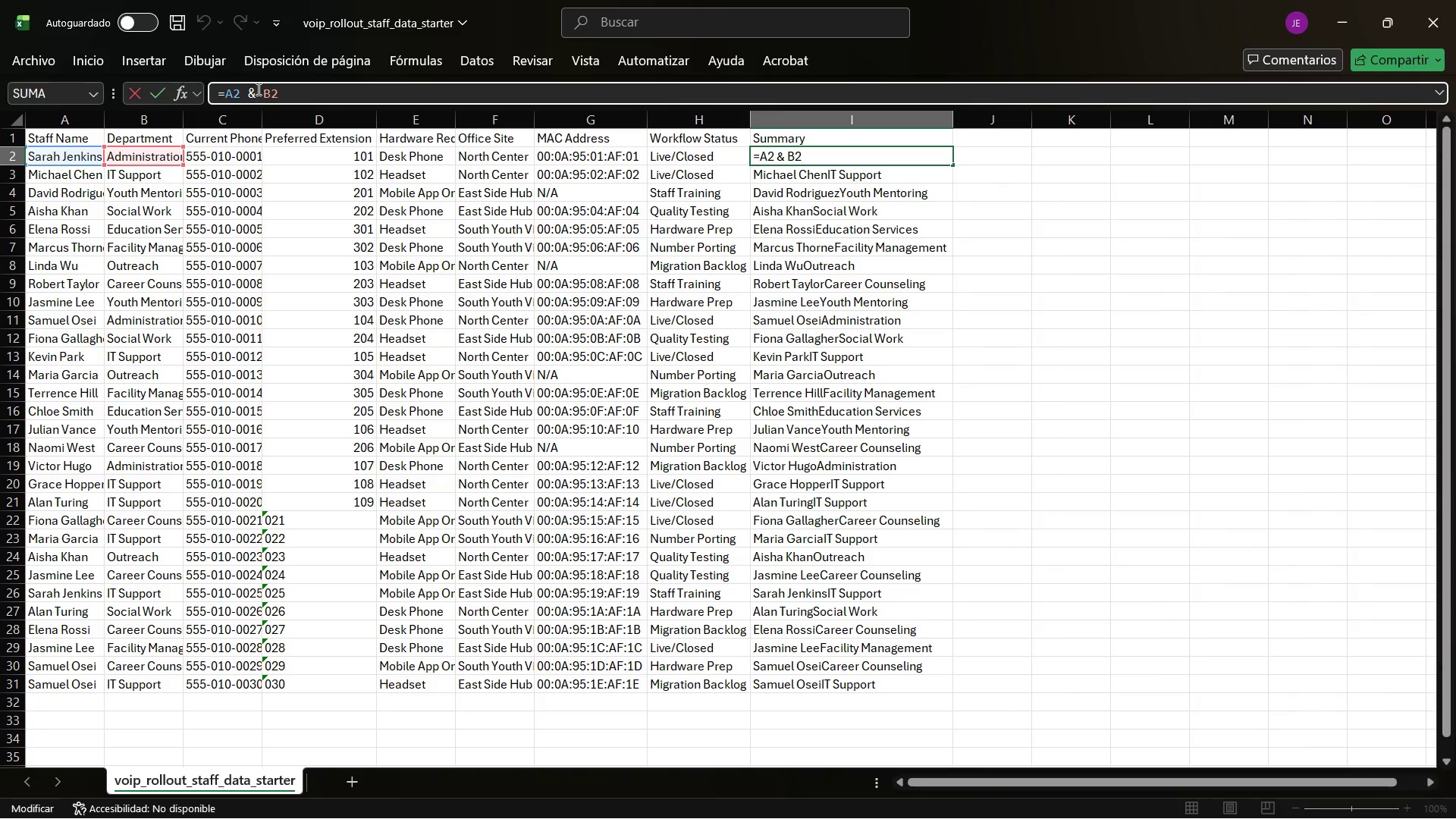 
key(ArrowLeft)
 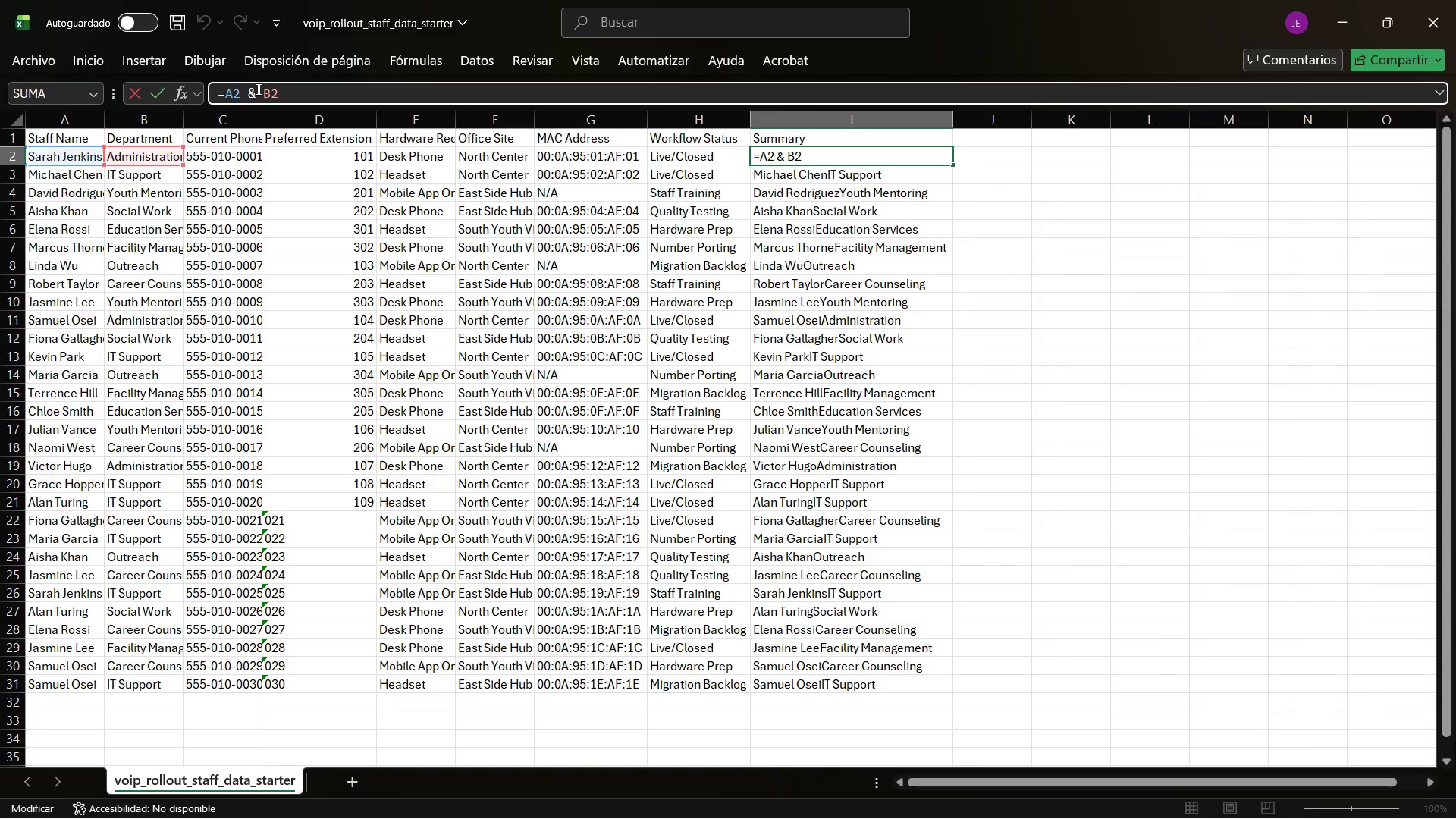 
key(ArrowLeft)
 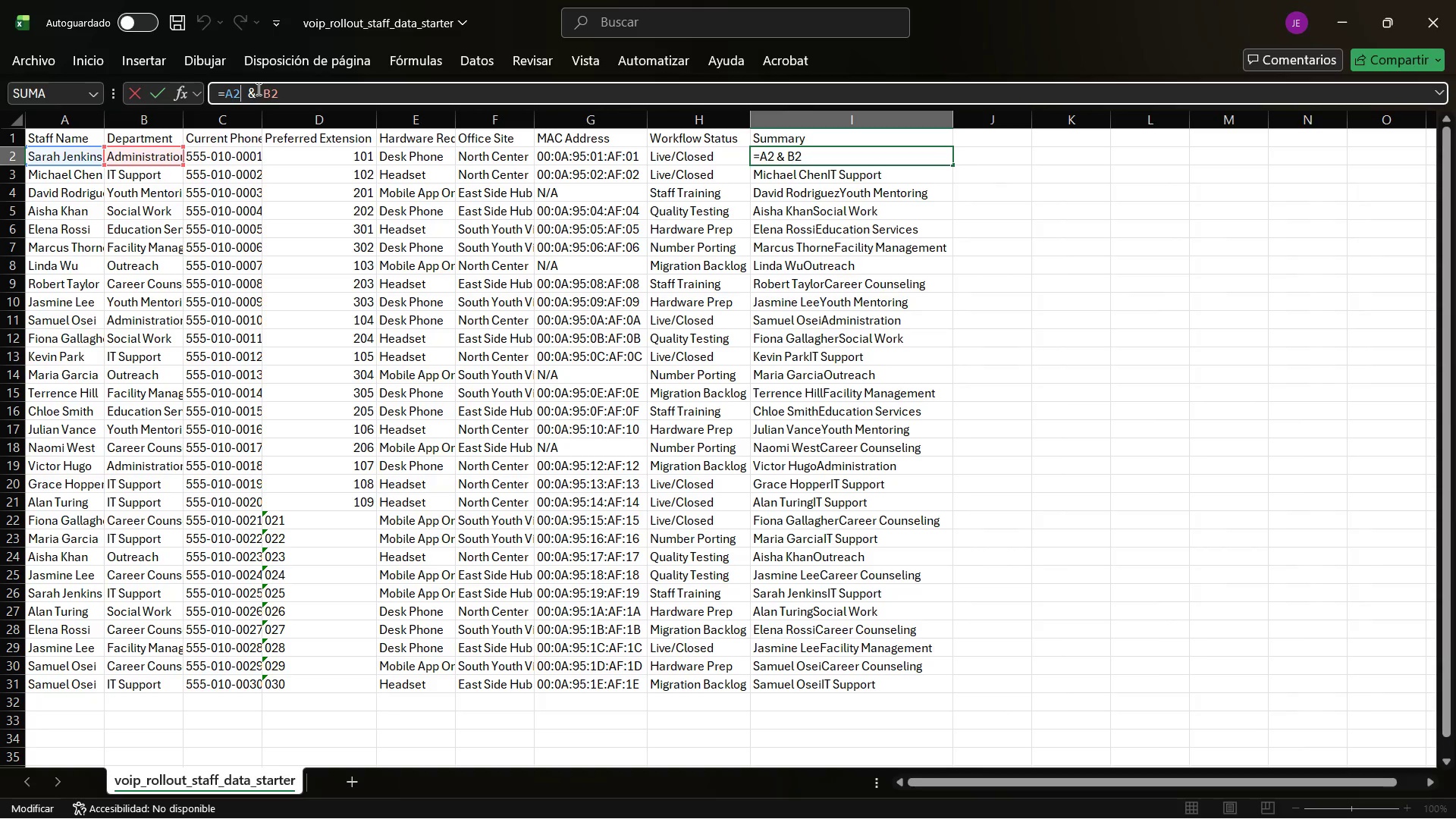 
key(Shift+ShiftLeft)
 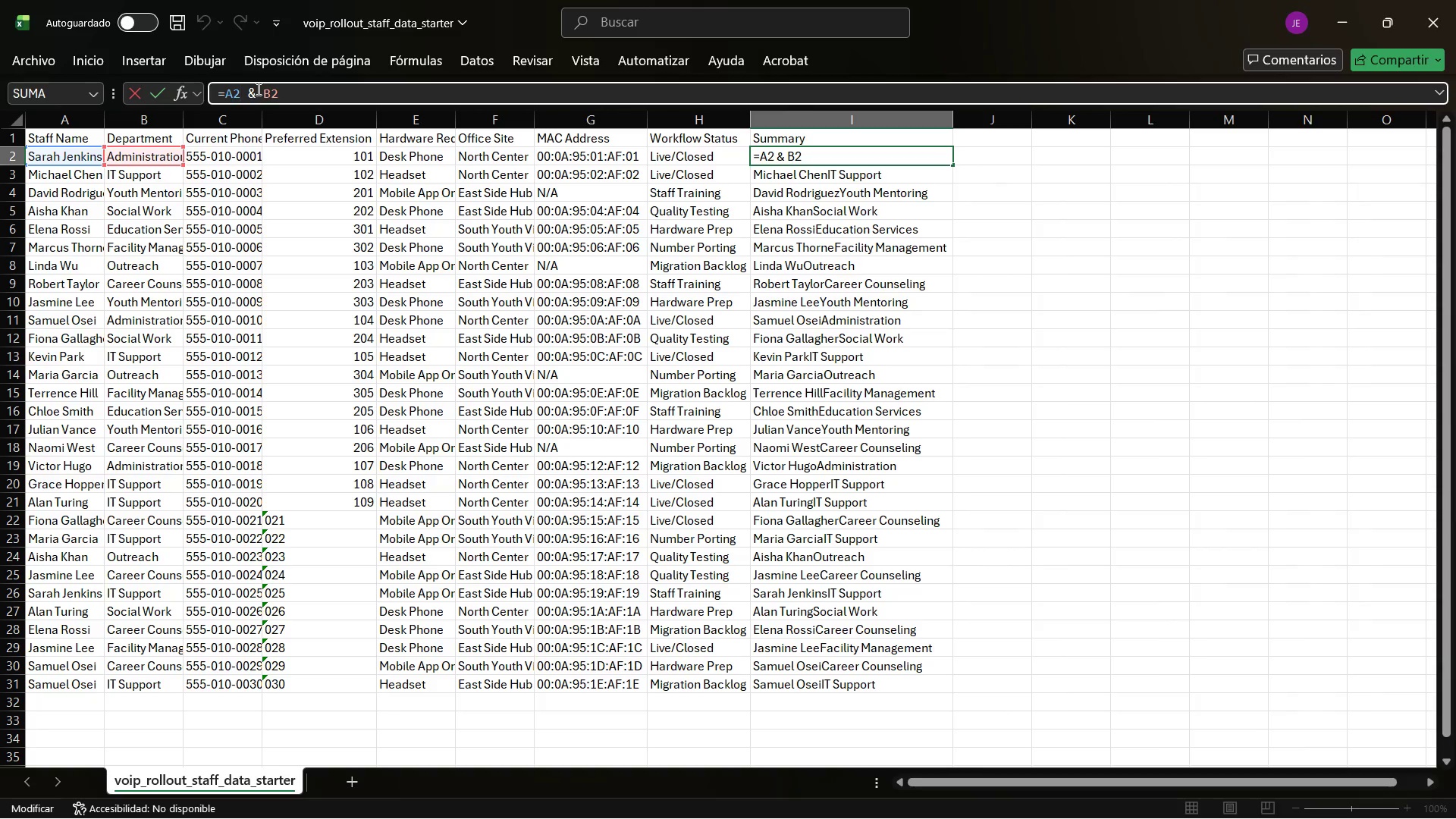 
key(Space)
 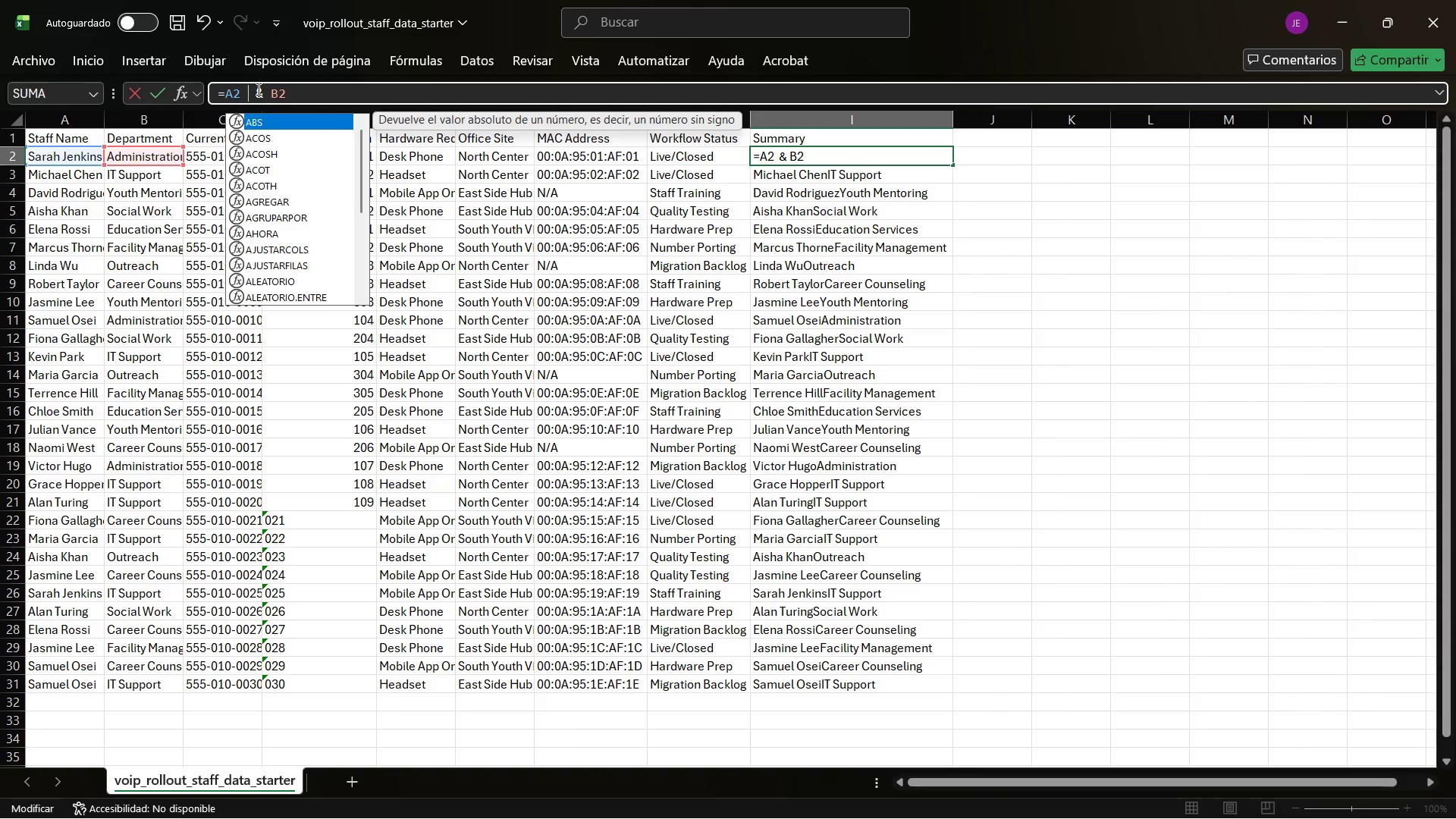 
key(Shift+2)
 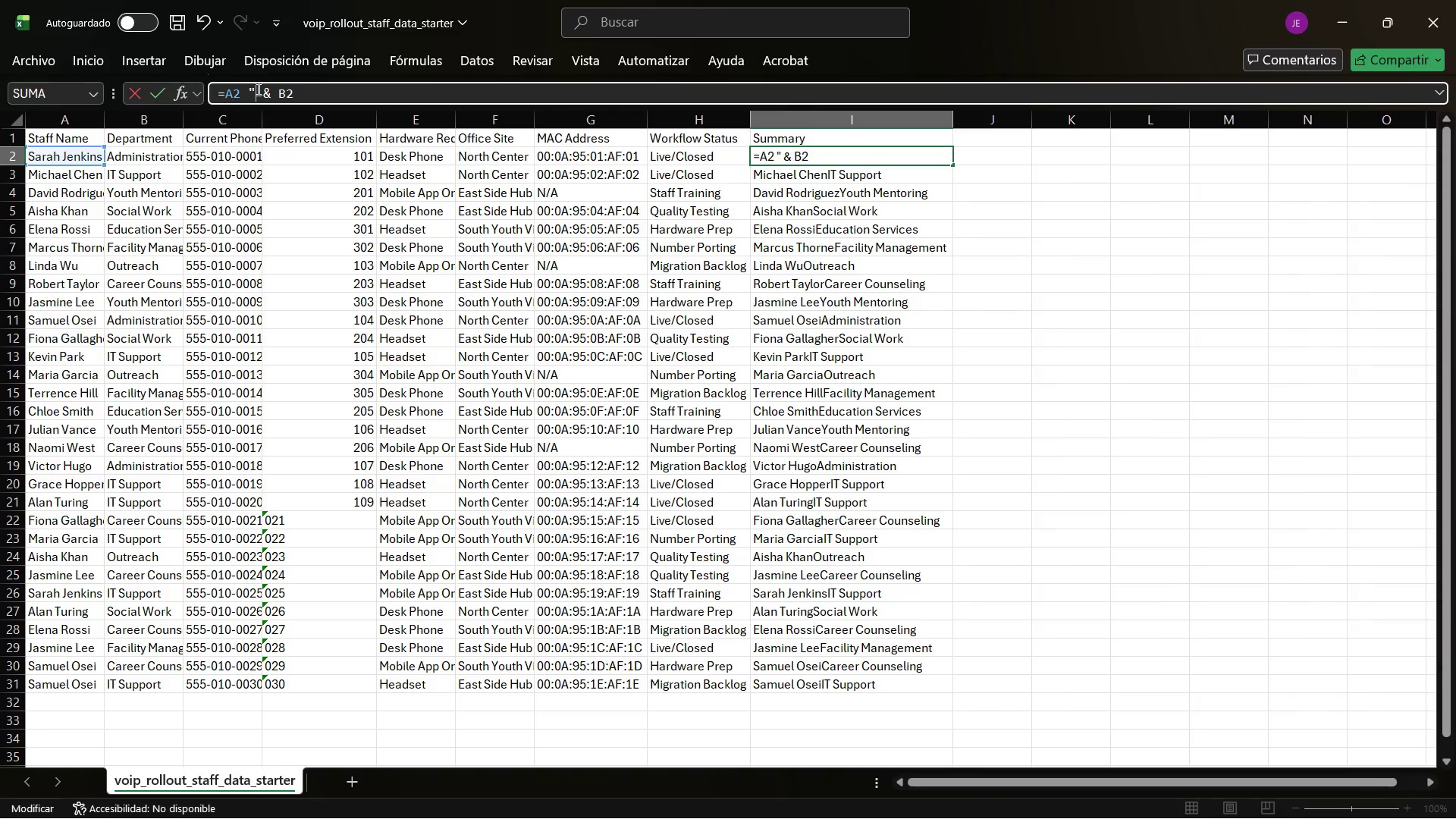 
key(ArrowRight)
 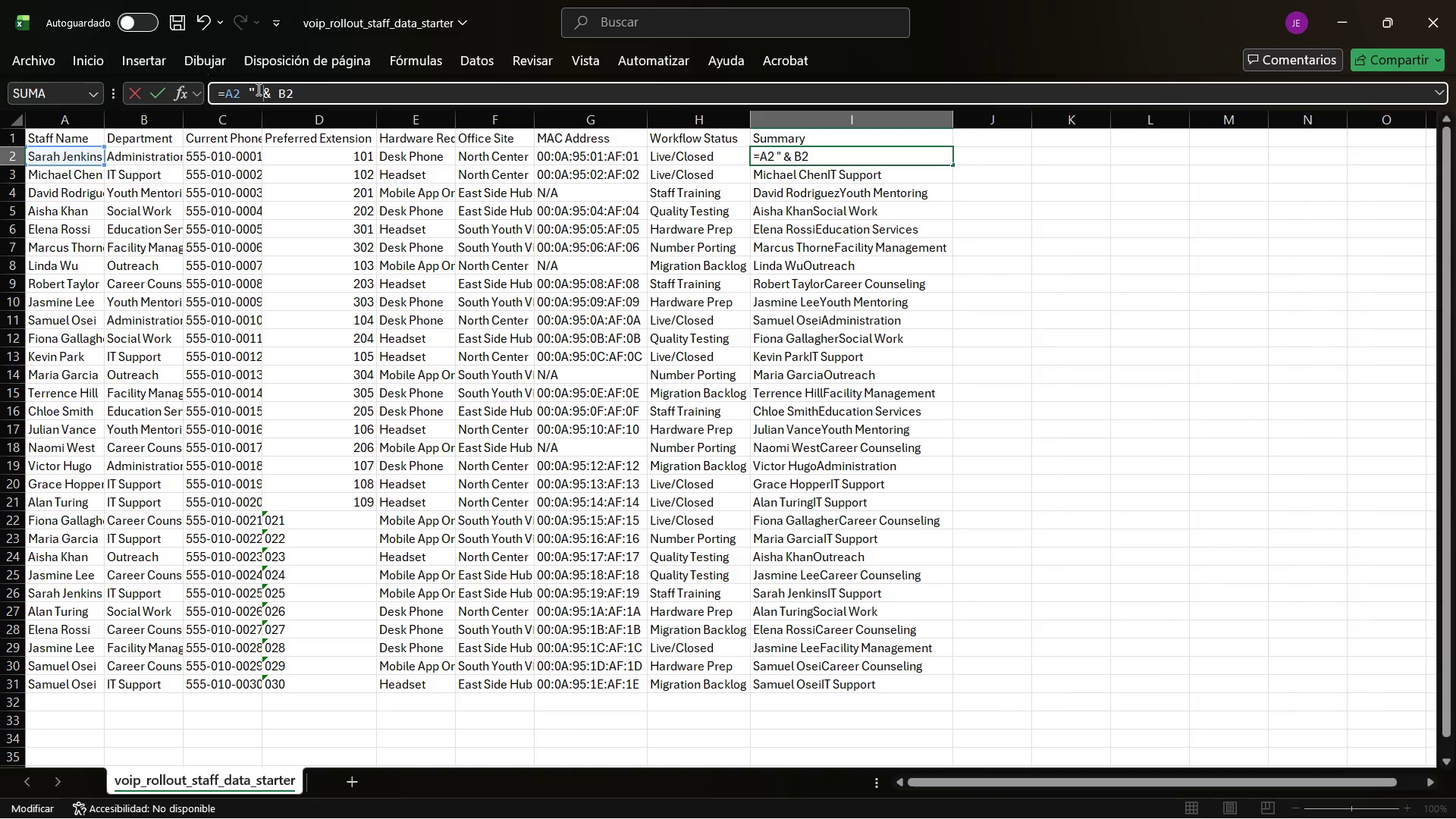 
key(Shift+2)
 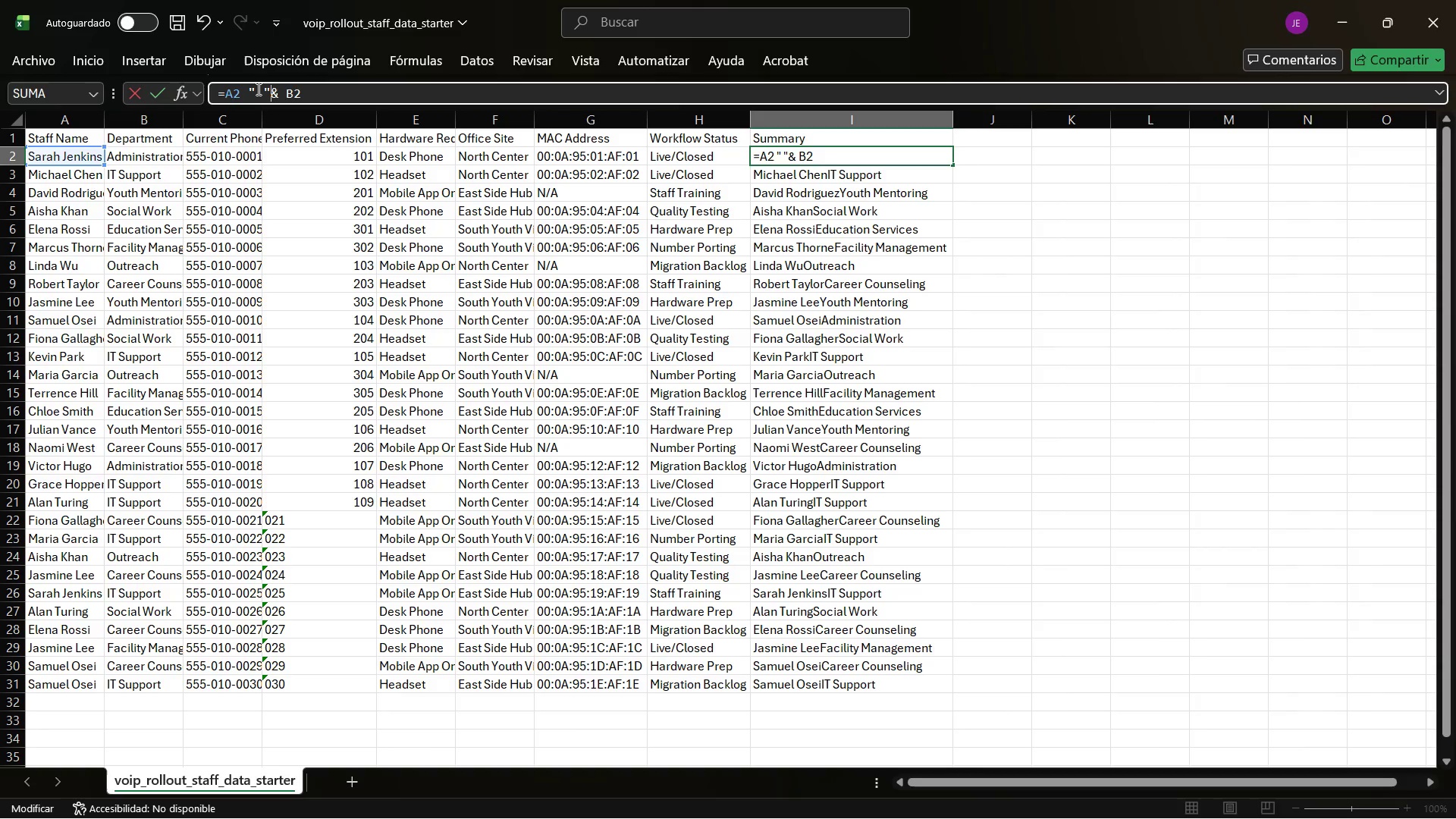 
key(ArrowRight)
 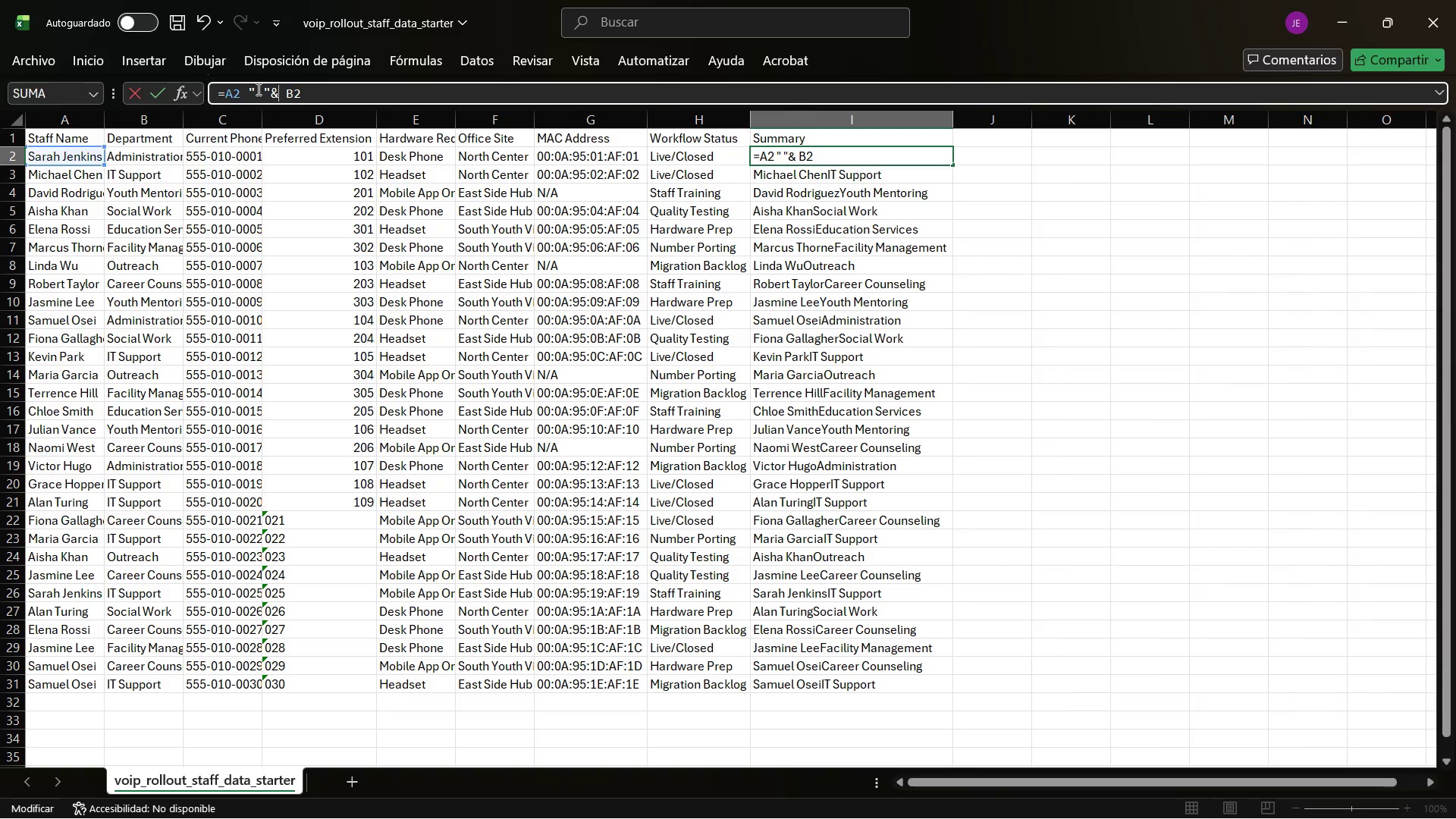 
key(ArrowLeft)
 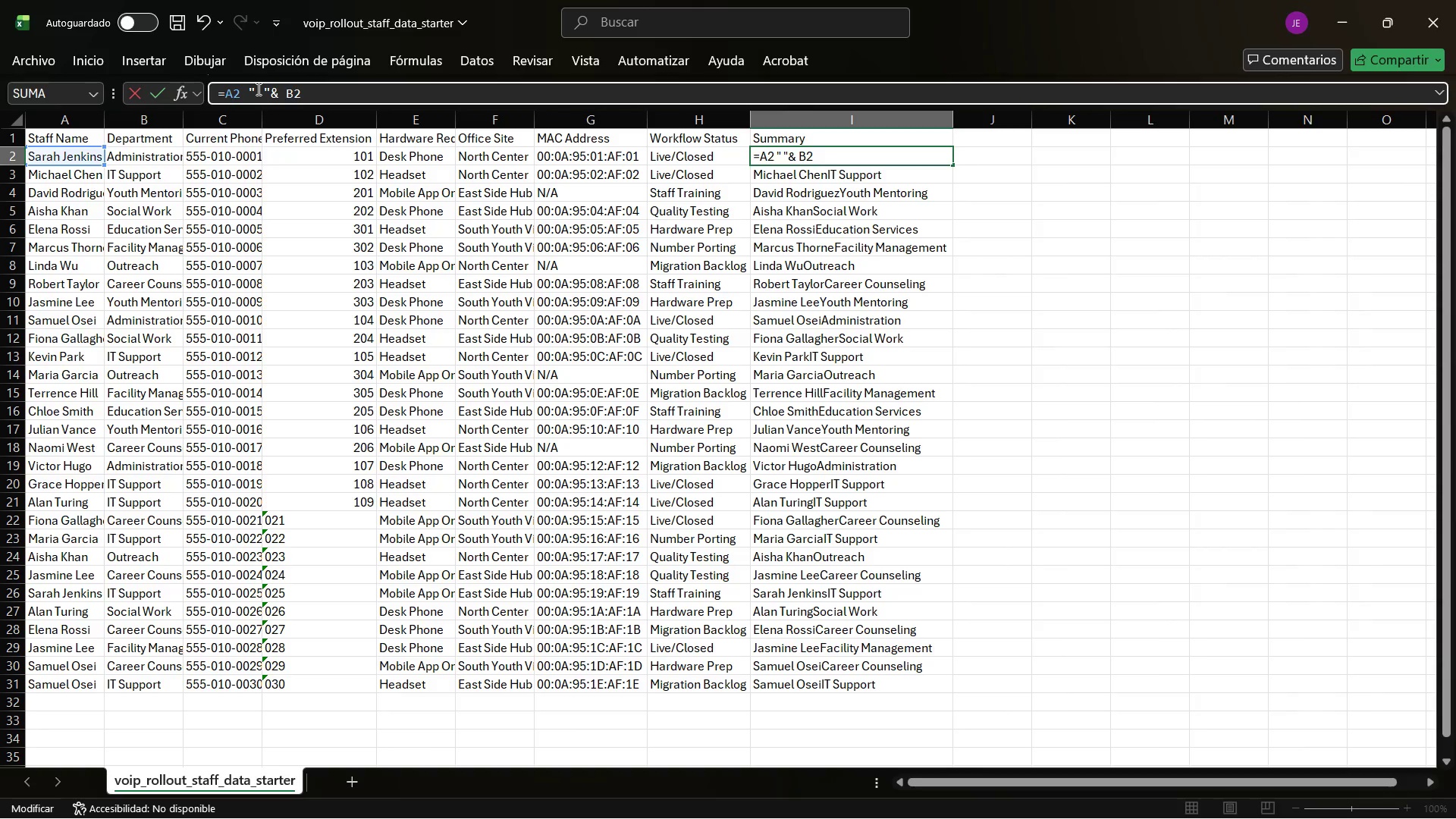 
key(ArrowLeft)
 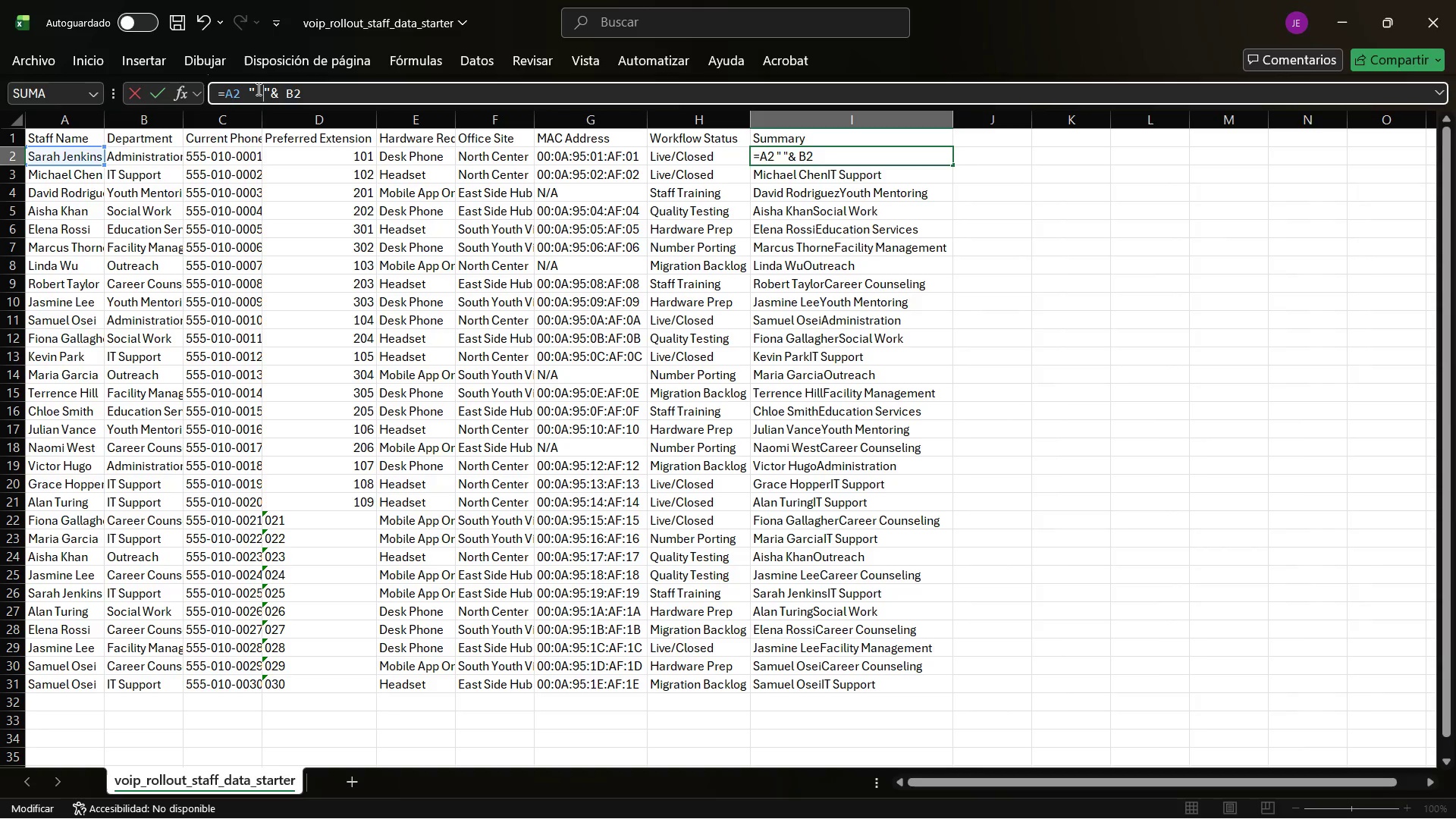 
key(ArrowRight)
 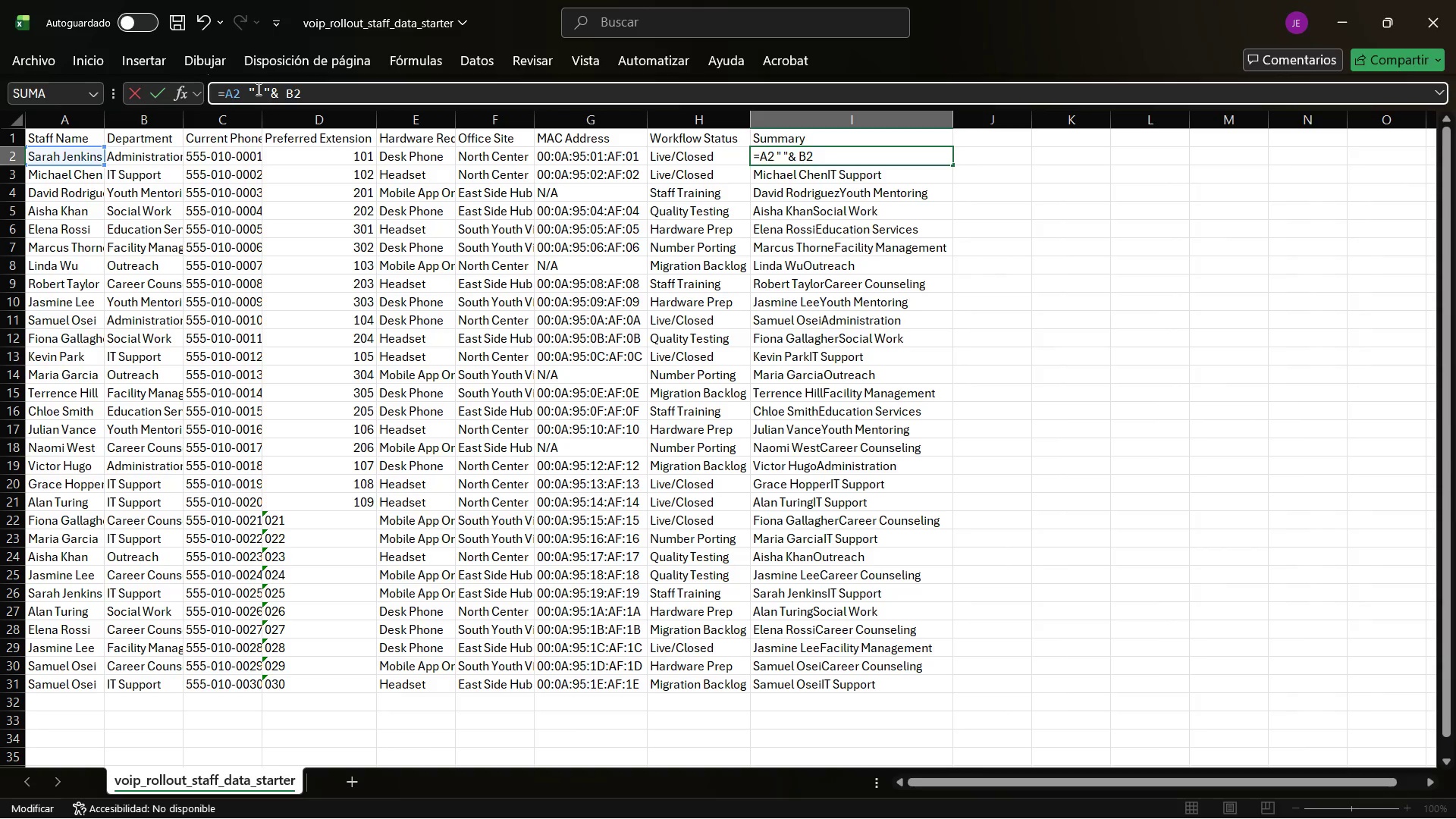 
key(Enter)
 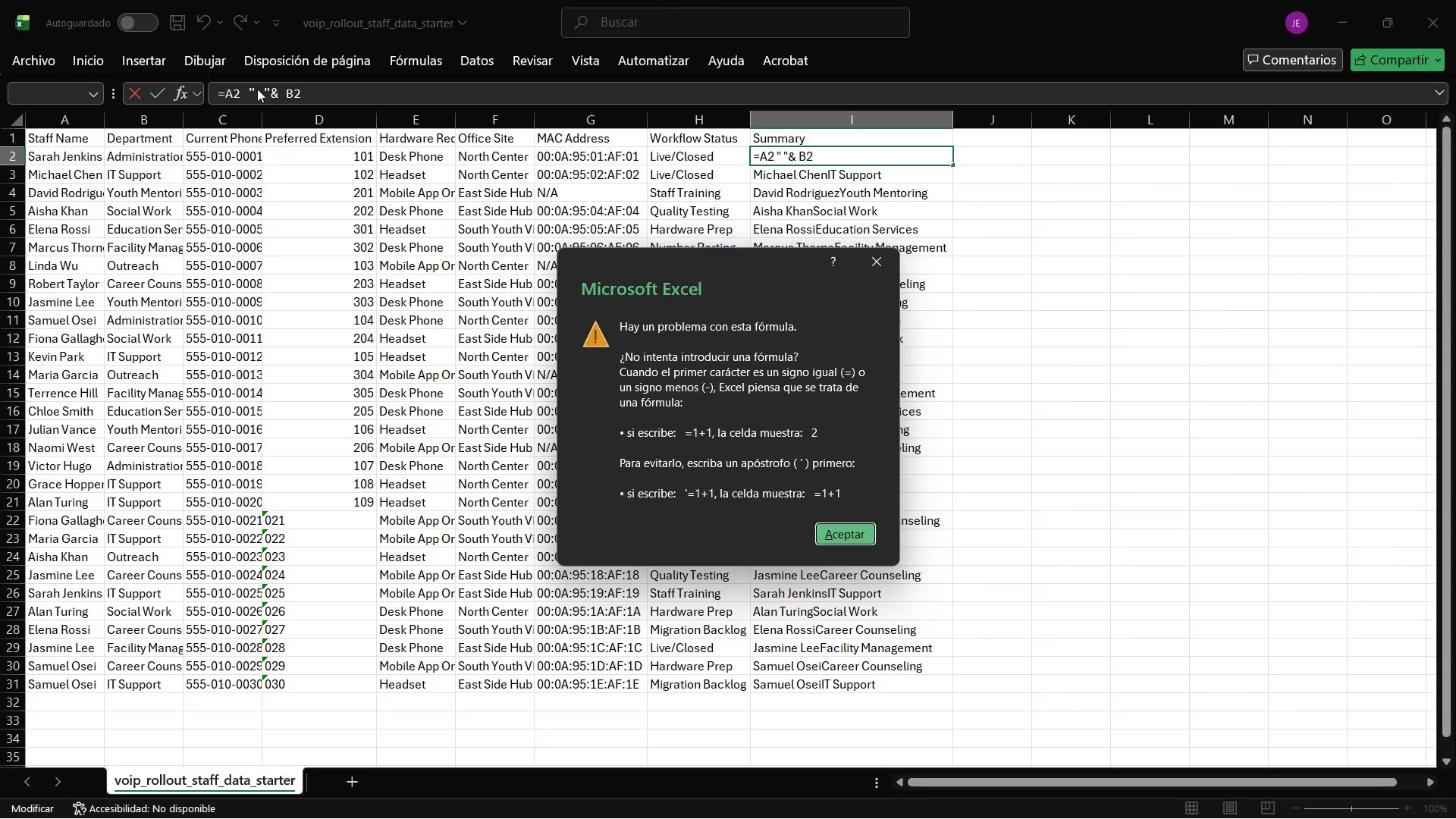 
key(Enter)
 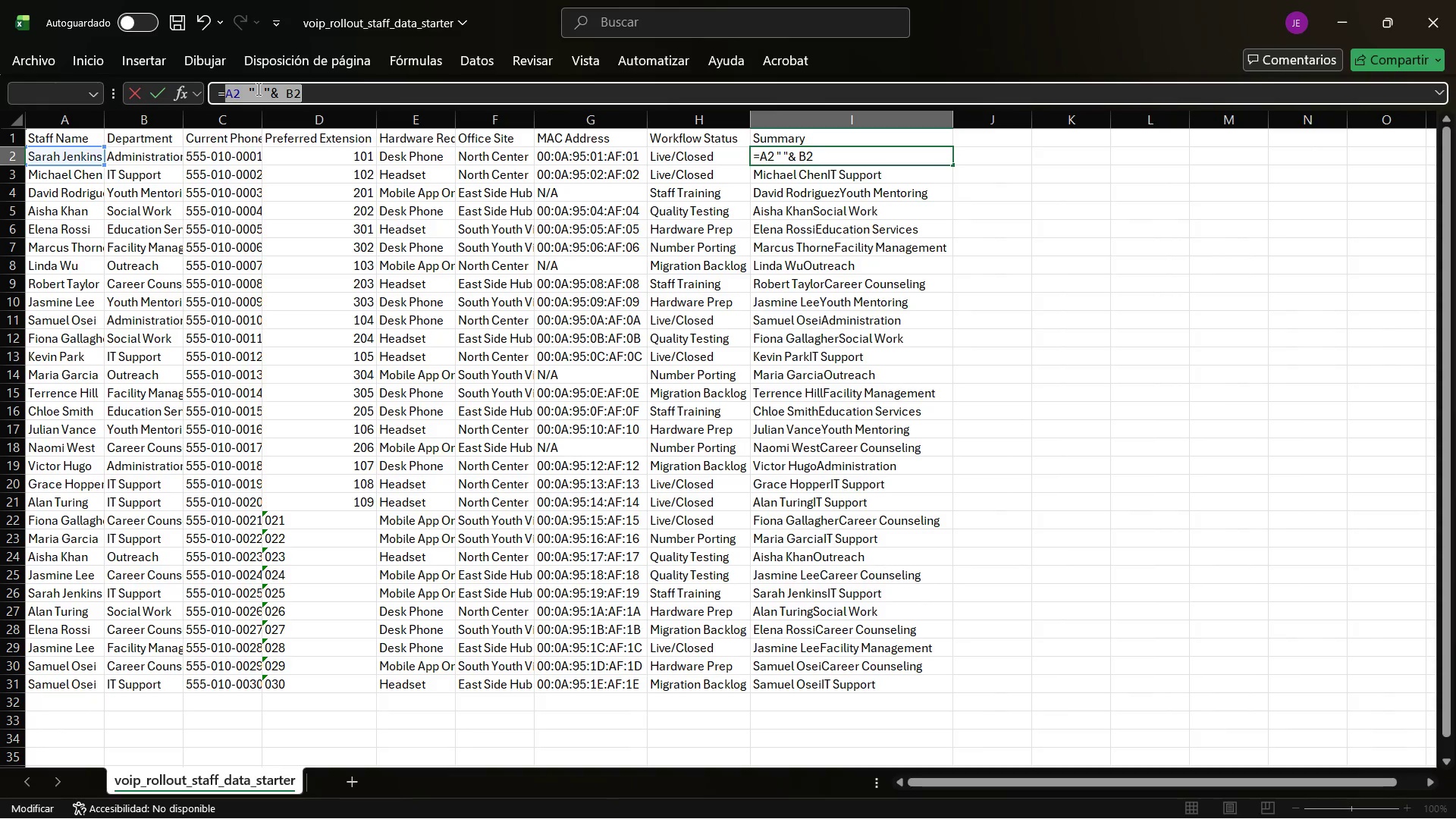 
key(Enter)
 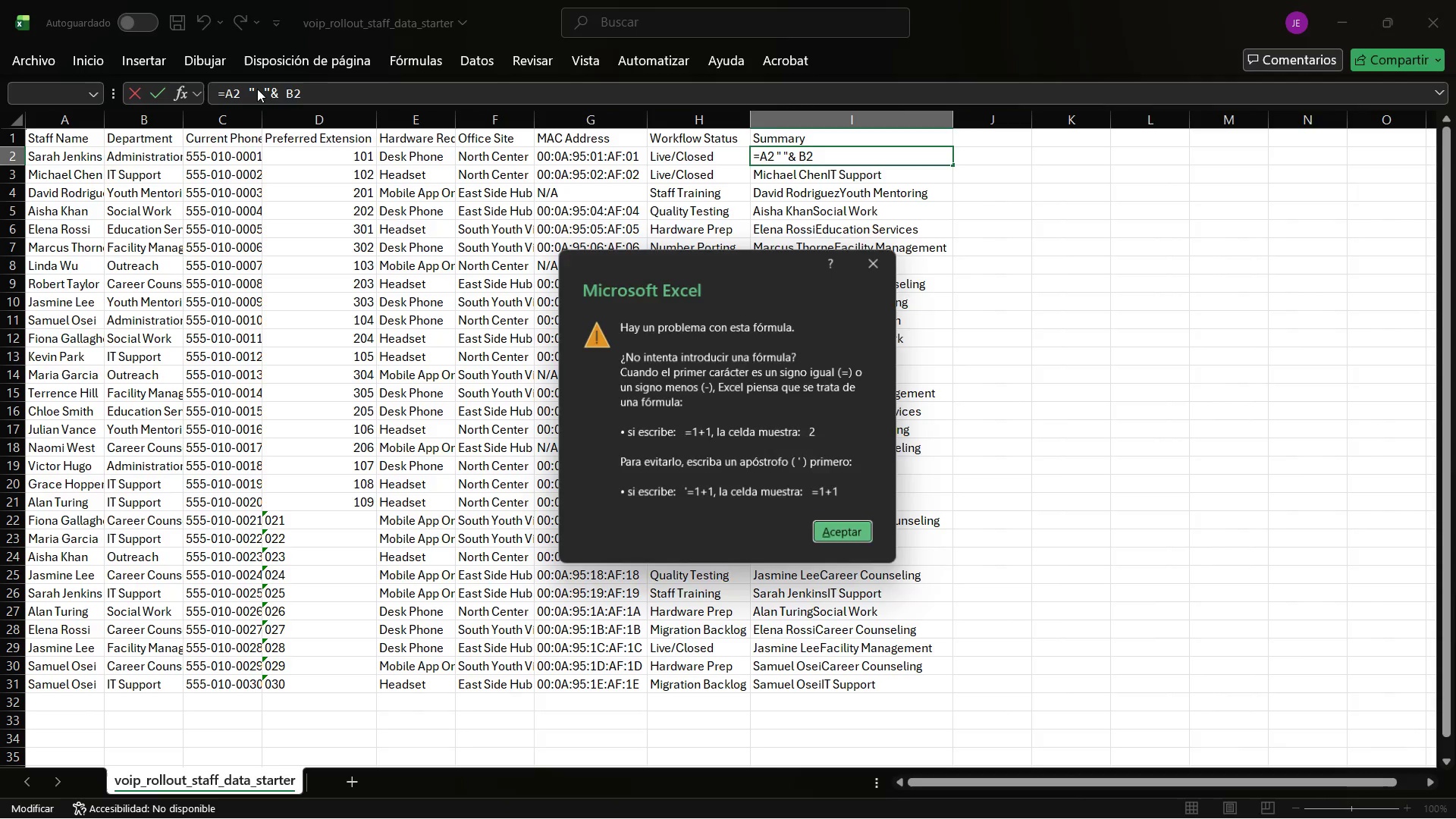 
key(Enter)
 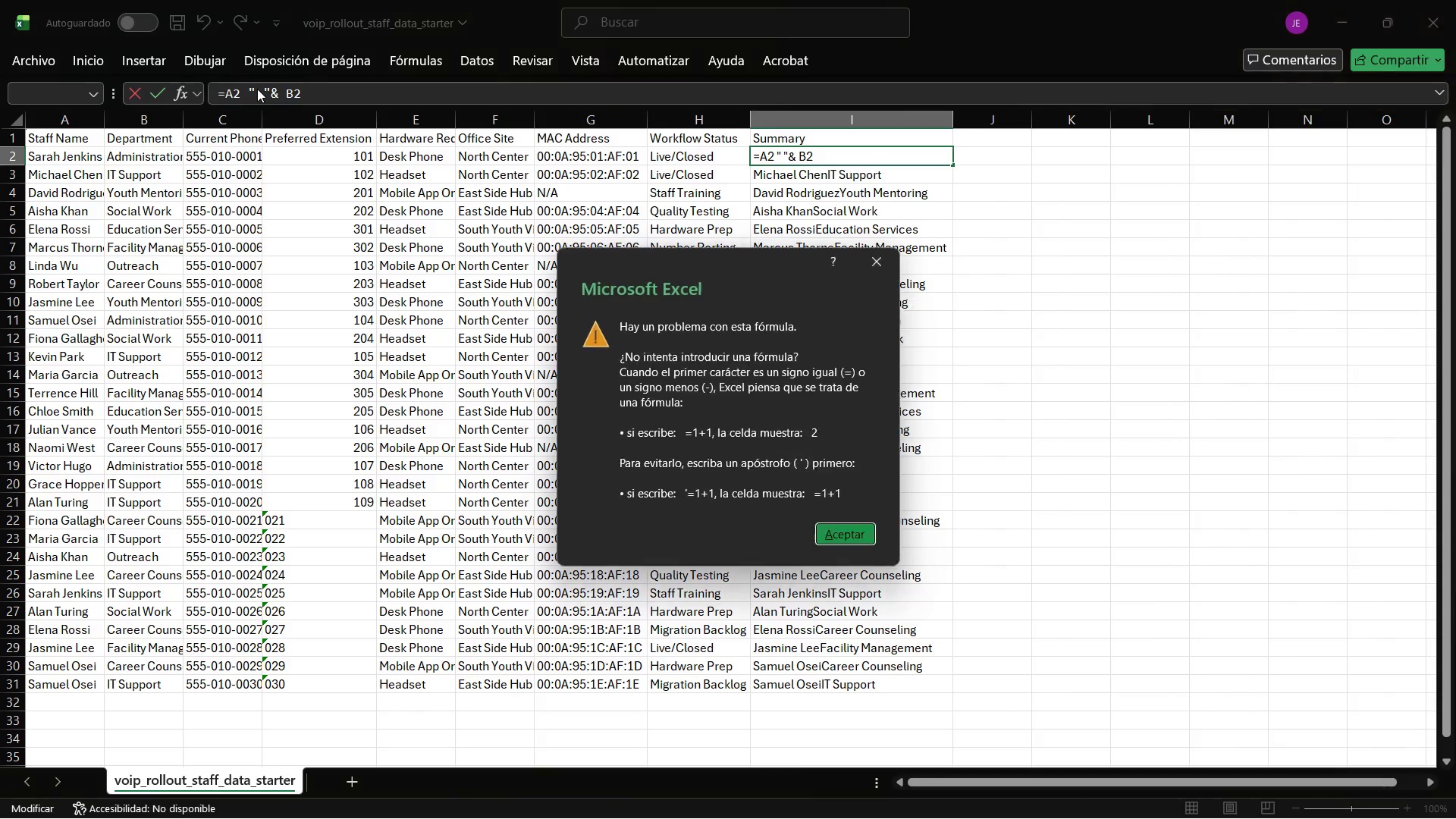 
key(Escape)
 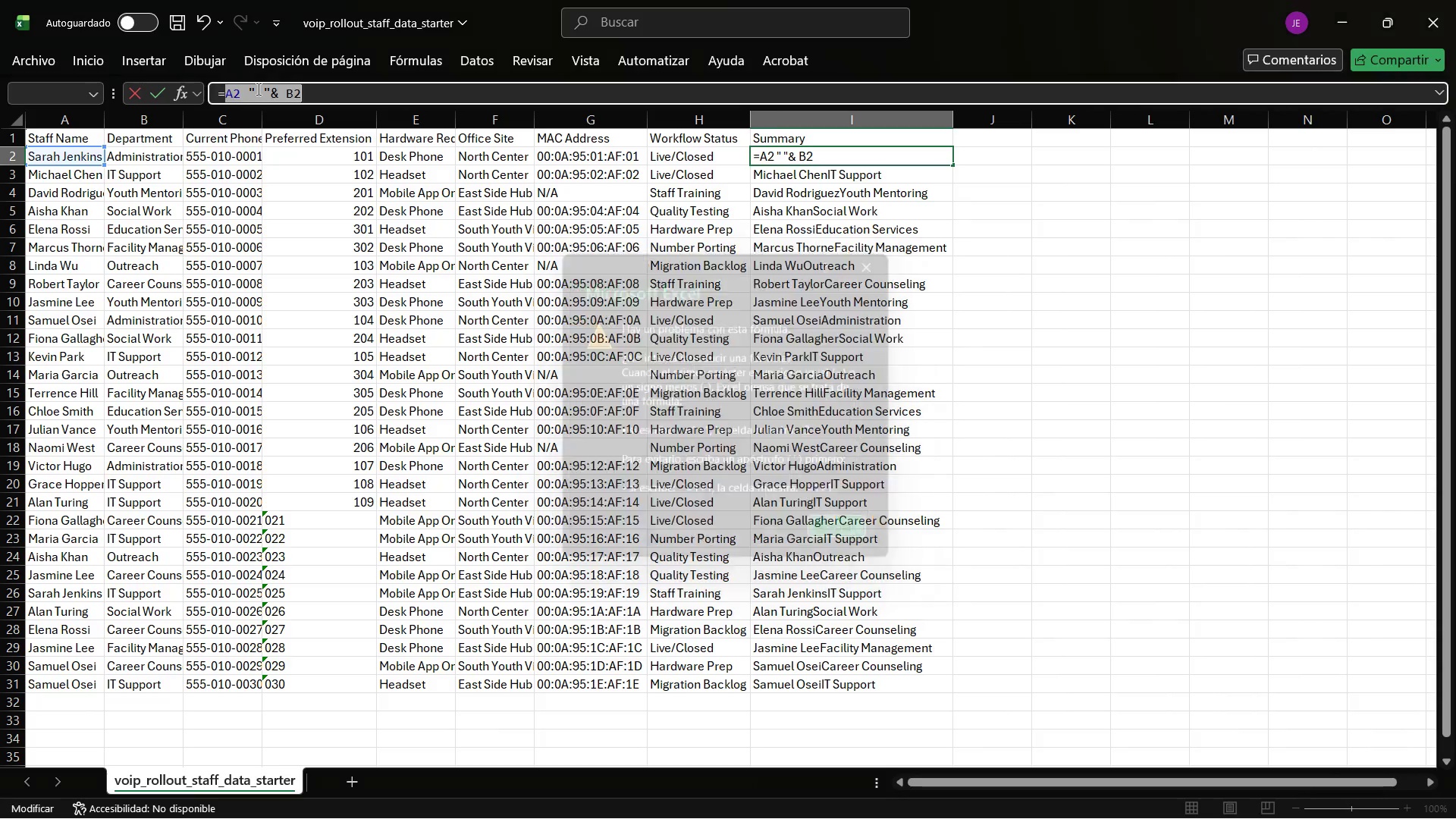 
key(Escape)
 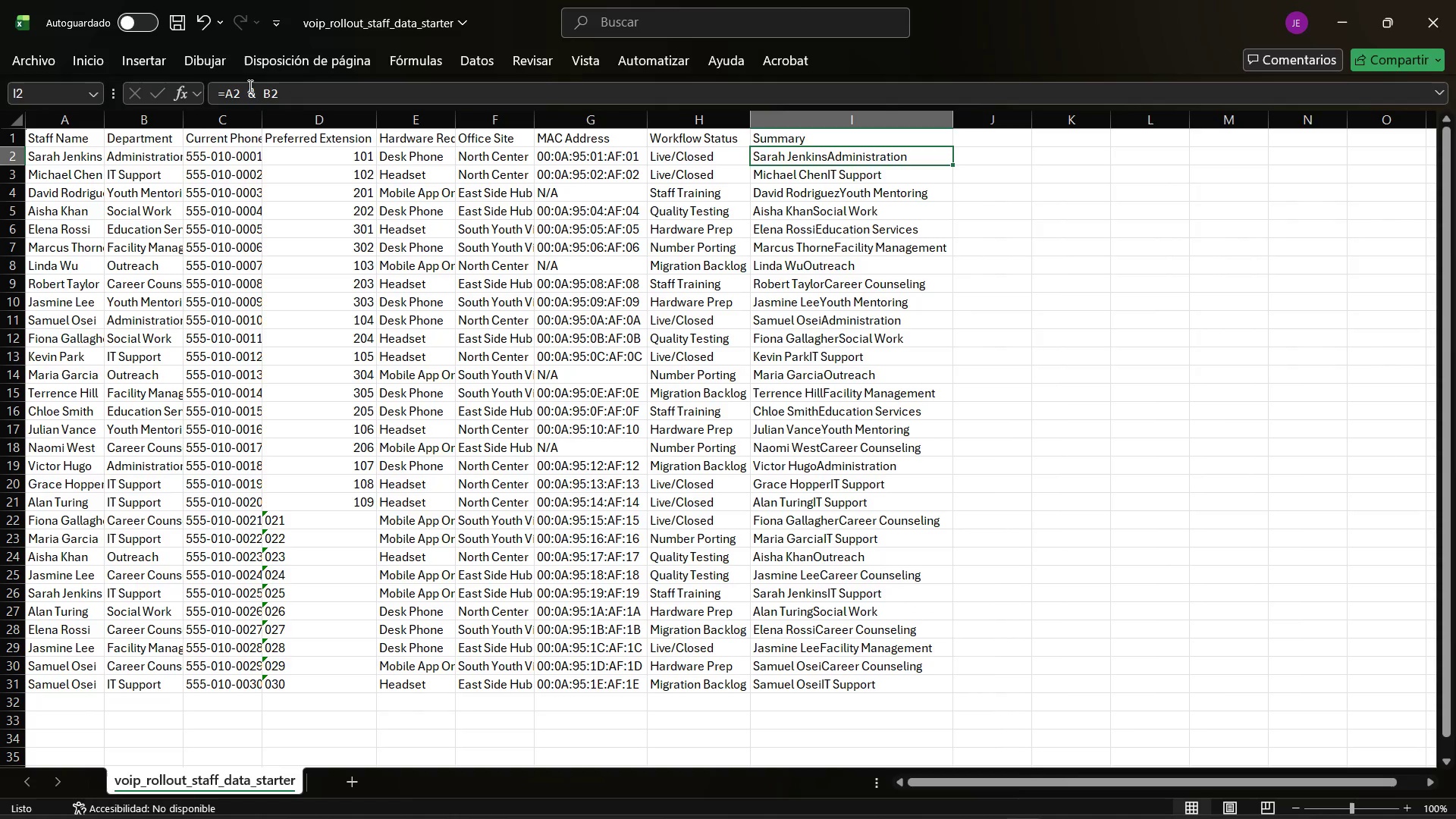 
left_click([243, 92])
 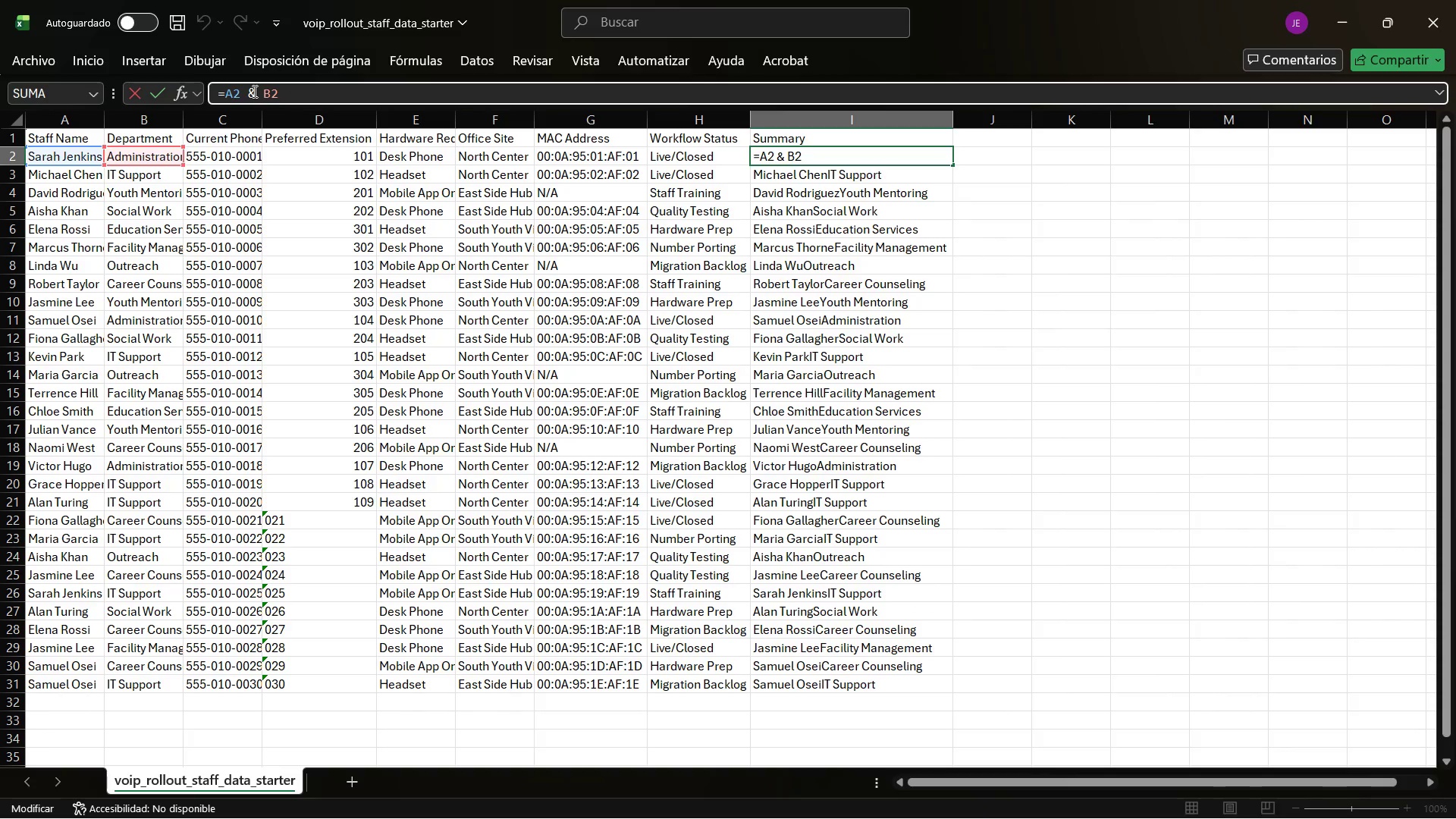 
hold_key(key=ShiftLeft, duration=0.41)
 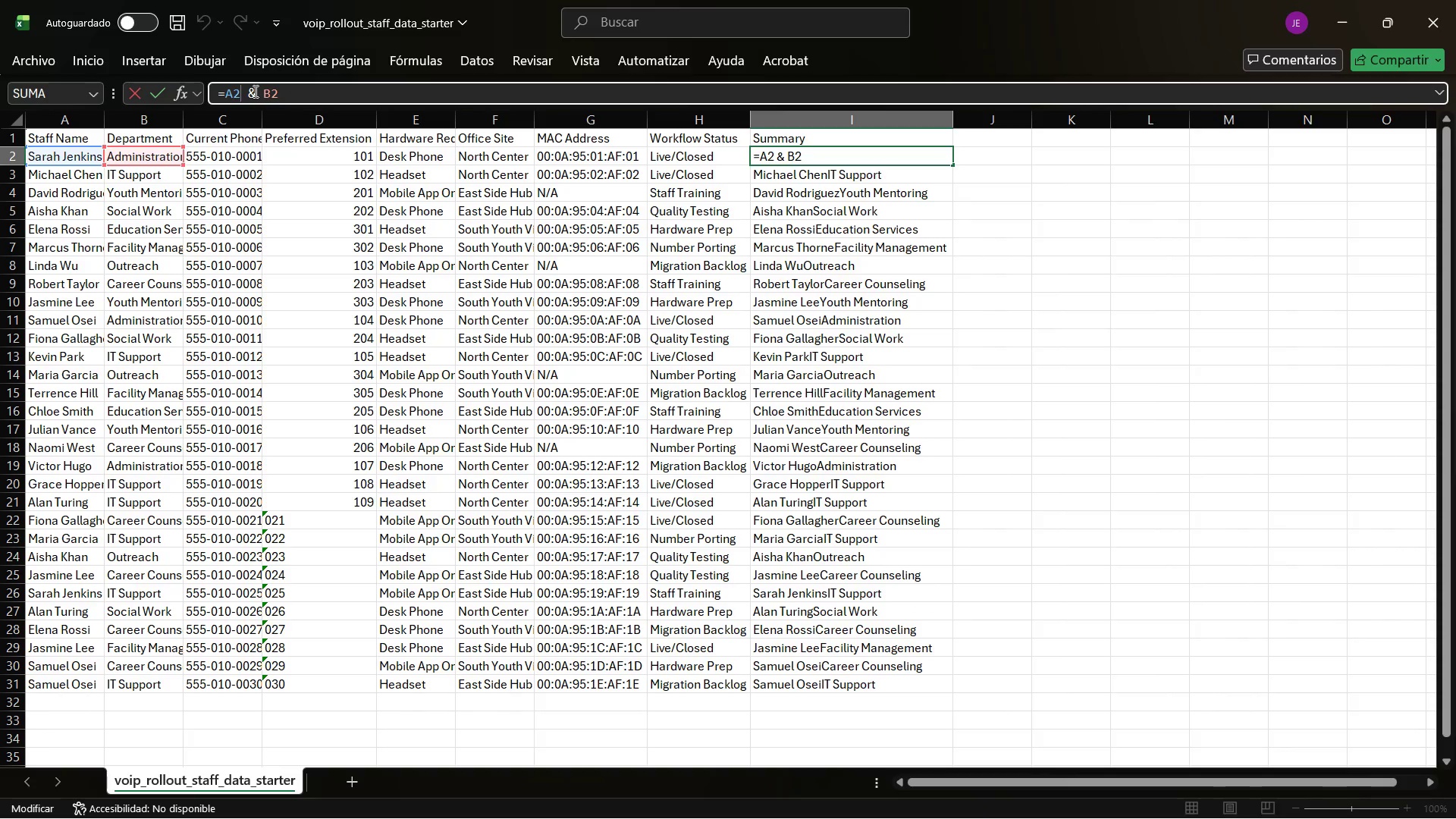 
key(Shift+ShiftLeft)
 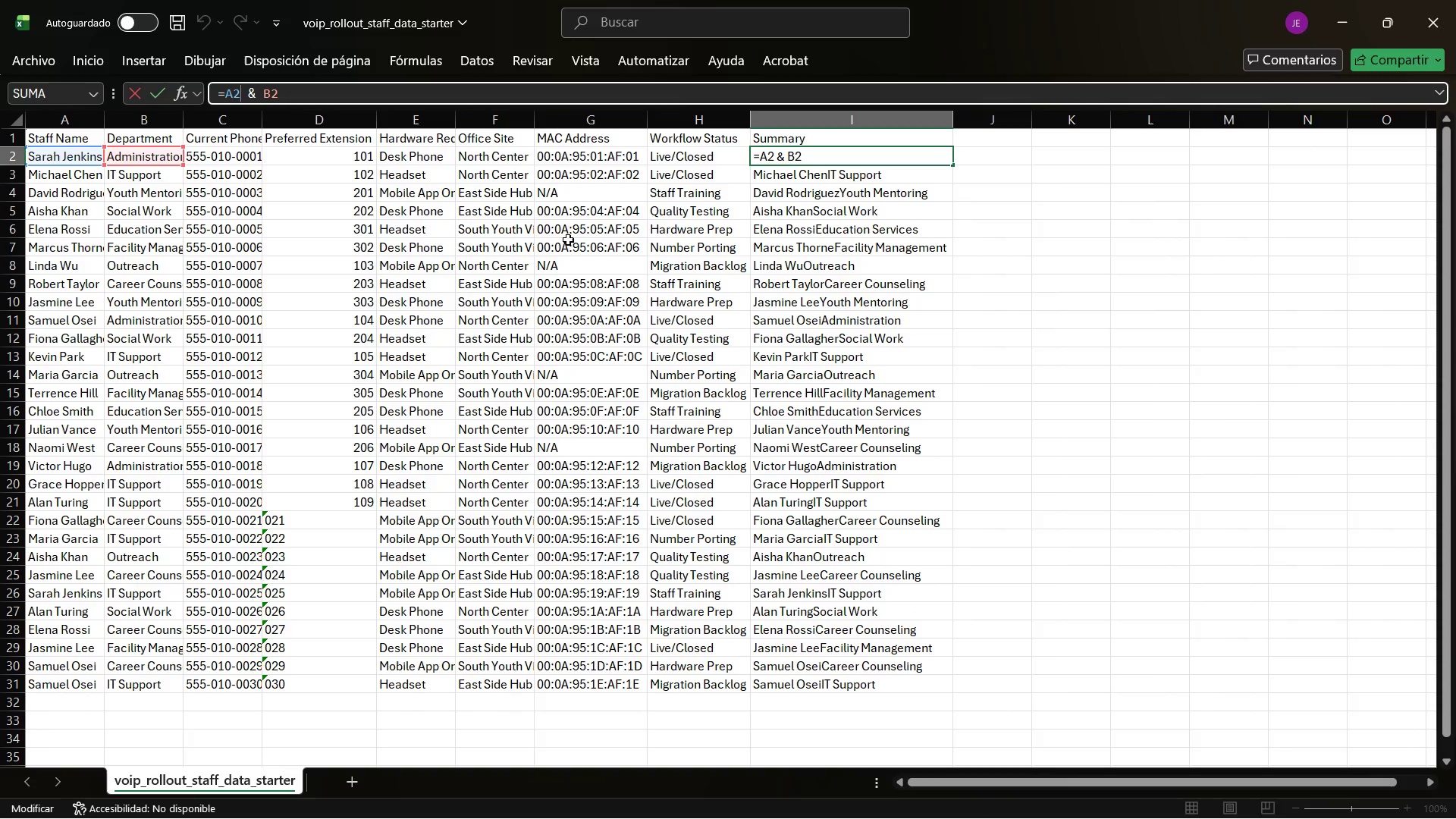 
left_click([1078, 306])
 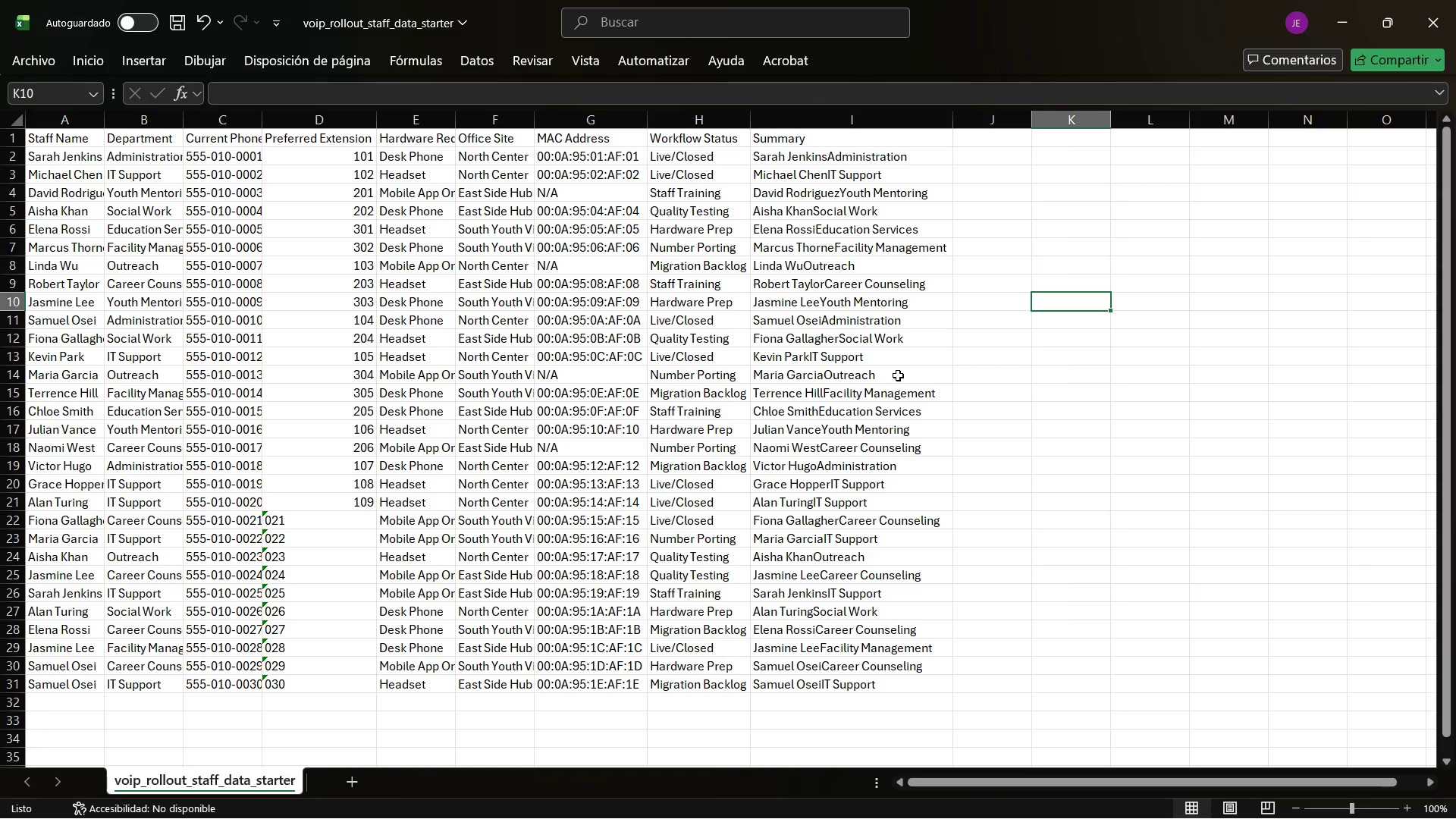 
wait(5.94)
 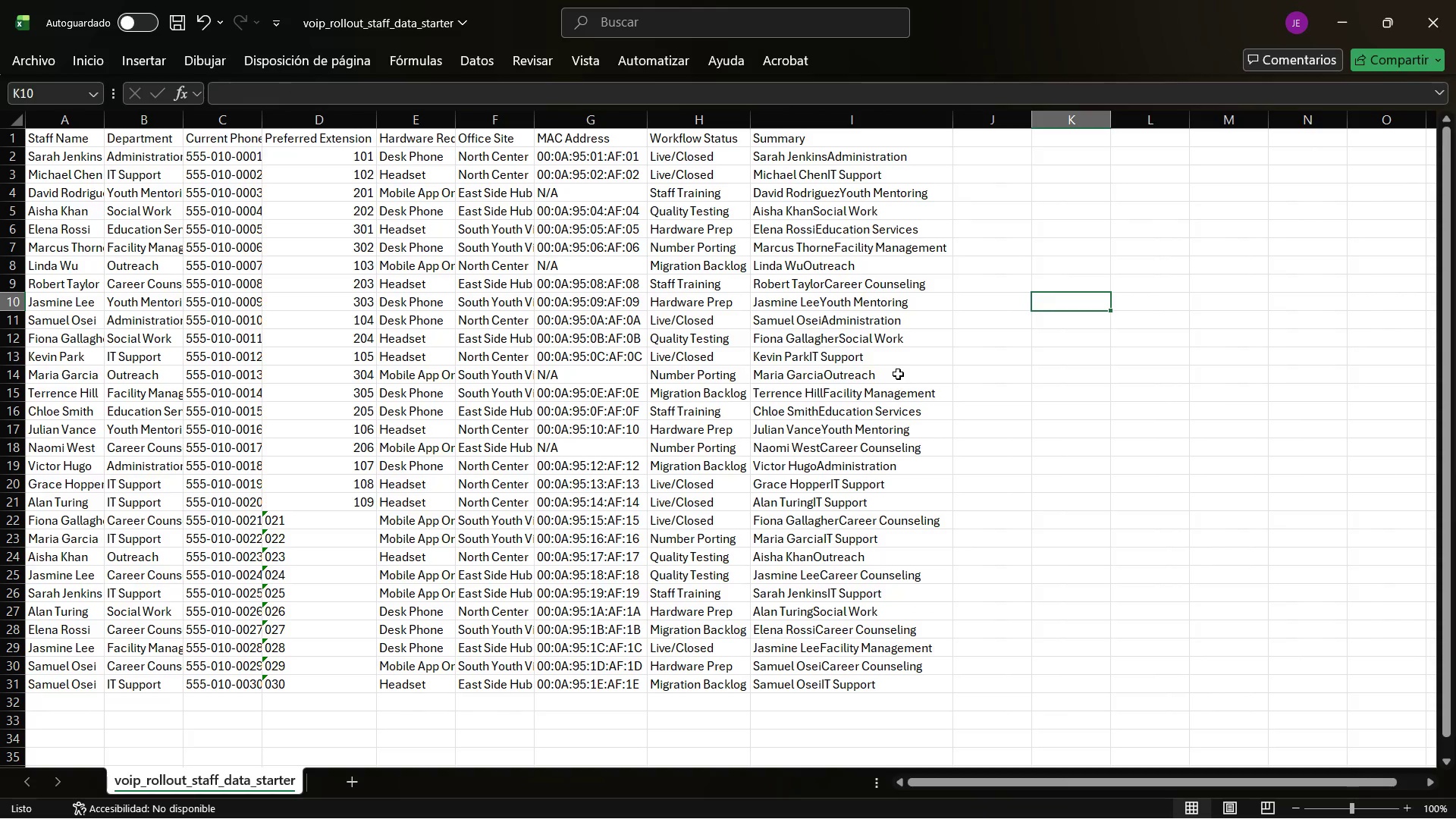 
key(Alt+AltLeft)
 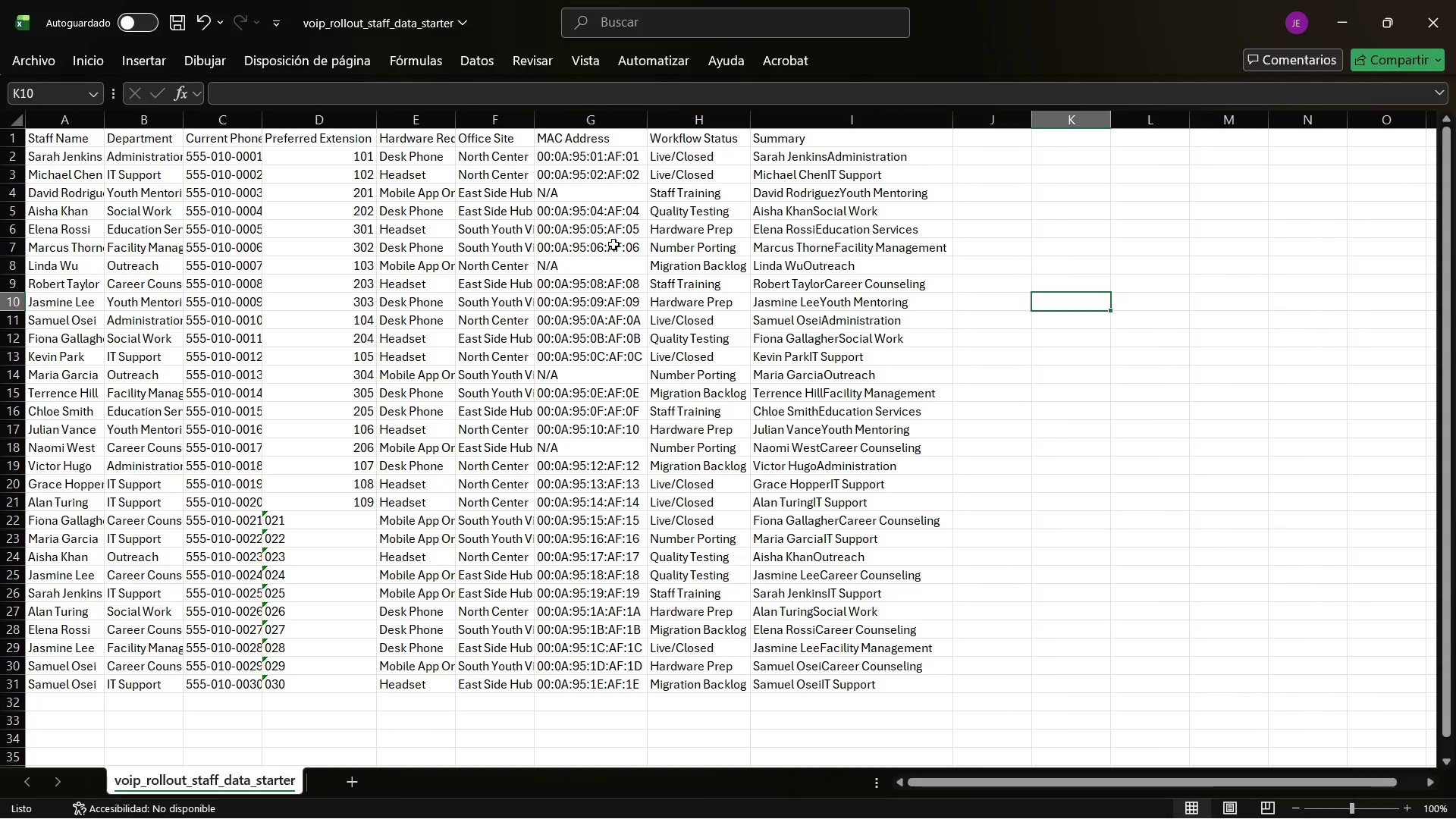 
key(Alt+Tab)
 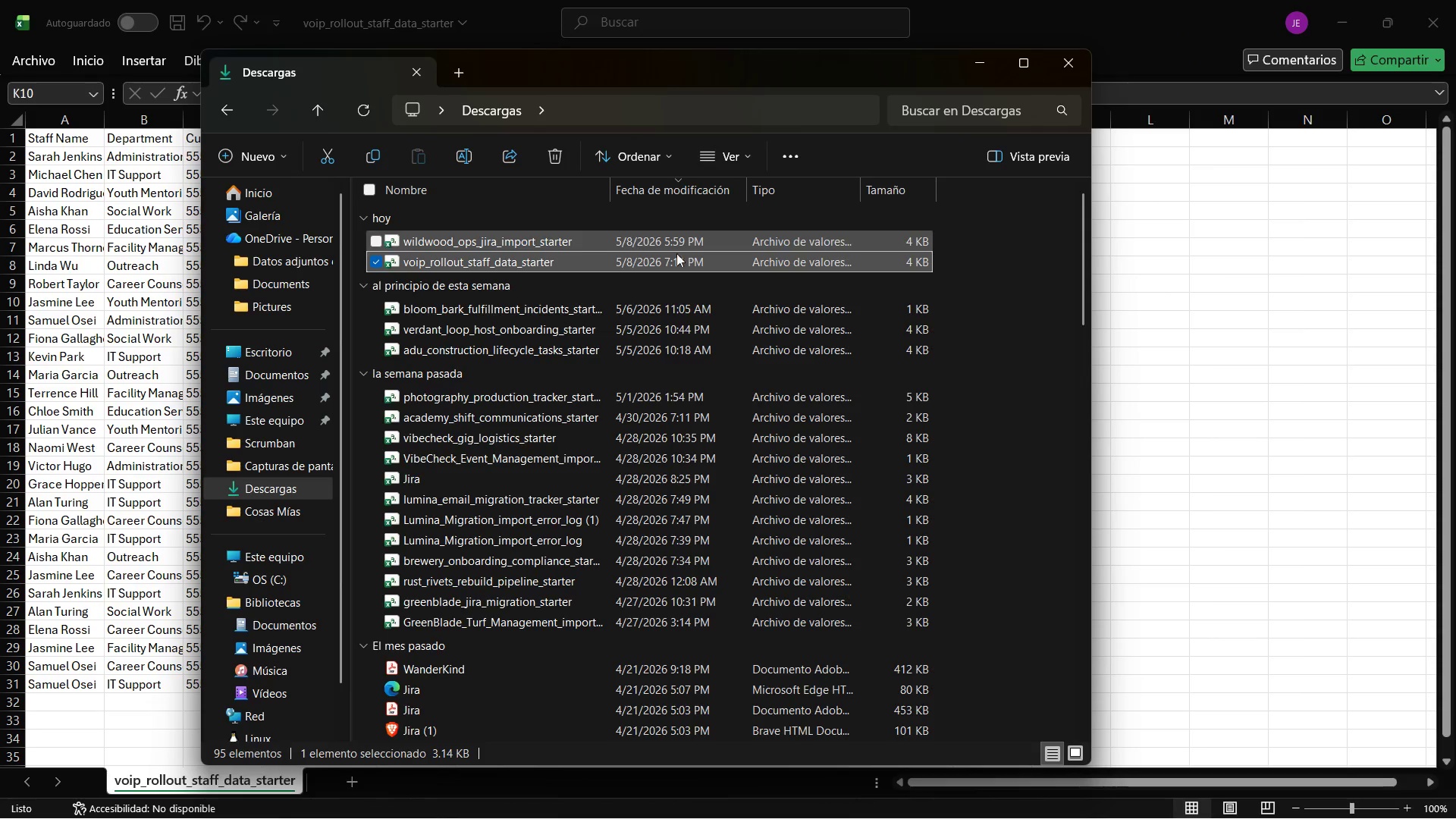 
key(Alt+AltLeft)
 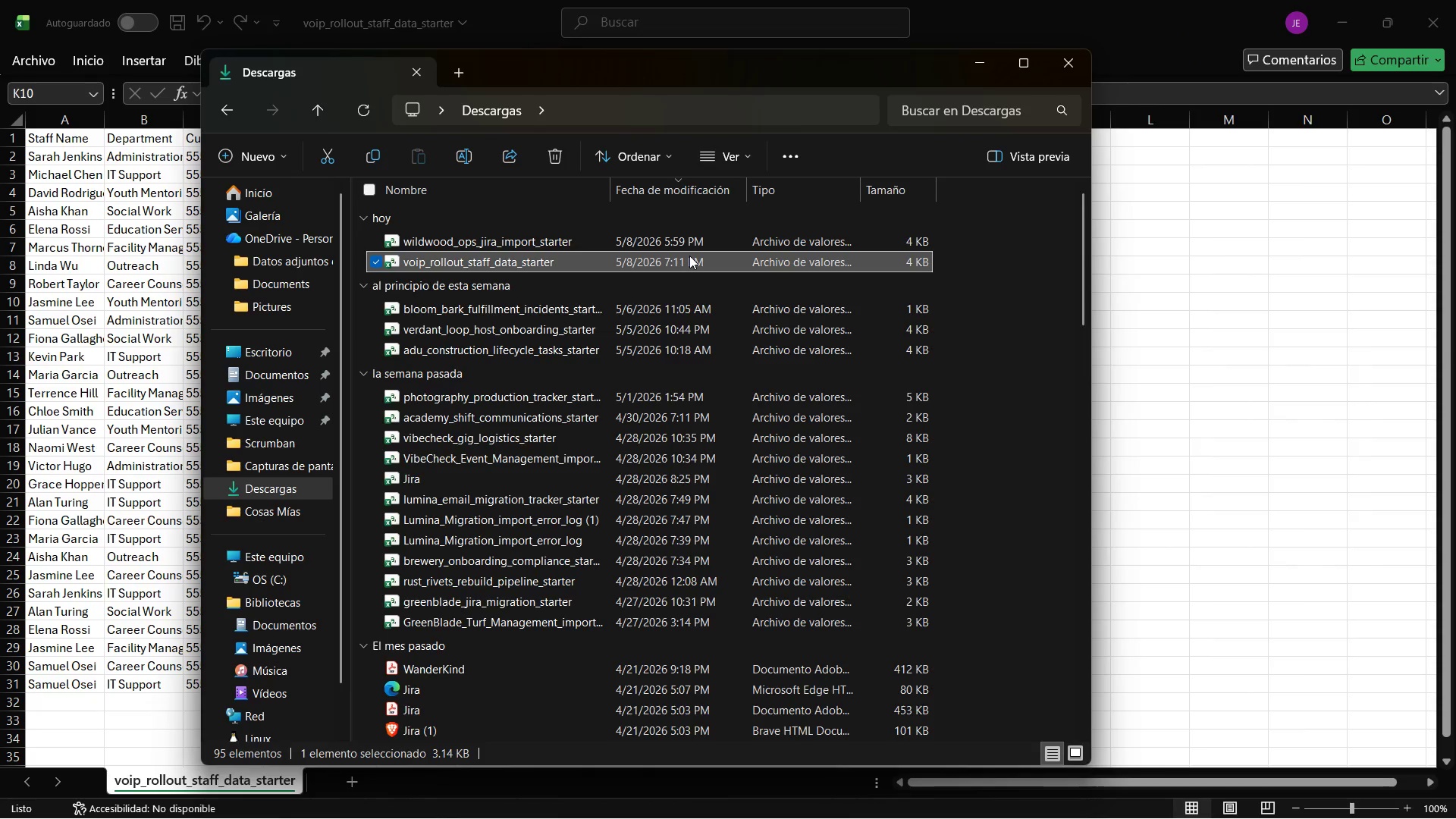 
key(Alt+Tab)
 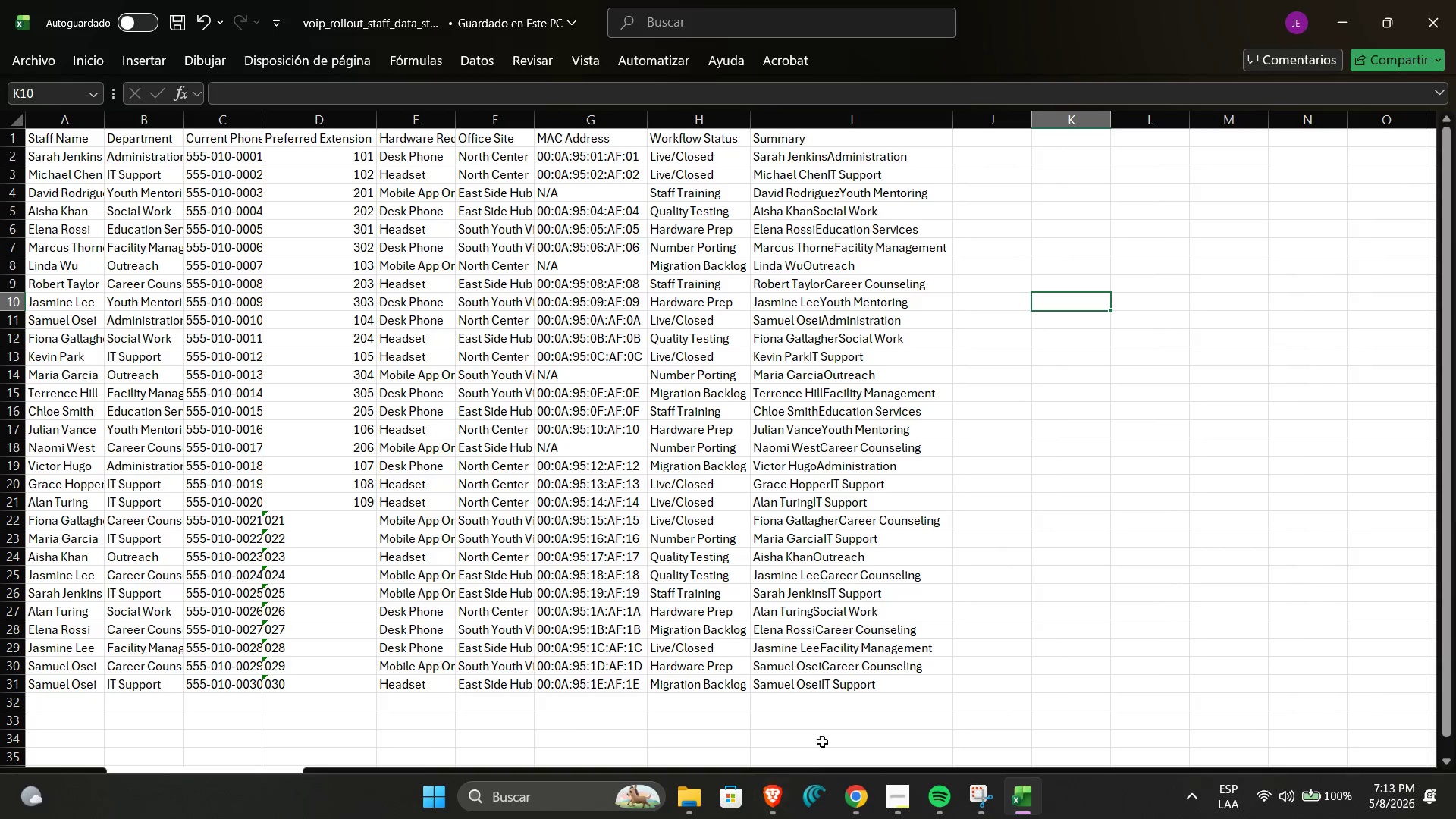 
wait(6.92)
 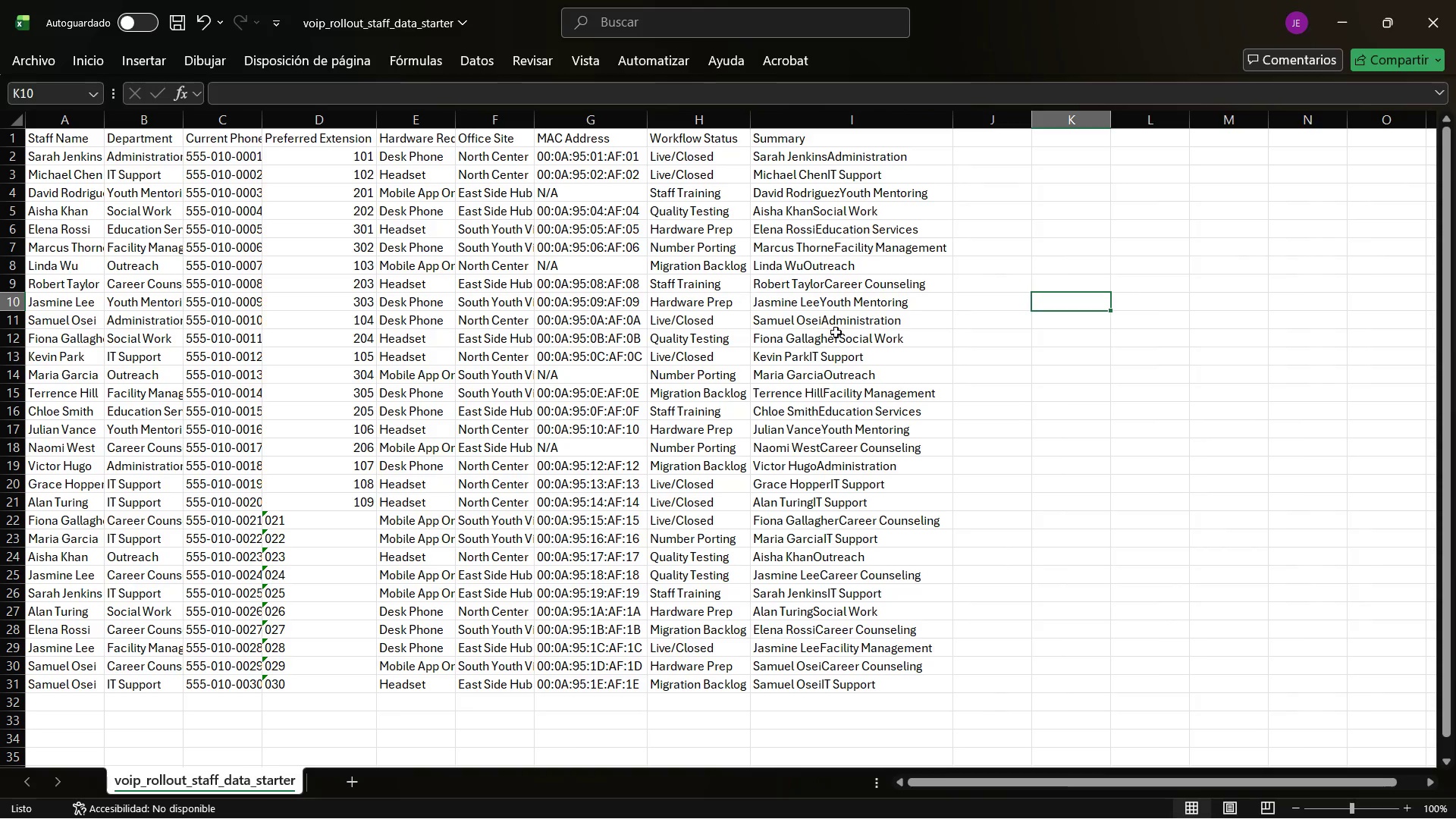 
left_click([858, 791])
 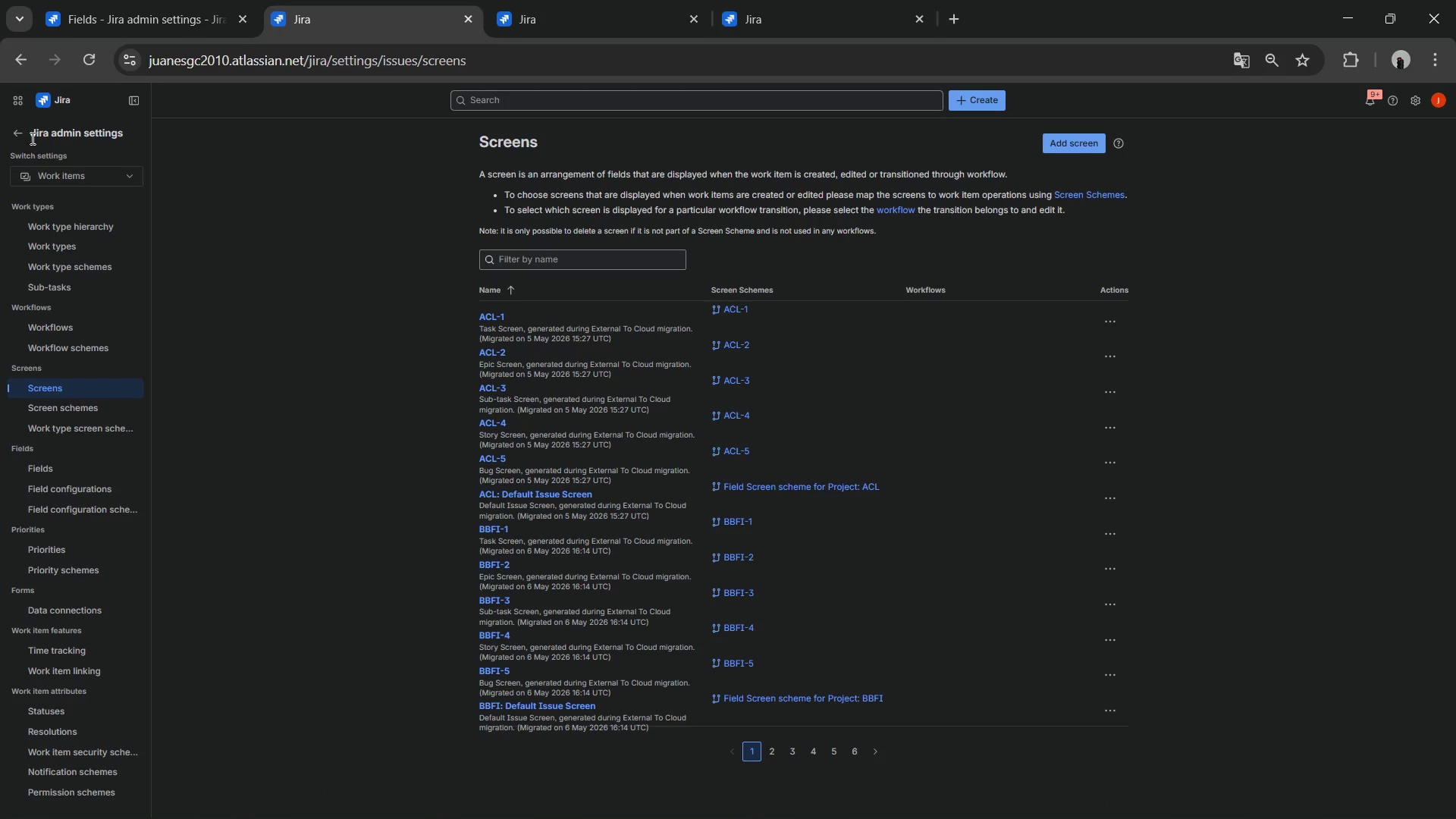 
left_click([34, 167])
 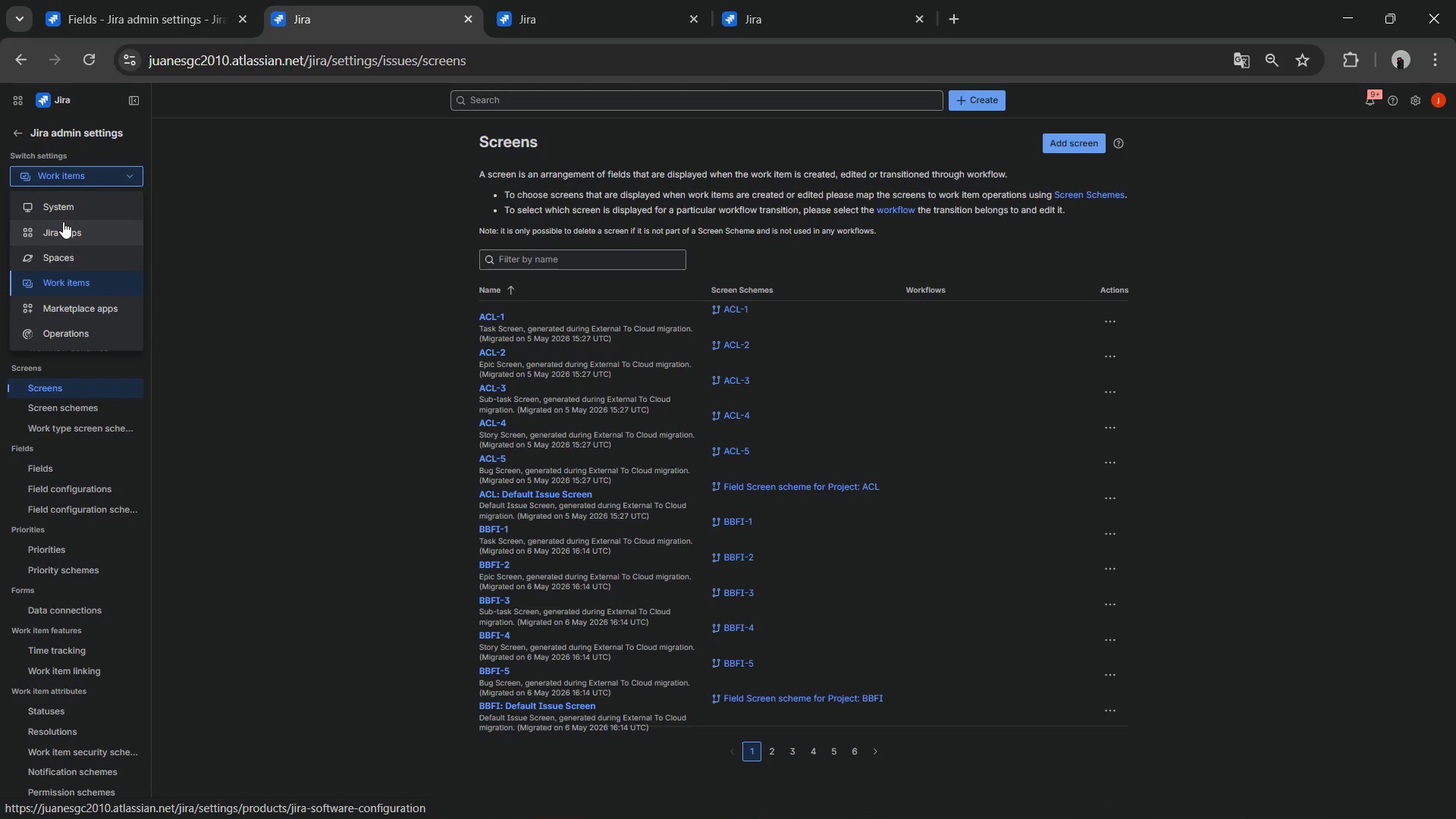 
left_click([61, 210])
 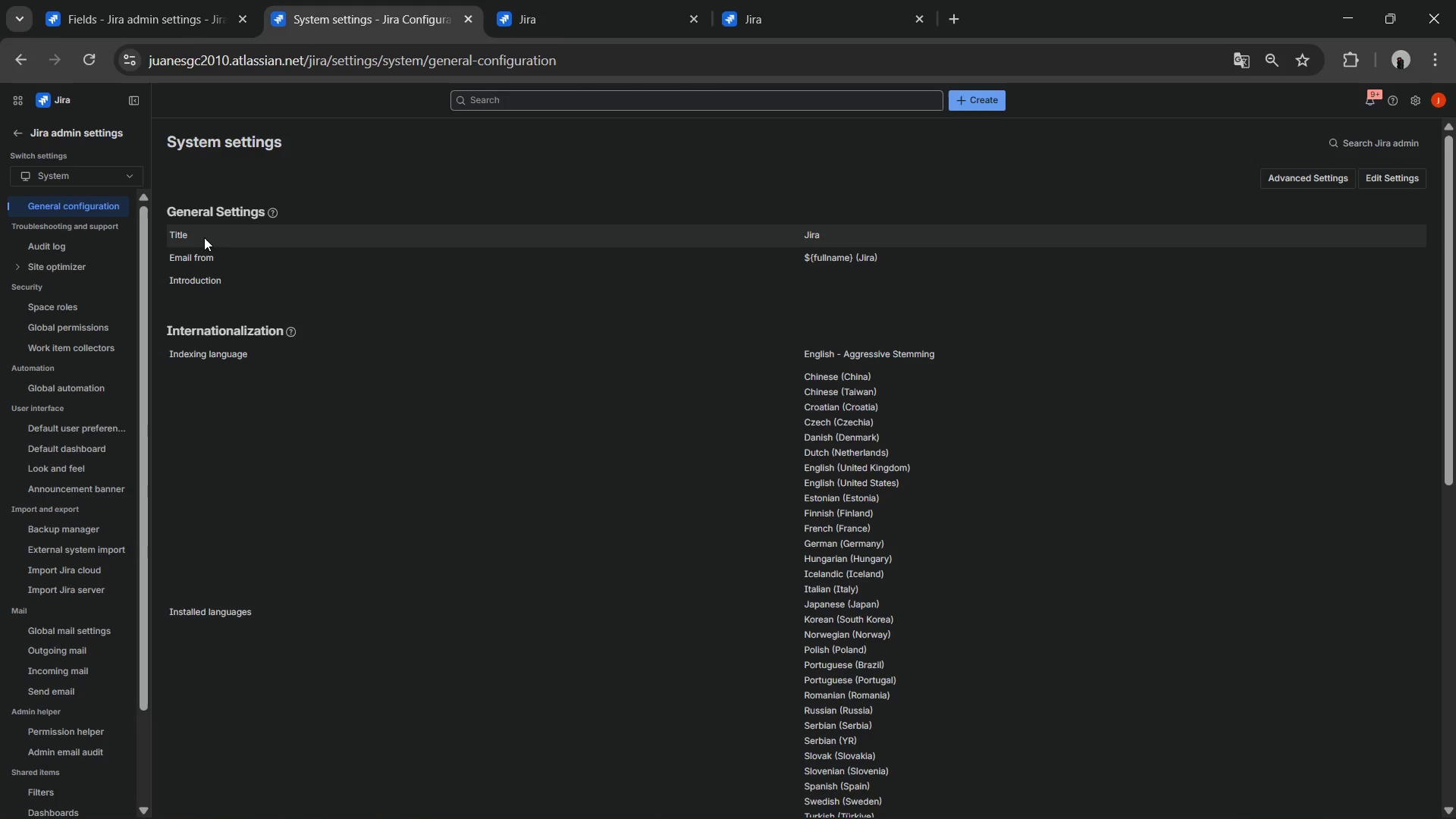 
wait(15.2)
 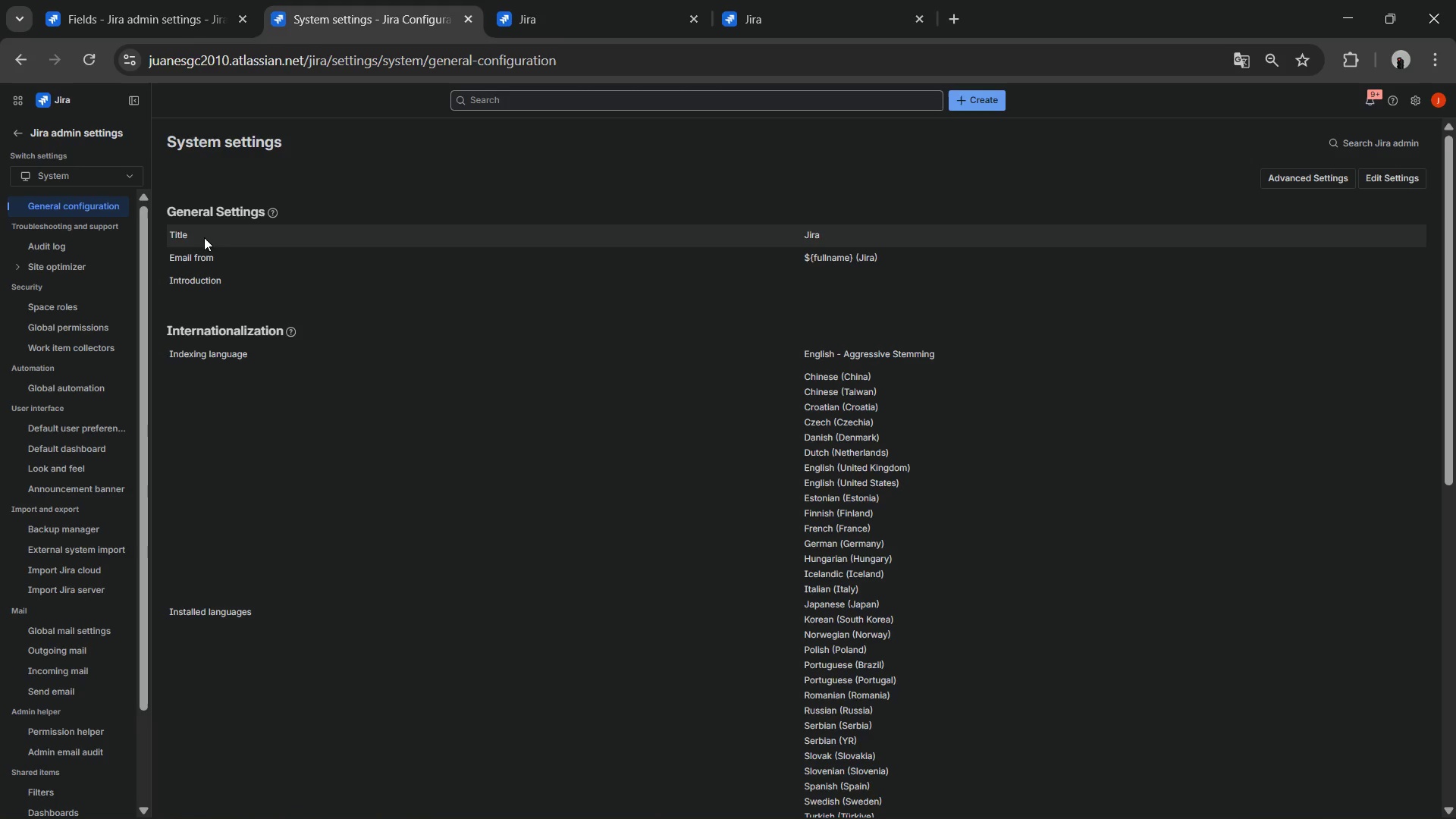 
scroll: coordinate [45, 403], scroll_direction: down, amount: 2.0
 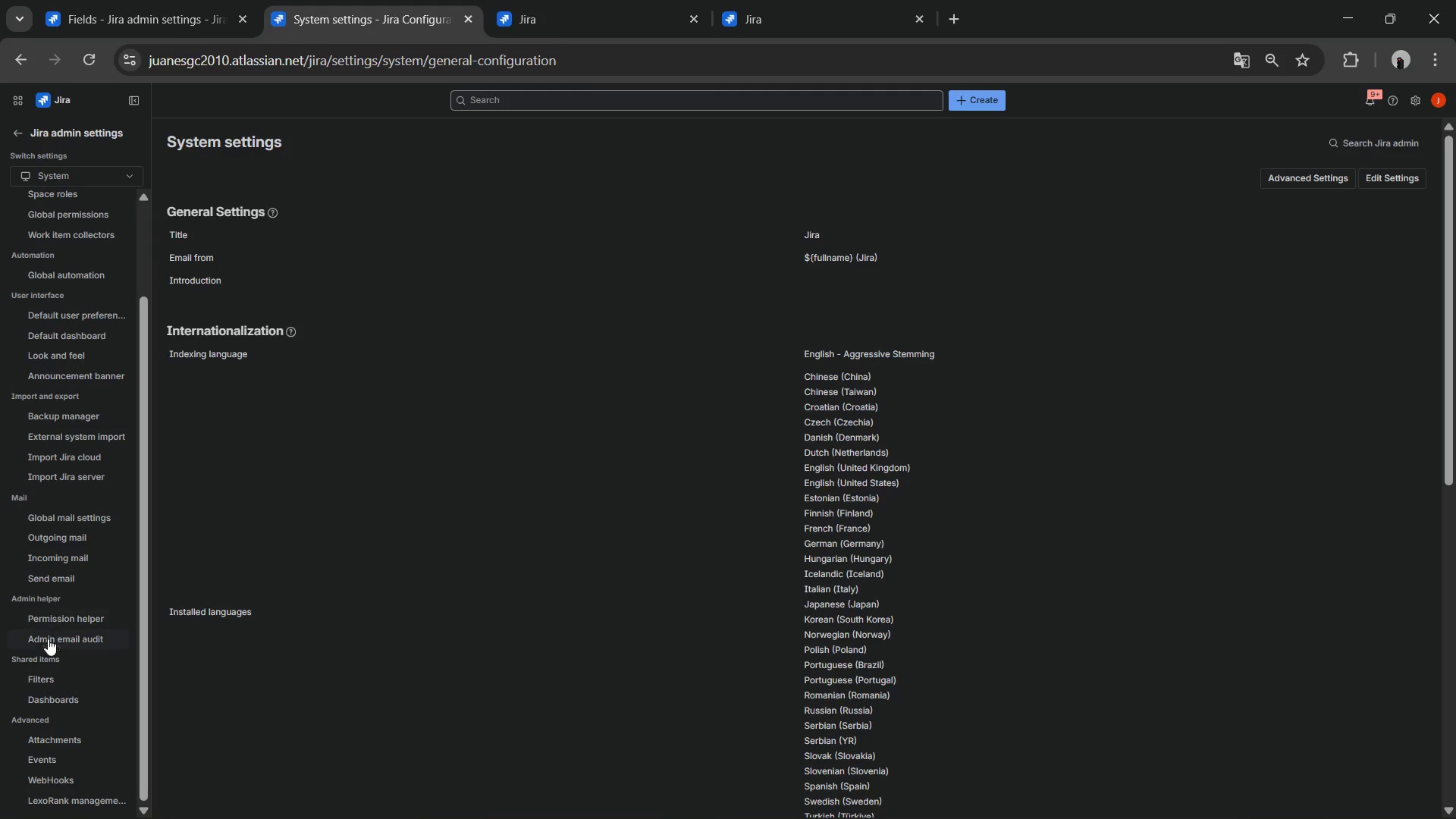 
scroll: coordinate [55, 336], scroll_direction: up, amount: 5.0
 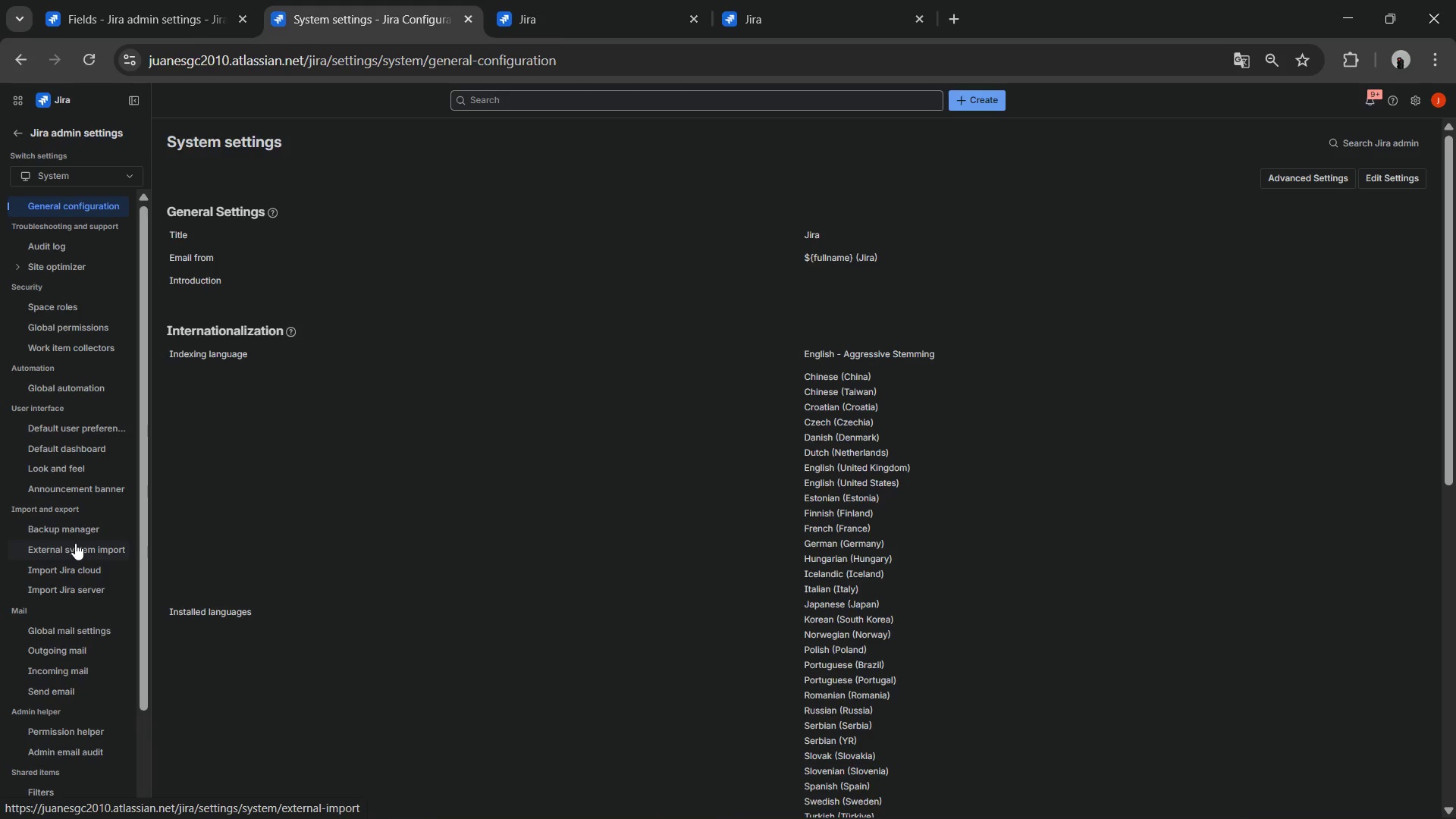 
left_click([67, 549])
 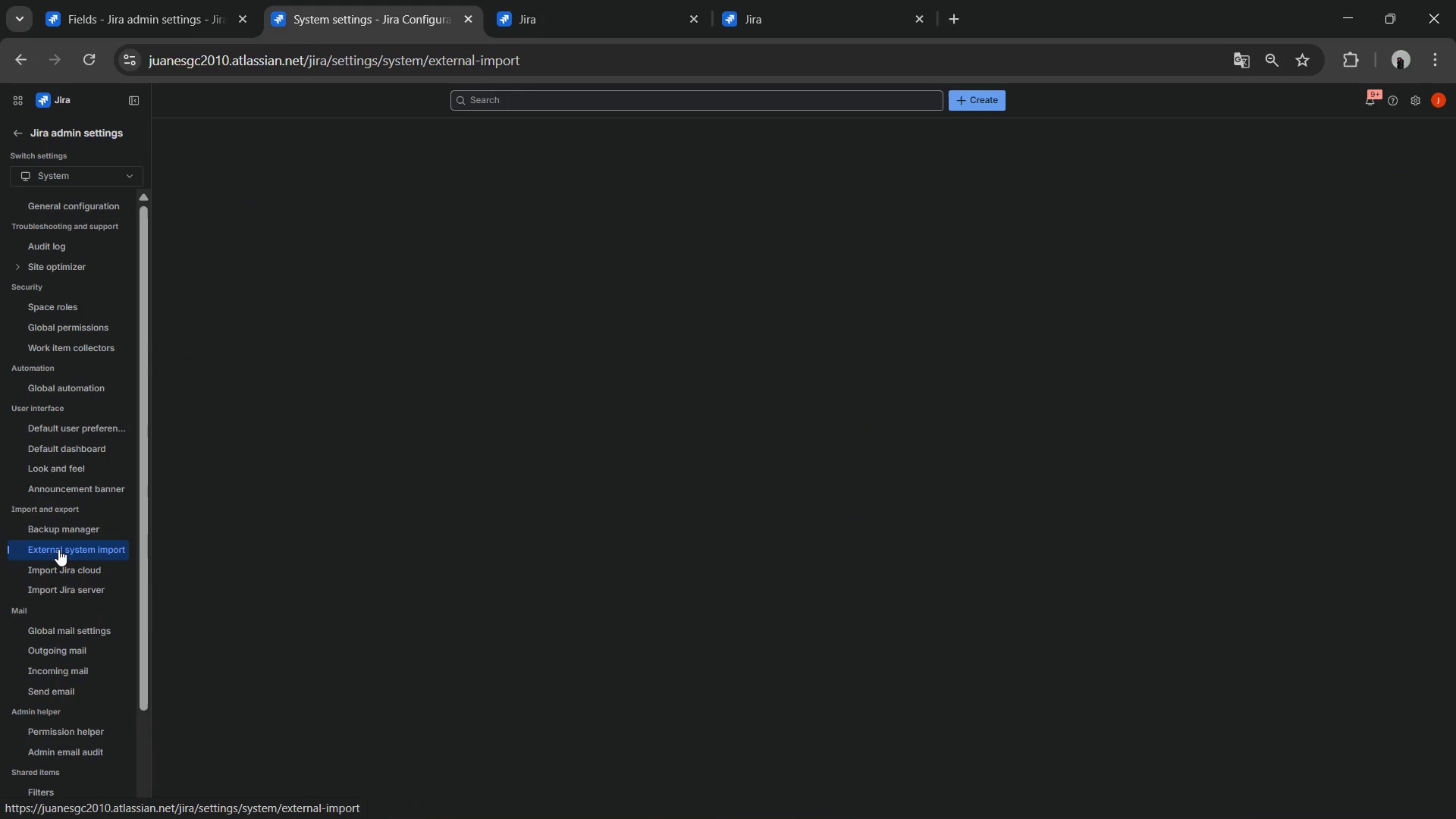 
mouse_move([149, 500])
 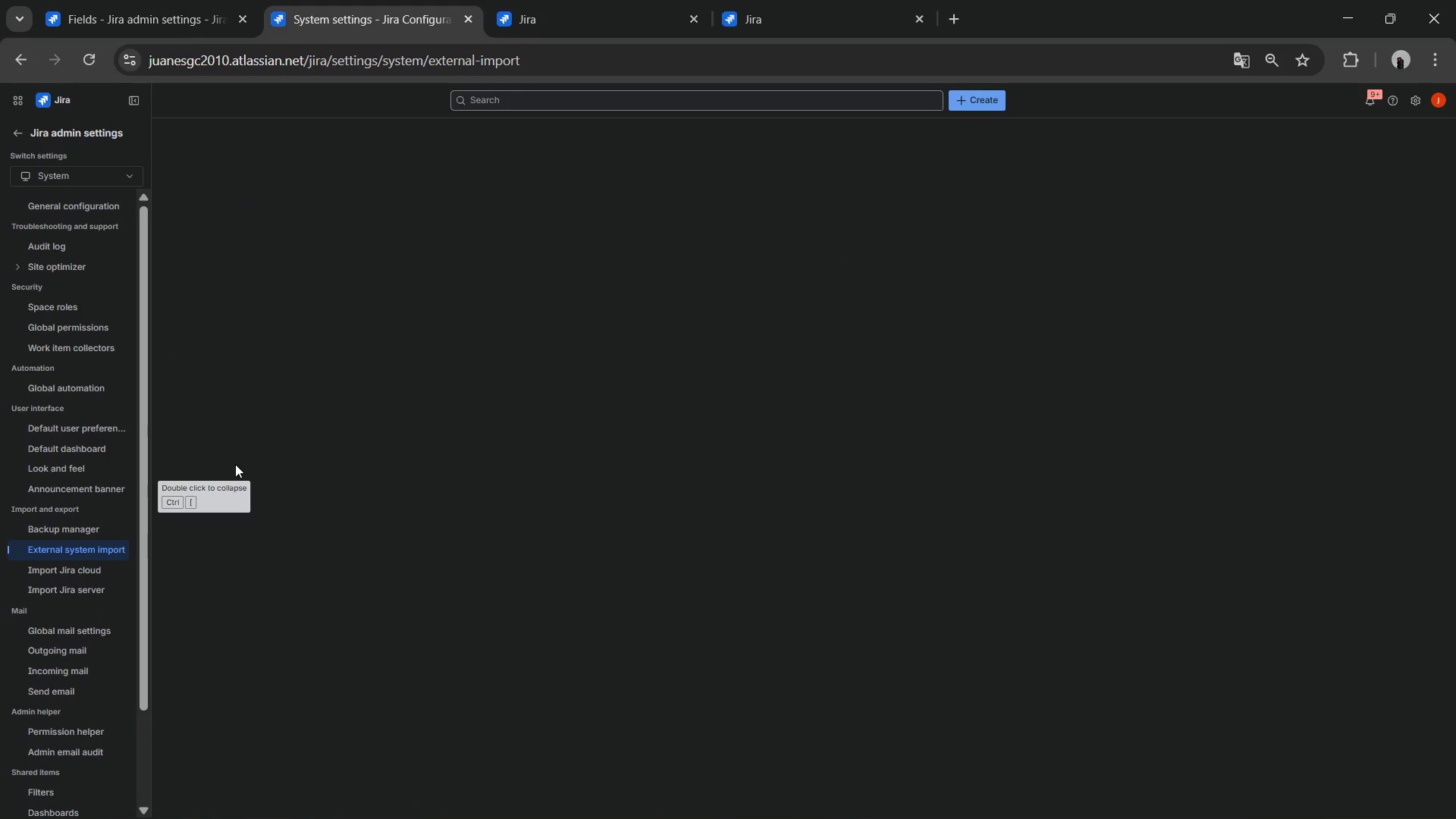 
left_click([300, 444])
 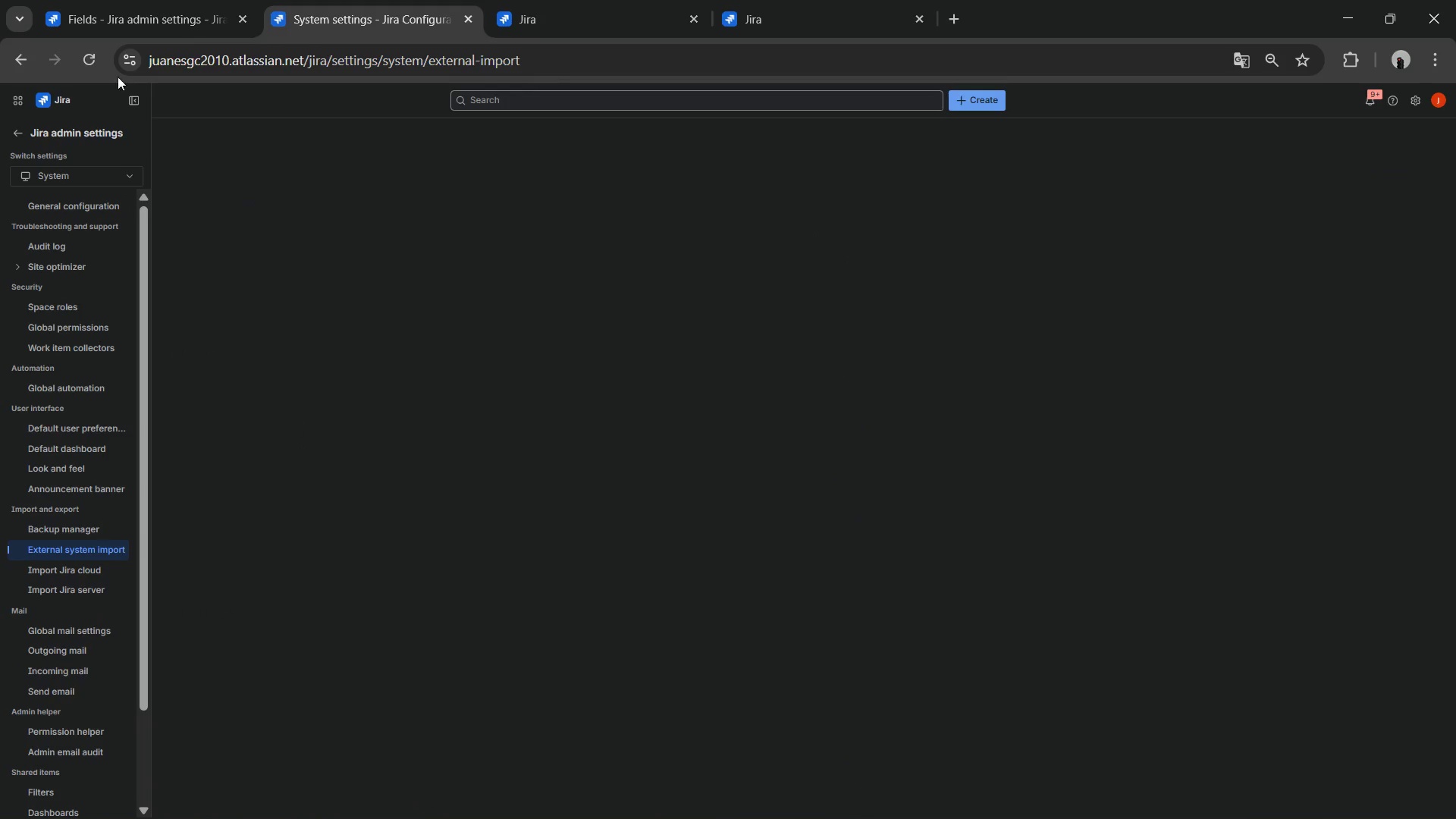 
left_click([96, 67])
 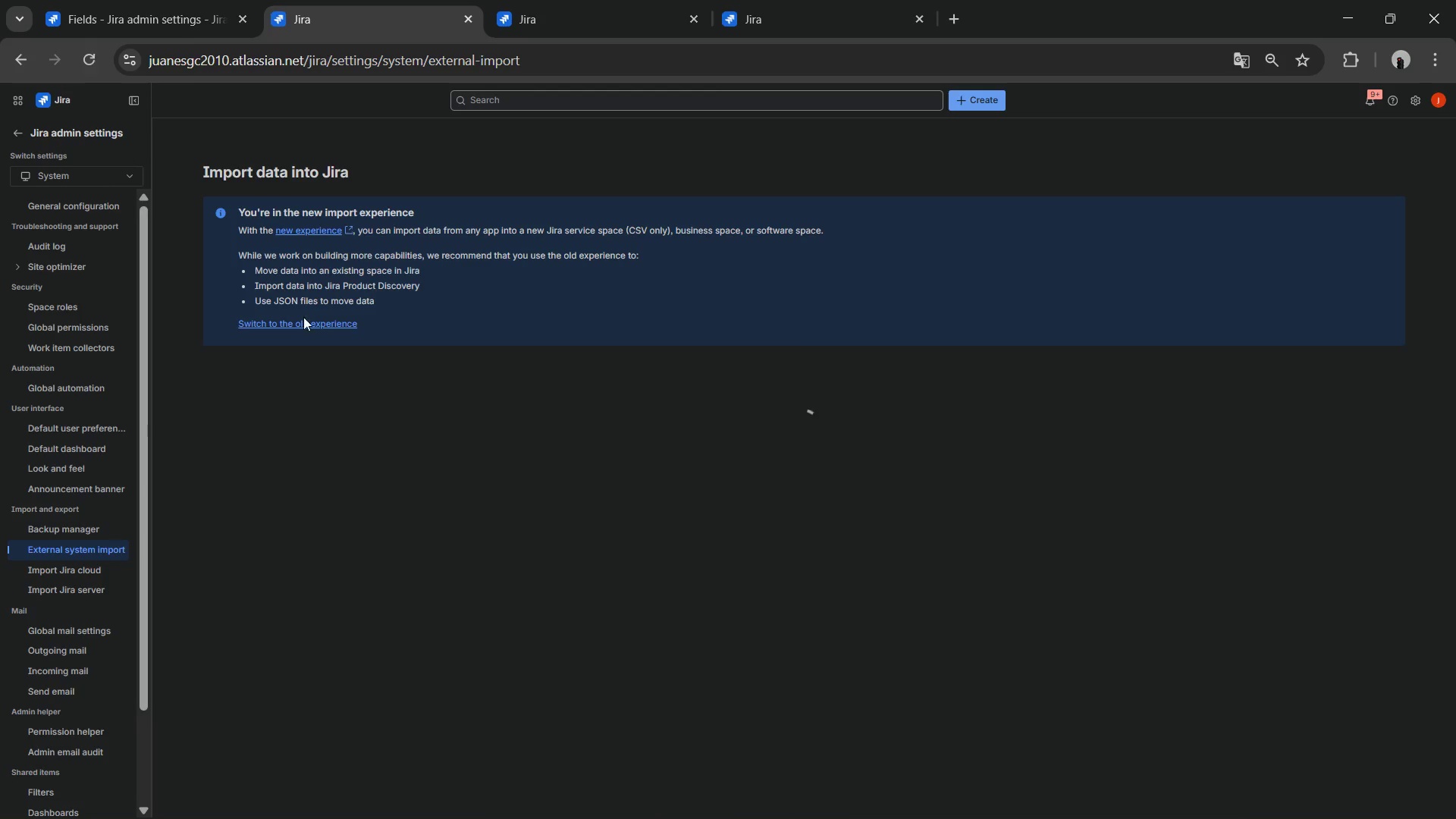 
left_click([287, 642])
 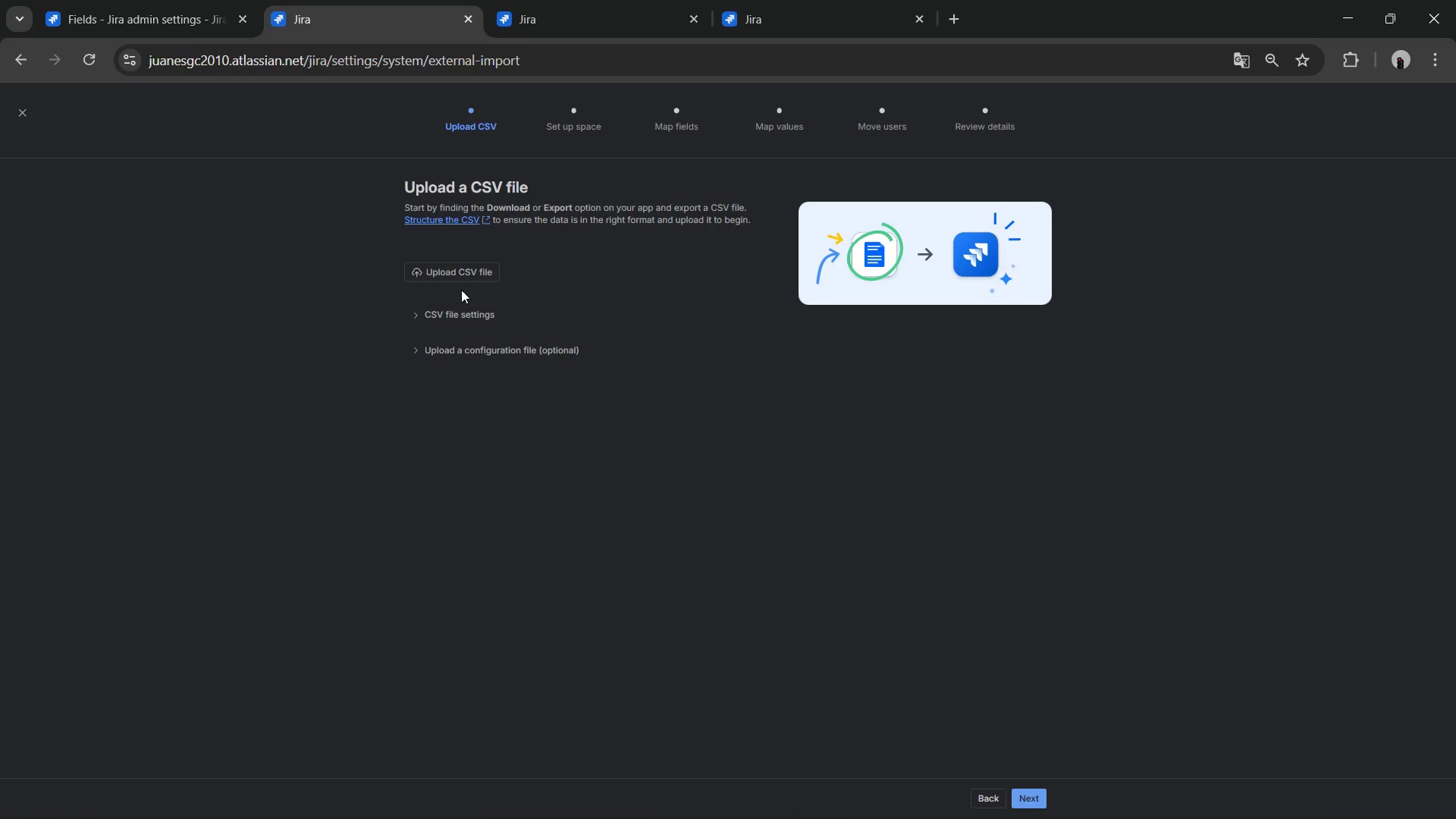 
left_click([472, 270])
 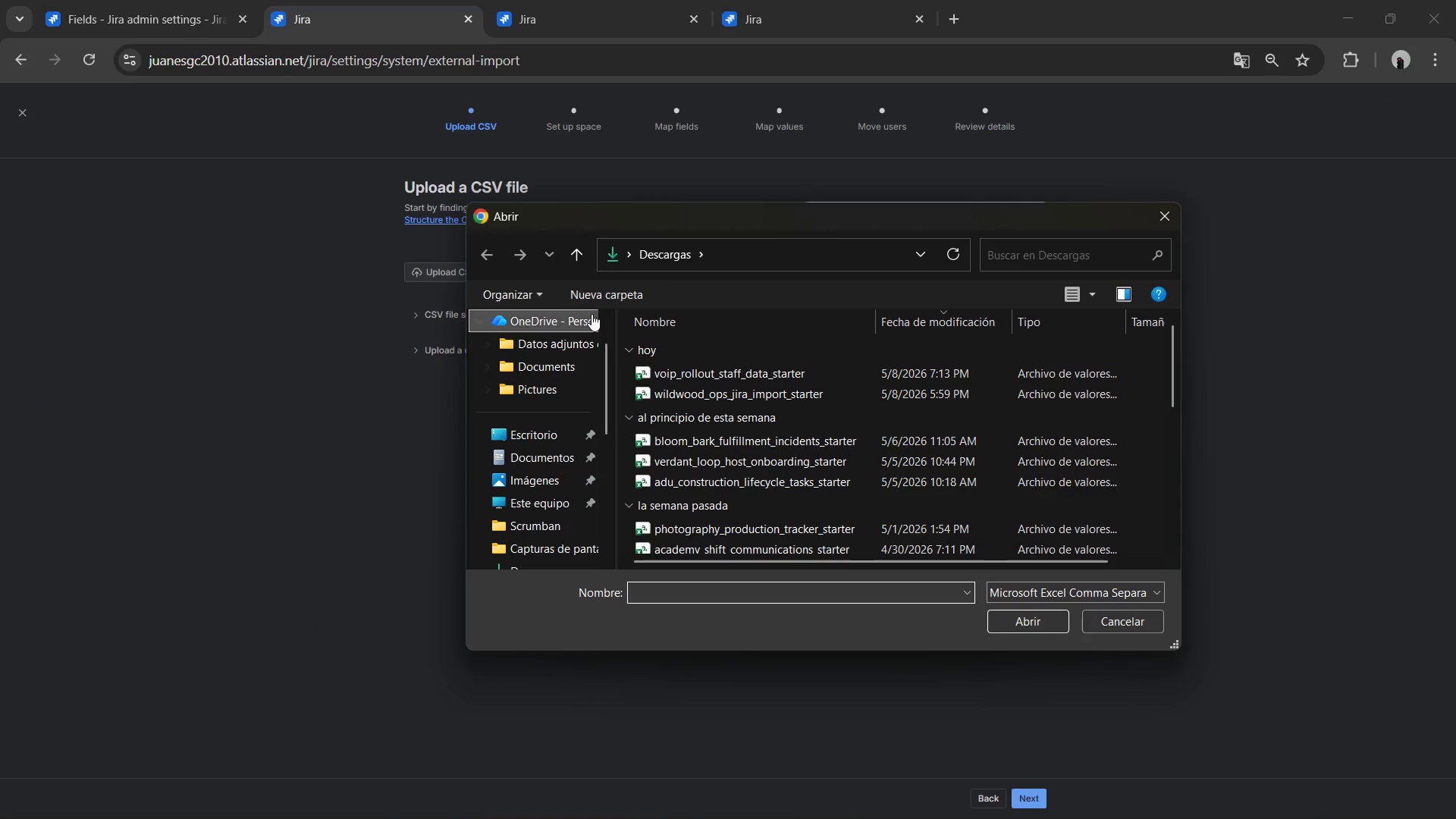 
left_click([635, 366])
 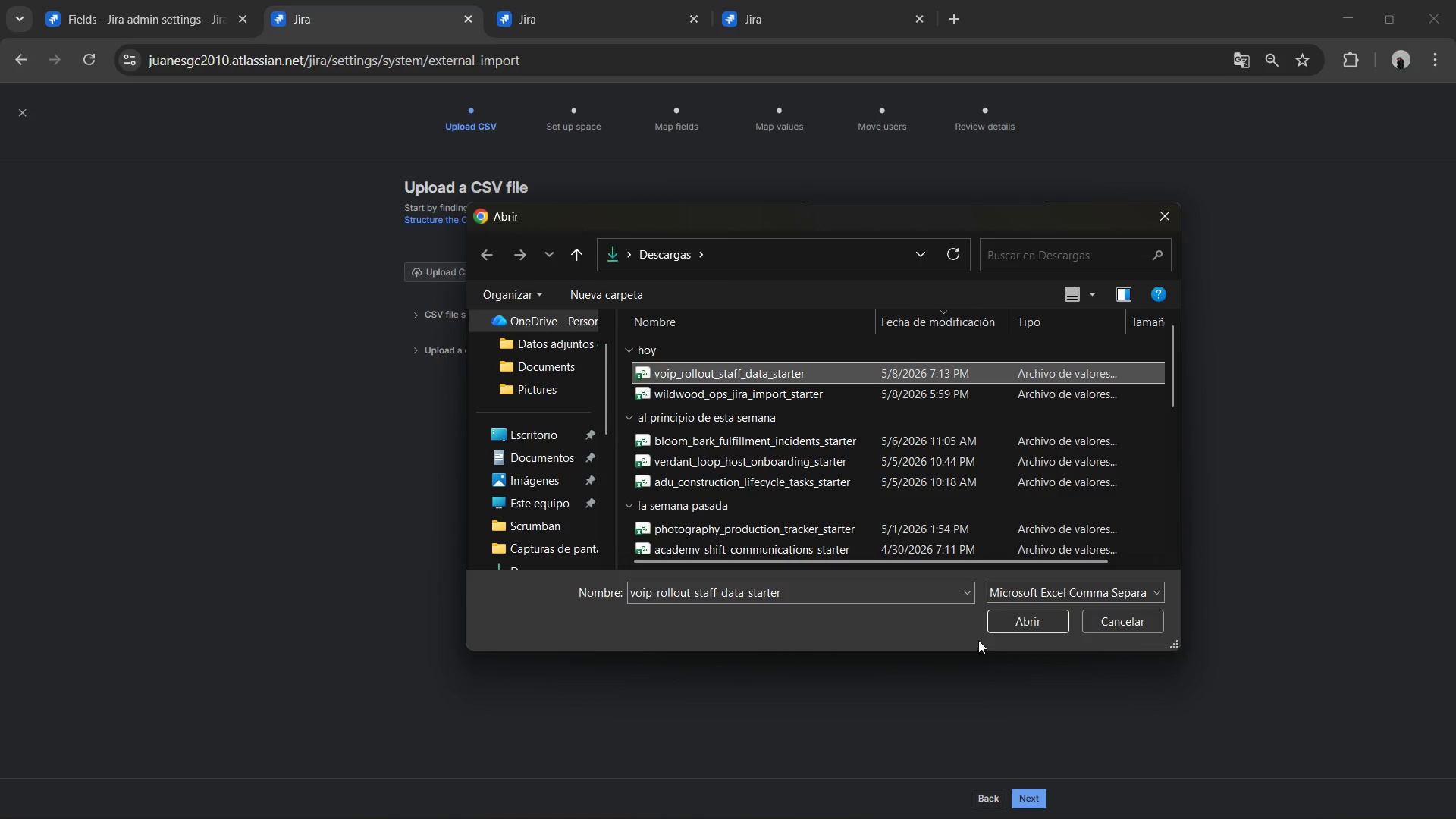 
left_click([1010, 629])
 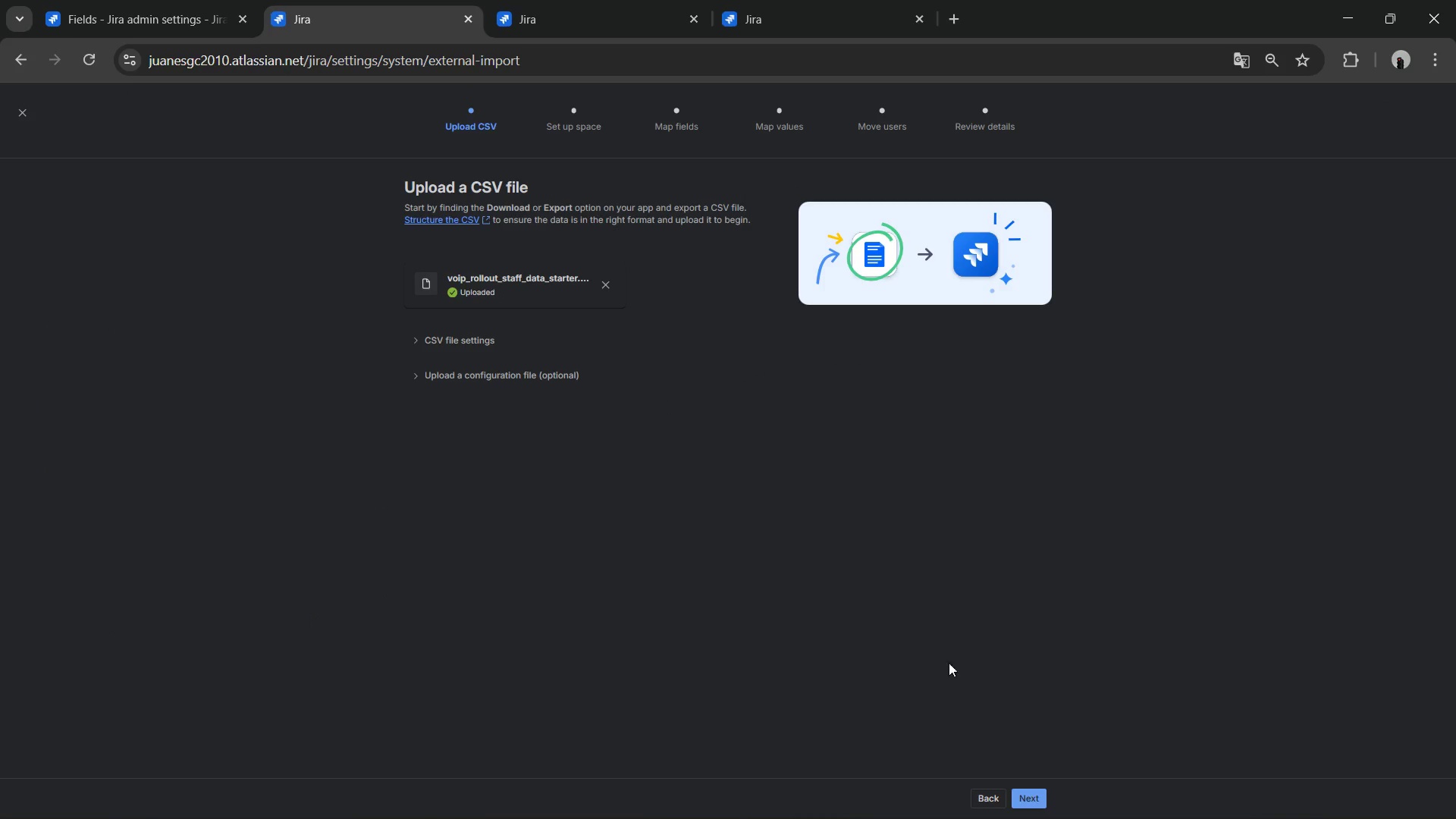 
left_click([1042, 805])
 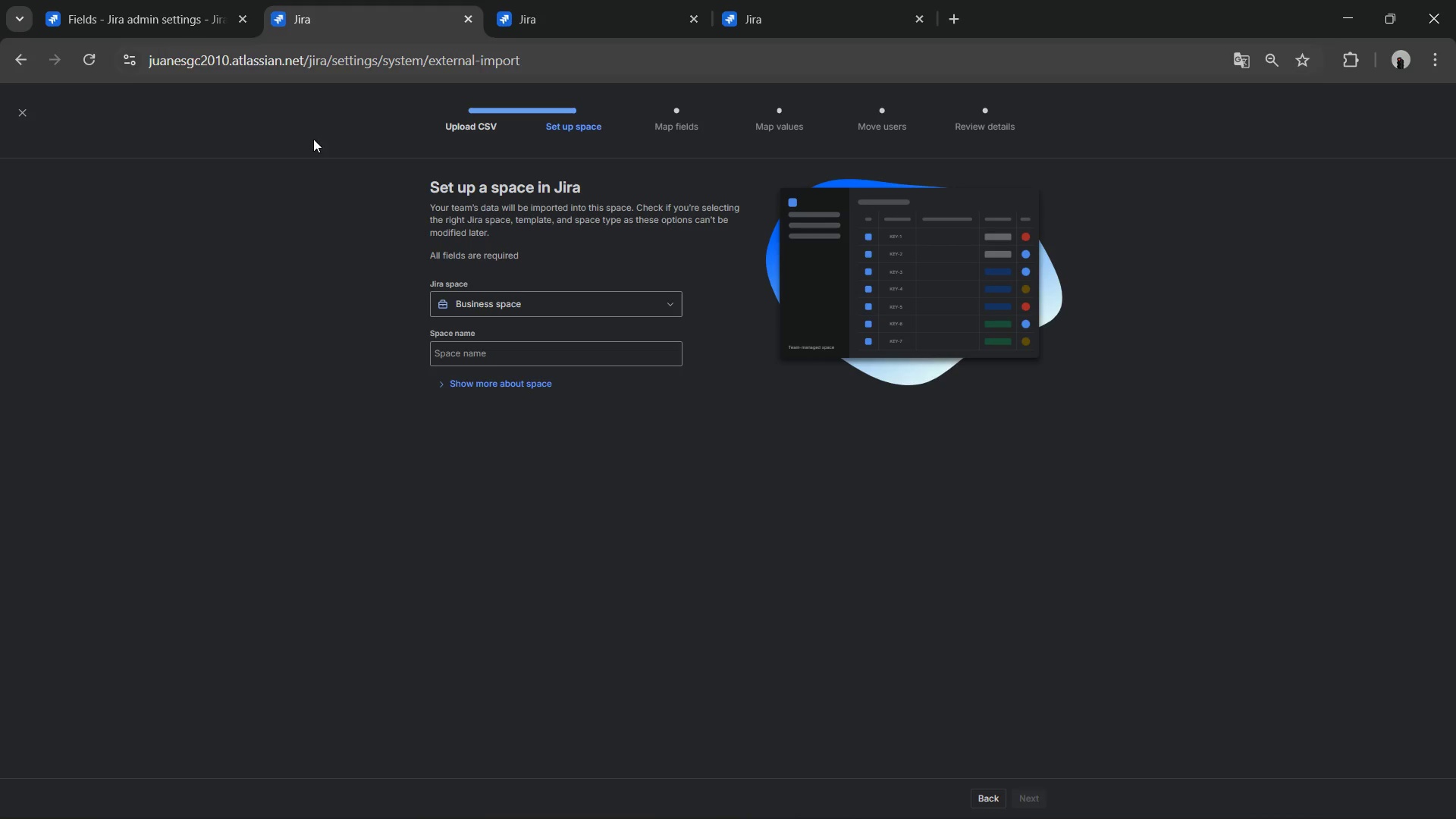 
left_click([482, 302])
 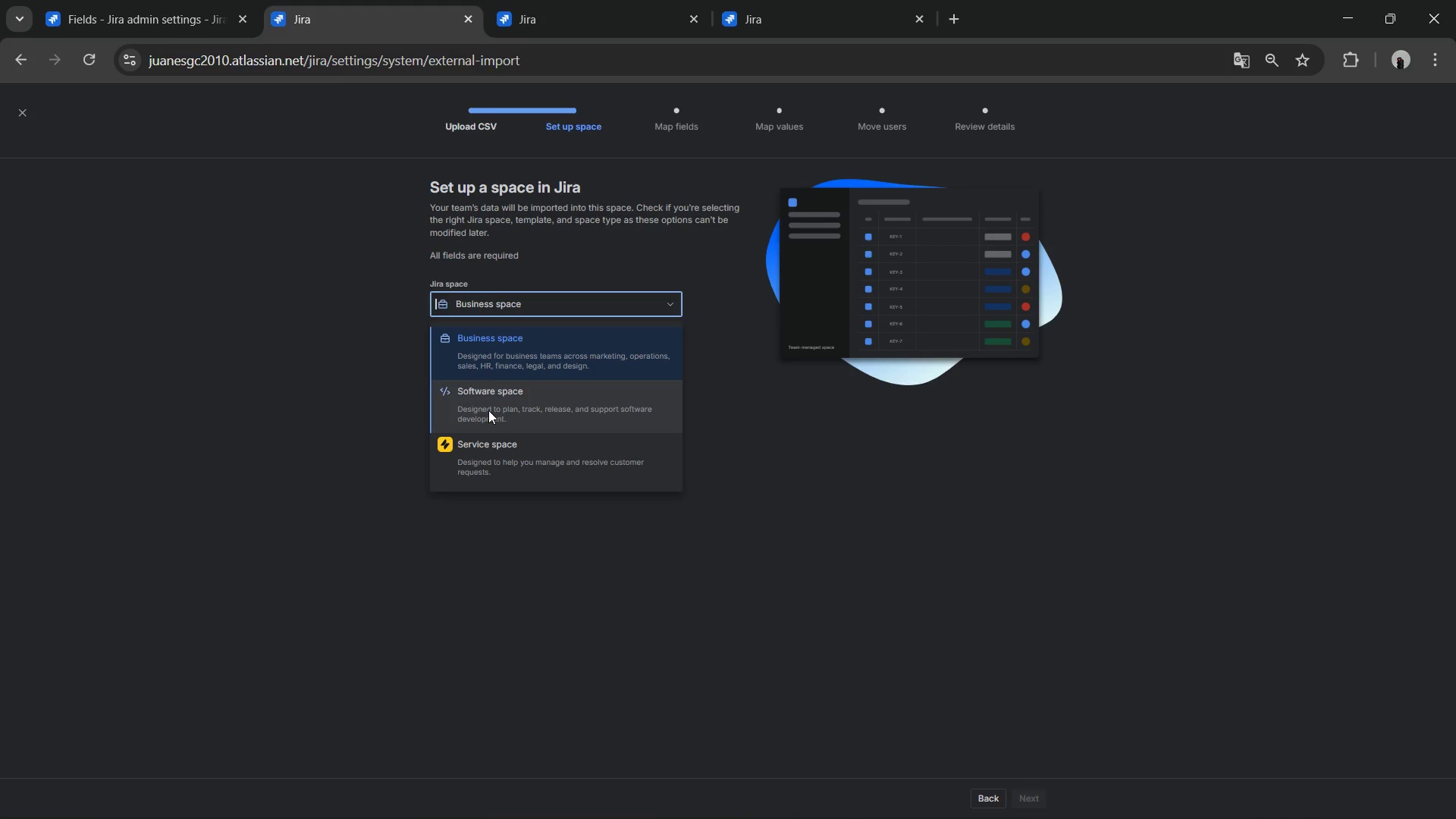 
left_click([491, 417])
 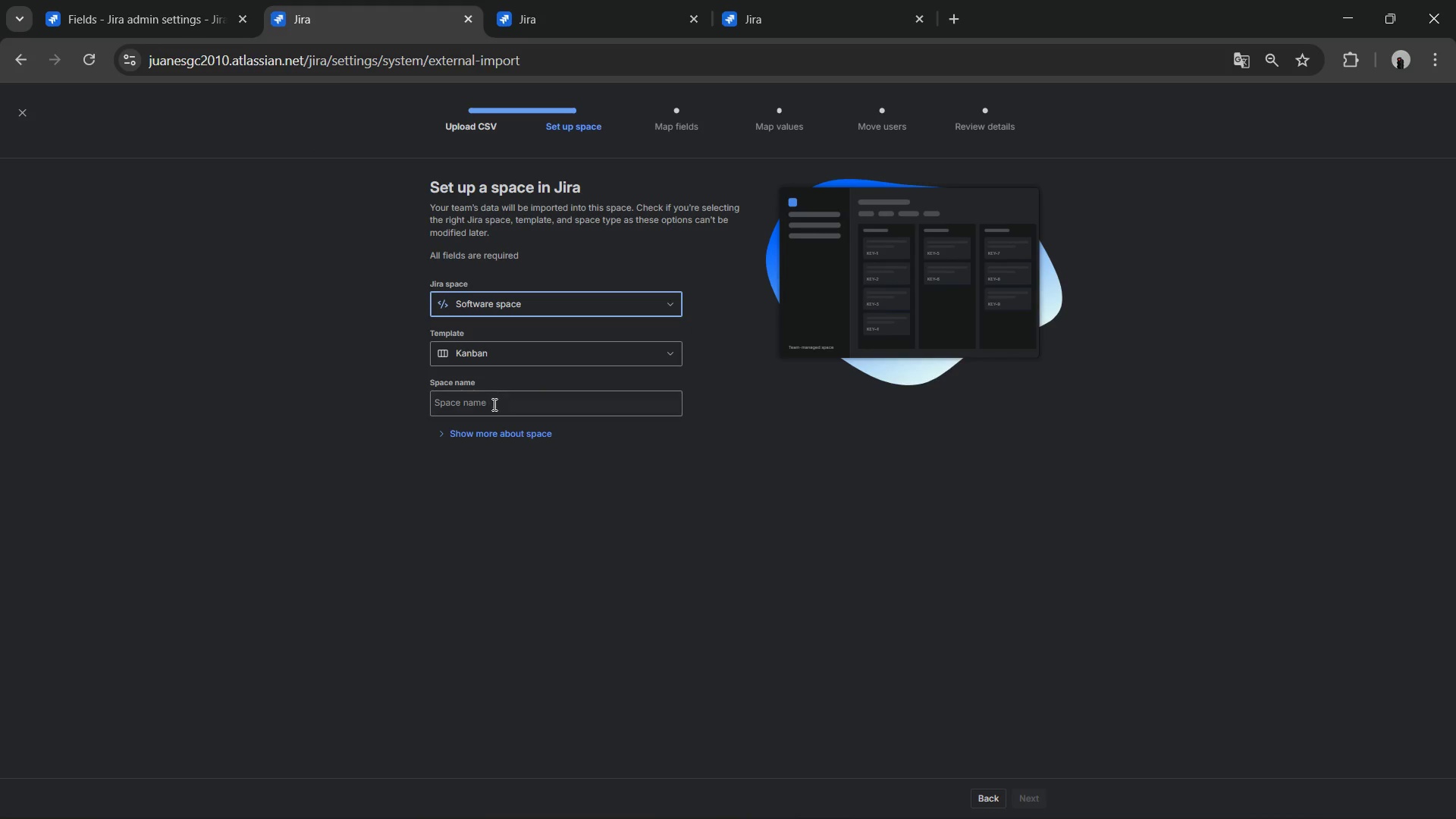 
left_click([493, 404])
 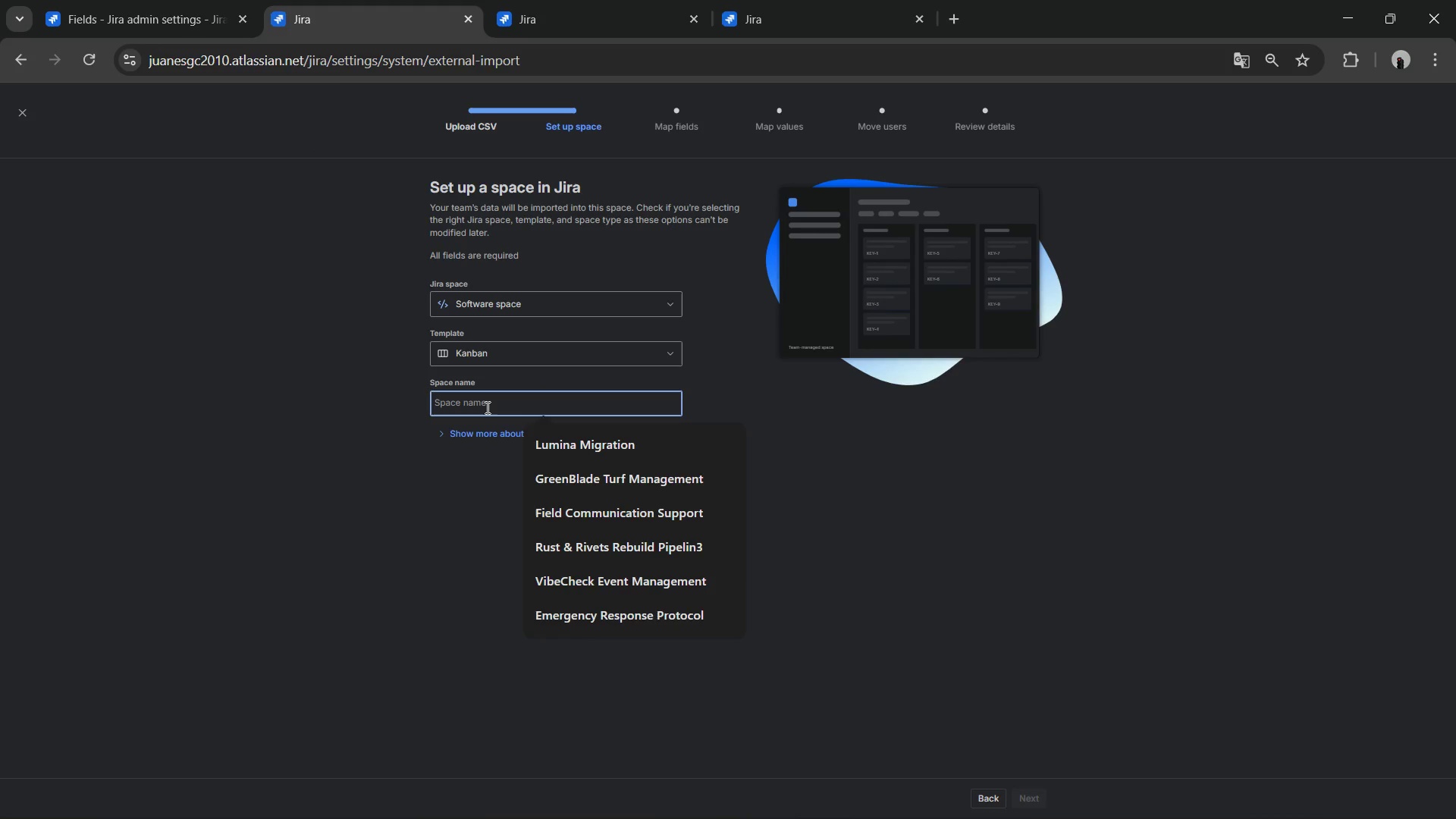 
key(Alt+AltLeft)
 